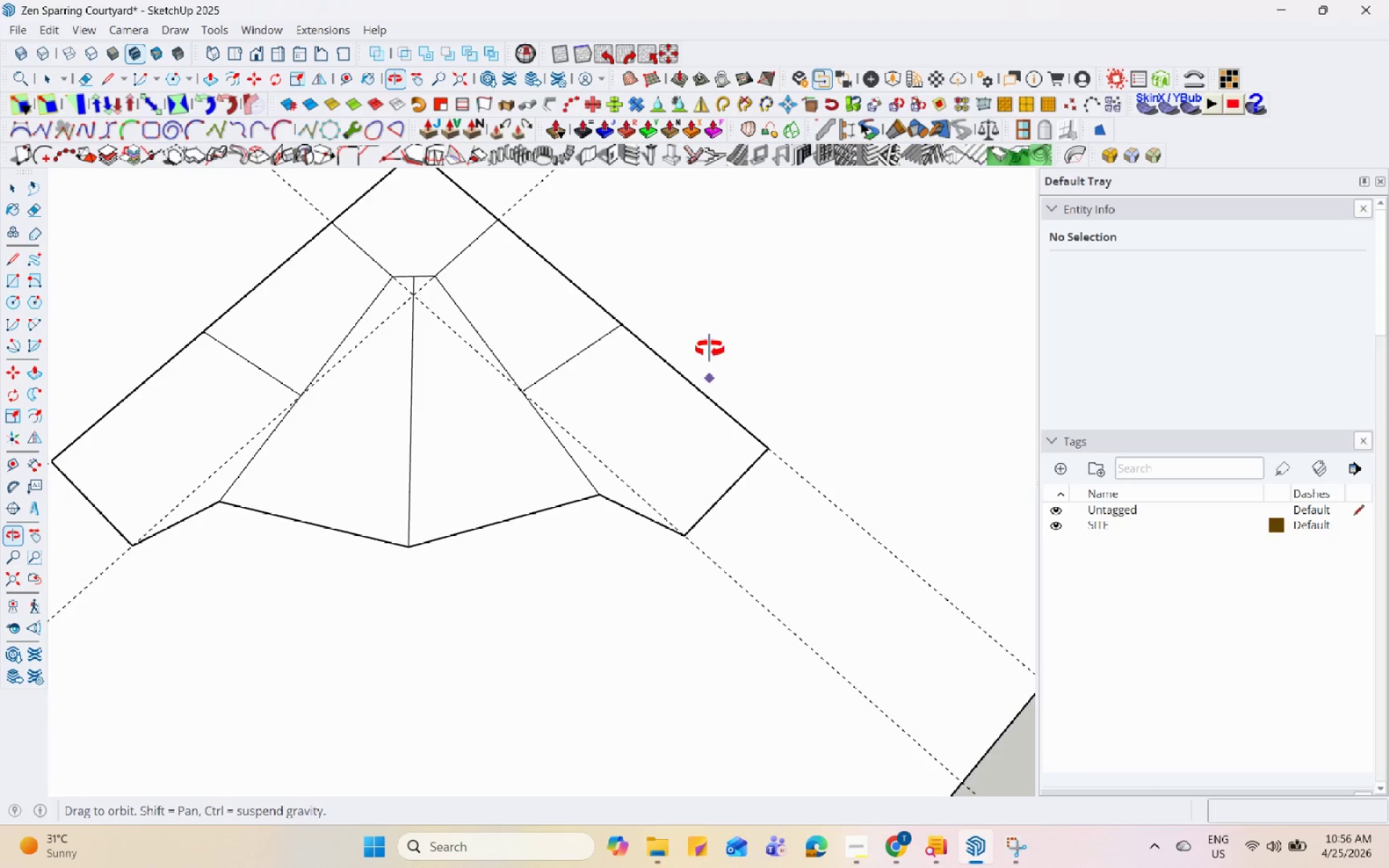 
key(Space)
 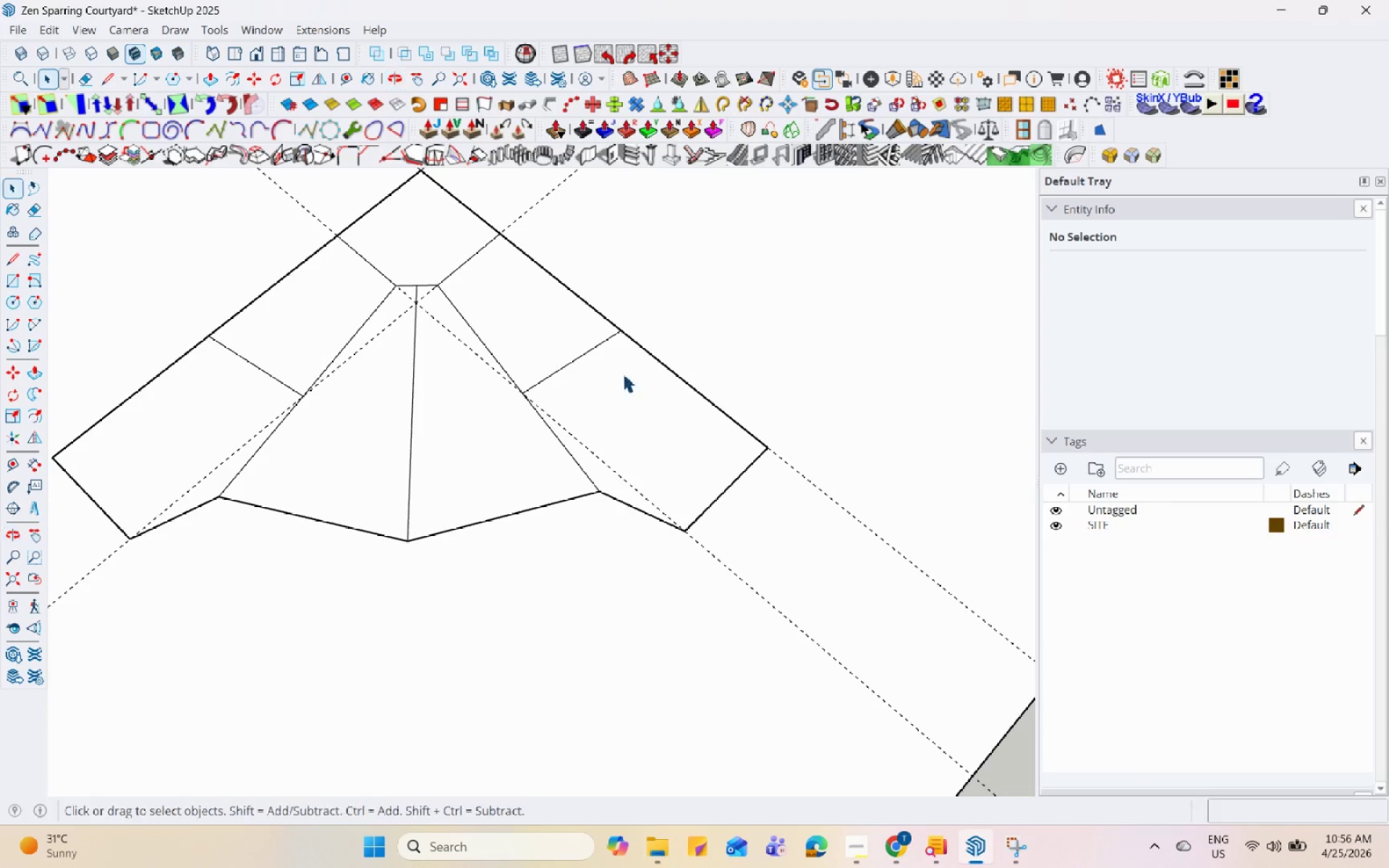 
scroll: coordinate [568, 391], scroll_direction: up, amount: 1.0
 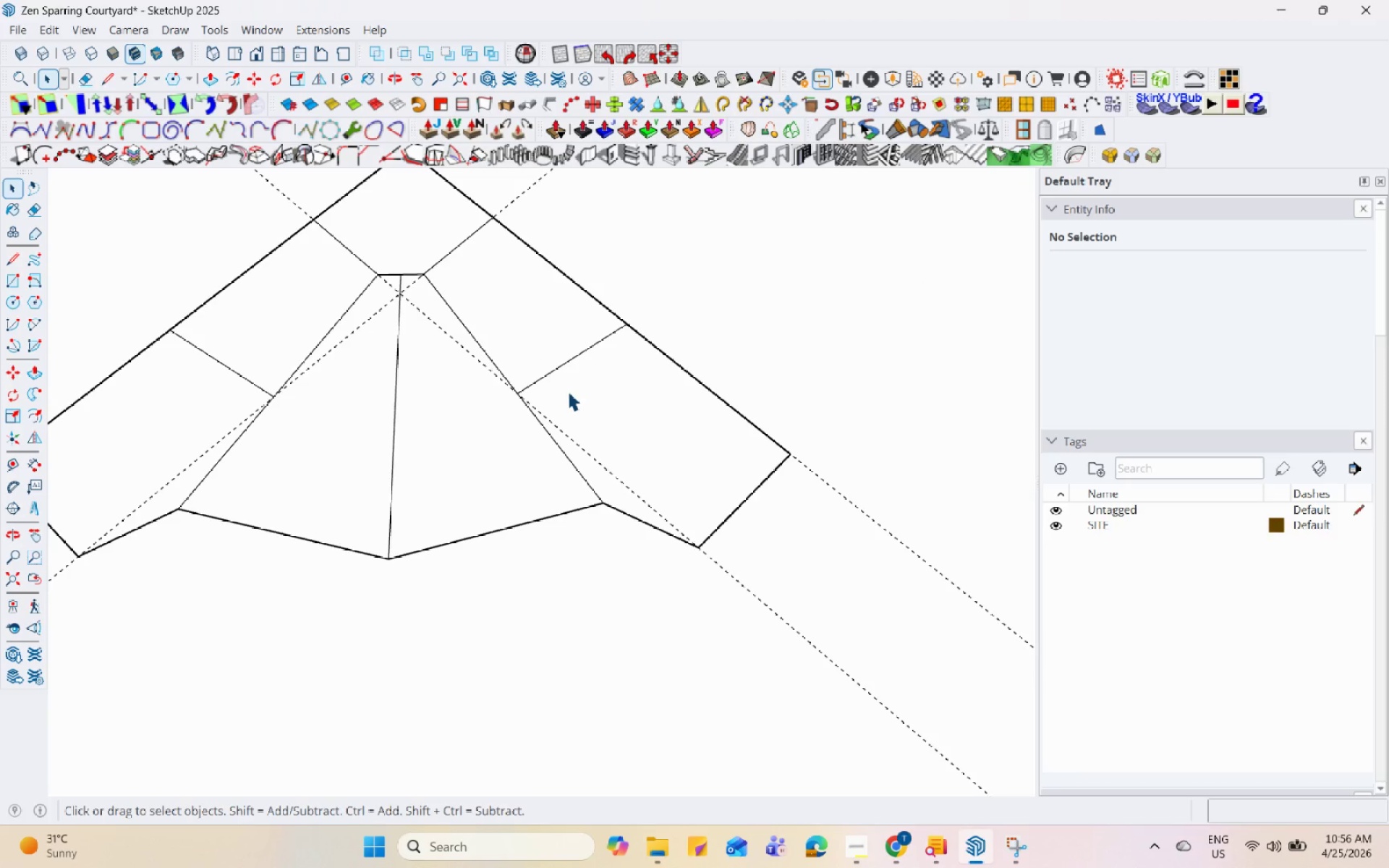 
scroll: coordinate [582, 362], scroll_direction: down, amount: 6.0
 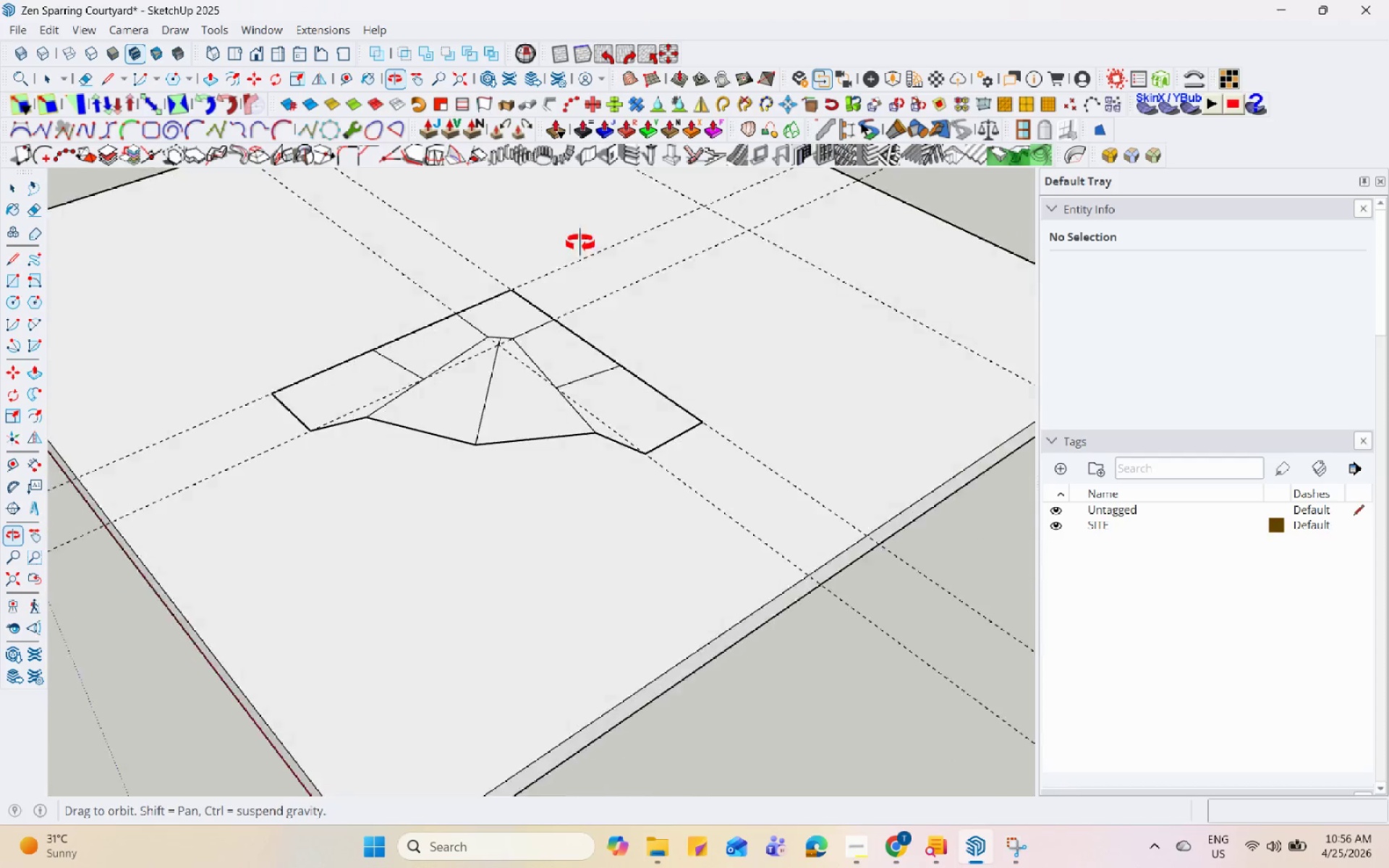 
scroll: coordinate [457, 391], scroll_direction: none, amount: 0.0
 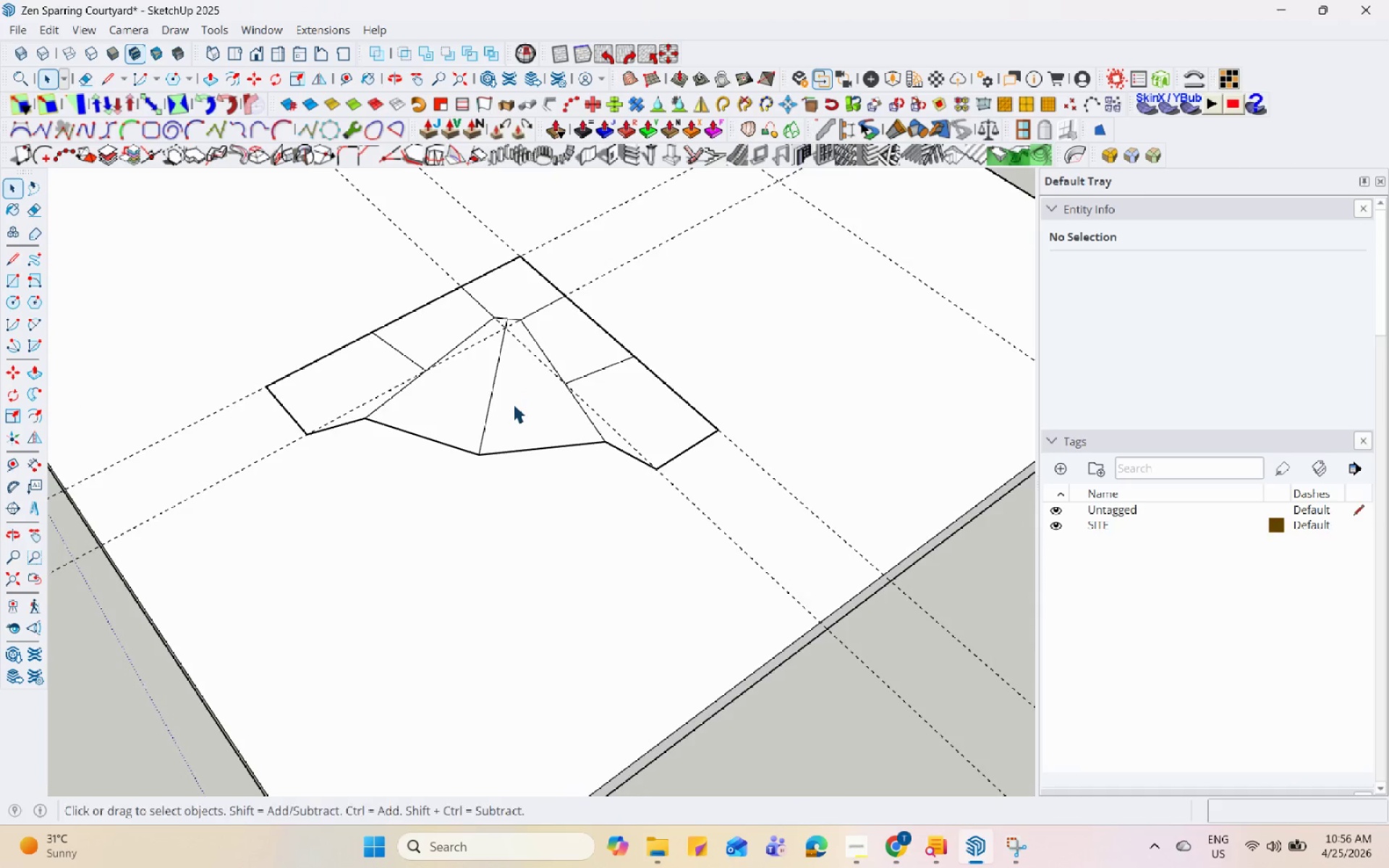 
scroll: coordinate [339, 425], scroll_direction: up, amount: 4.0
 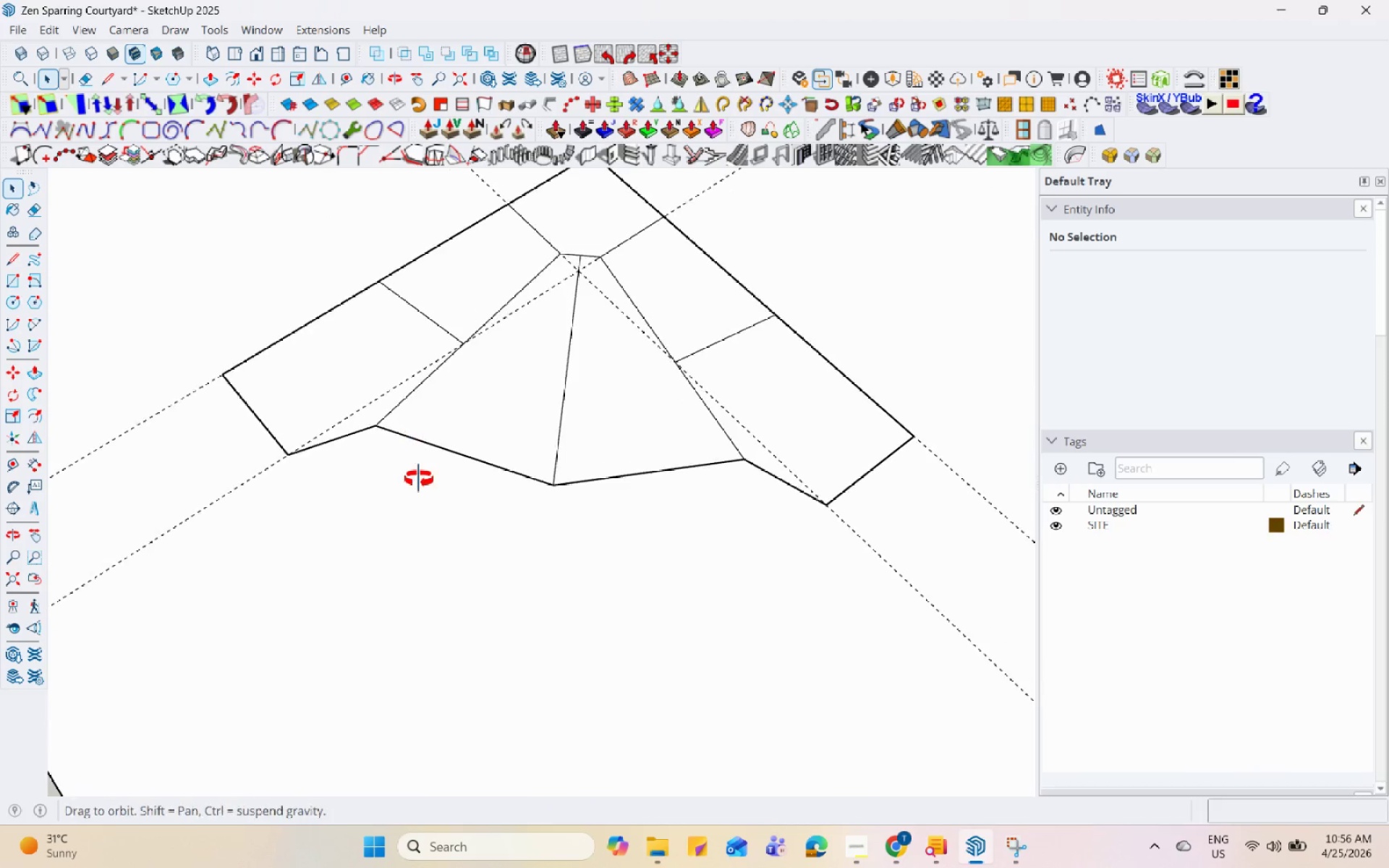 
key(L)
 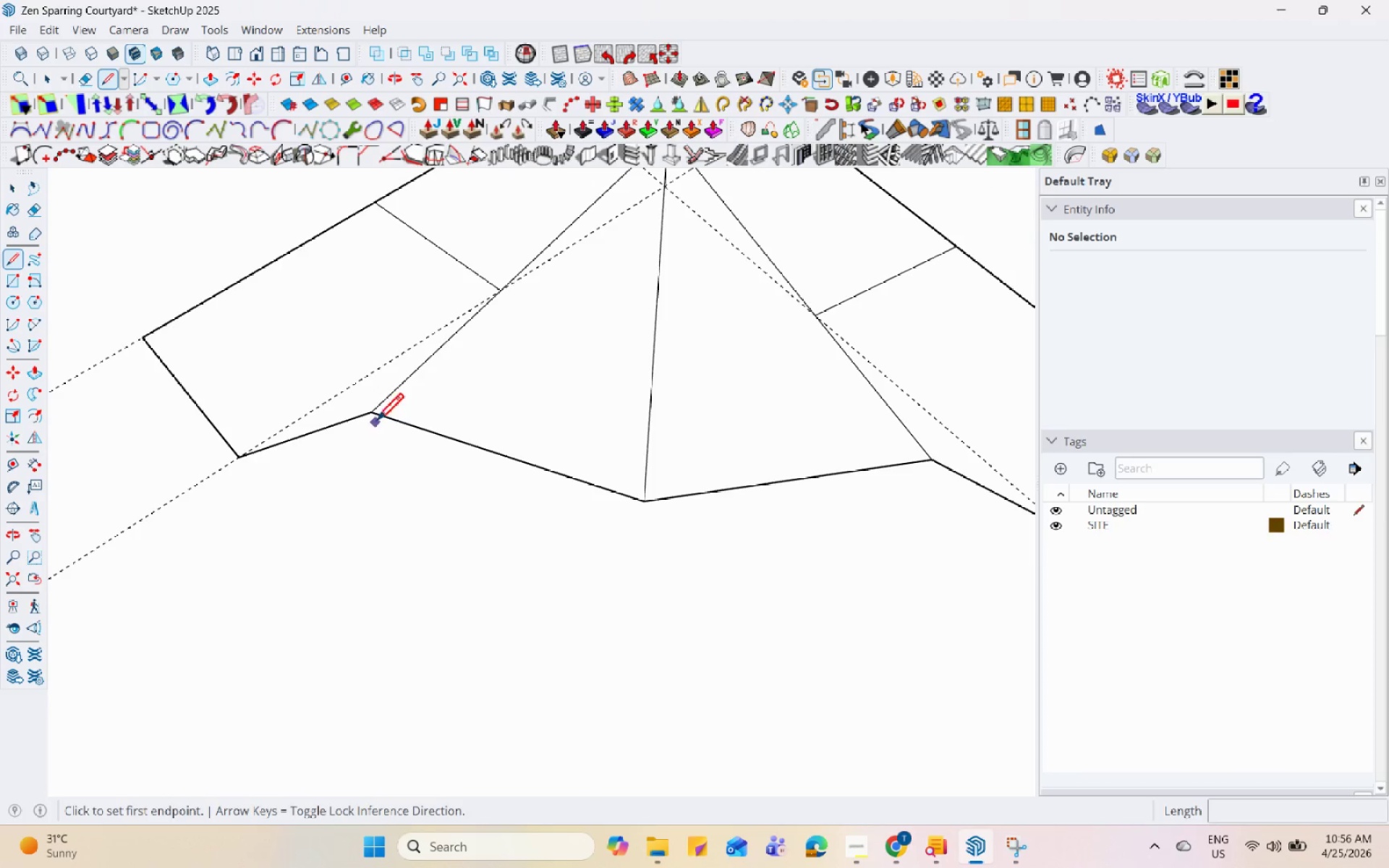 
scroll: coordinate [378, 454], scroll_direction: up, amount: 4.0
 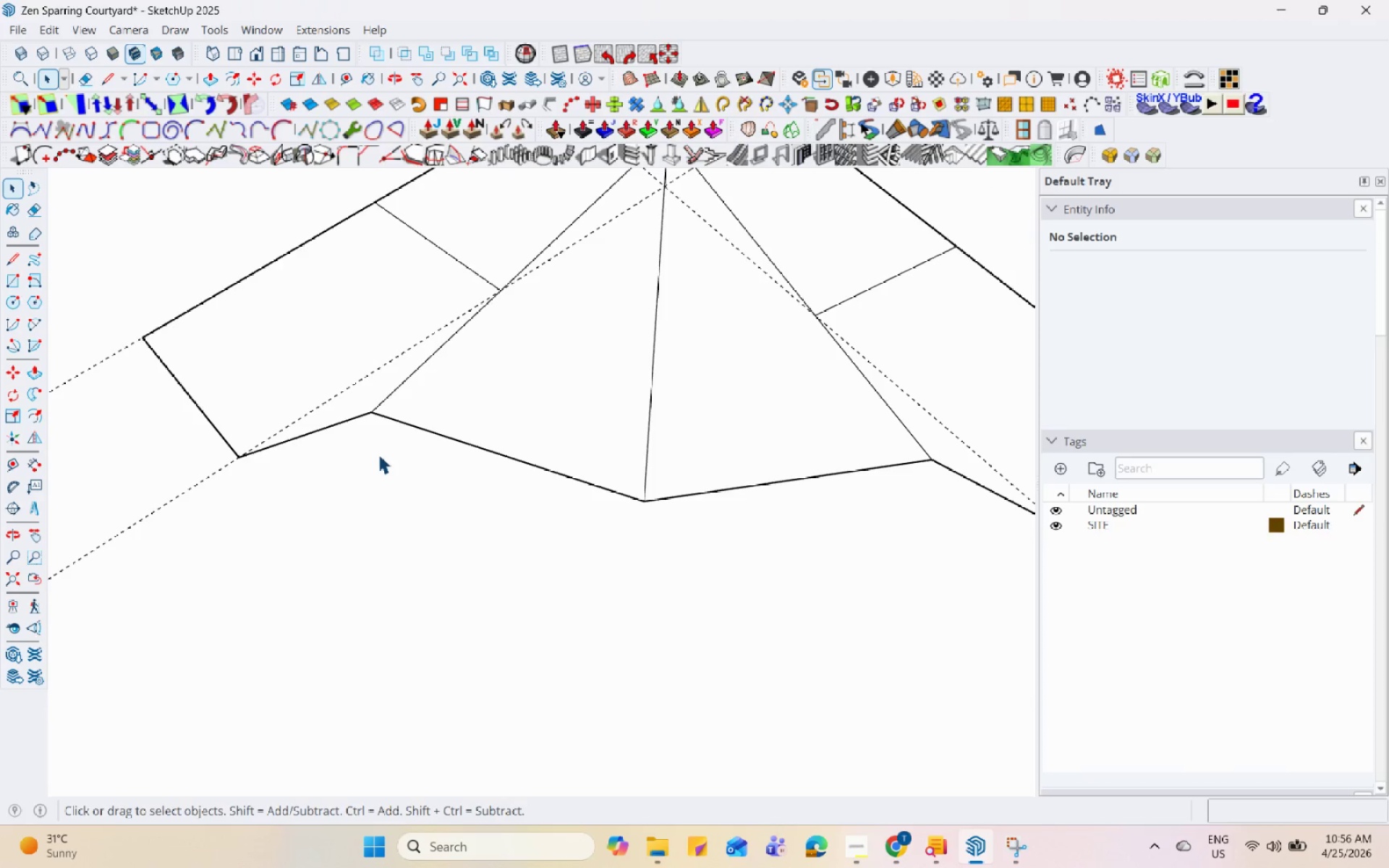 
left_click([372, 413])
 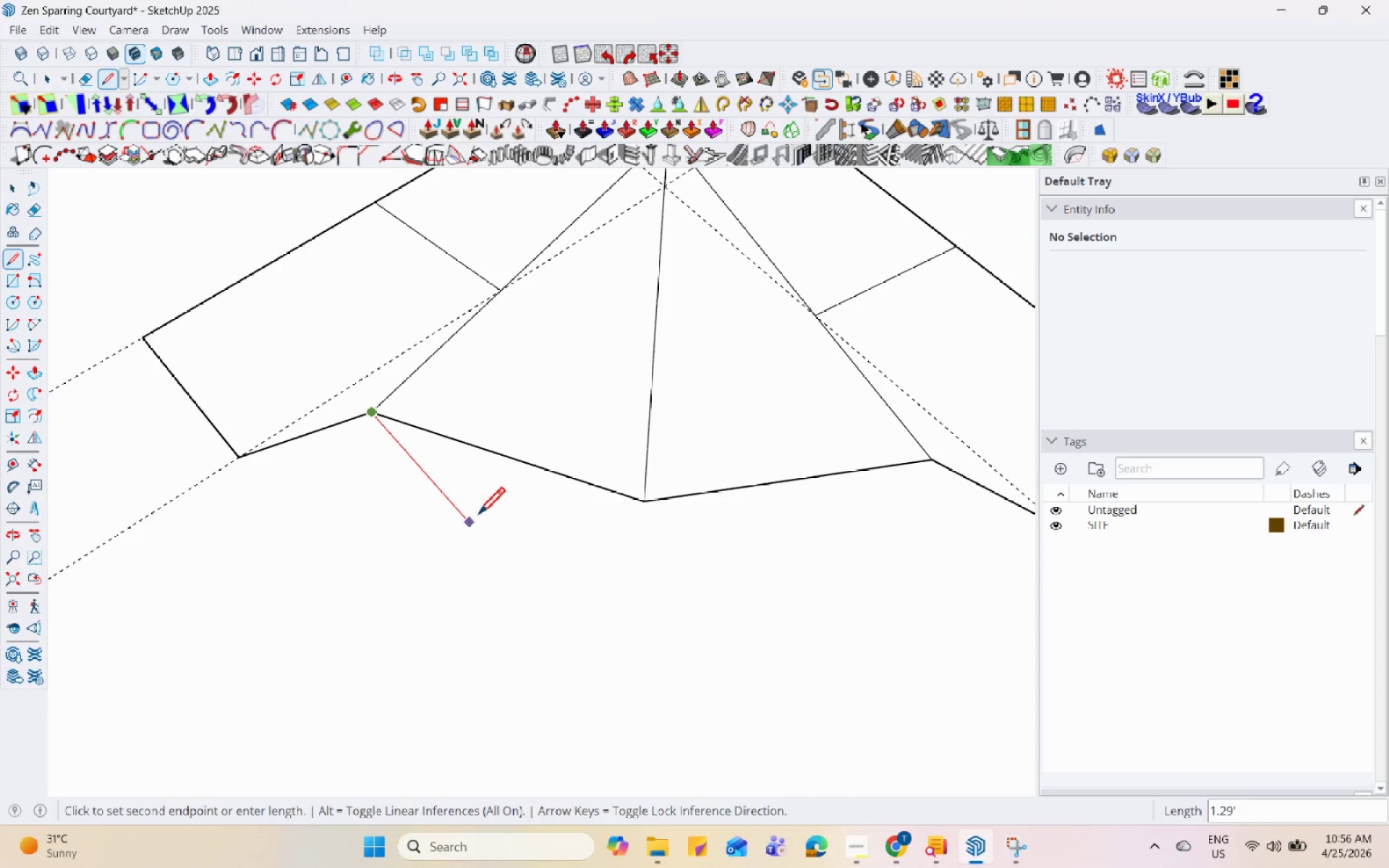 
key(Space)
 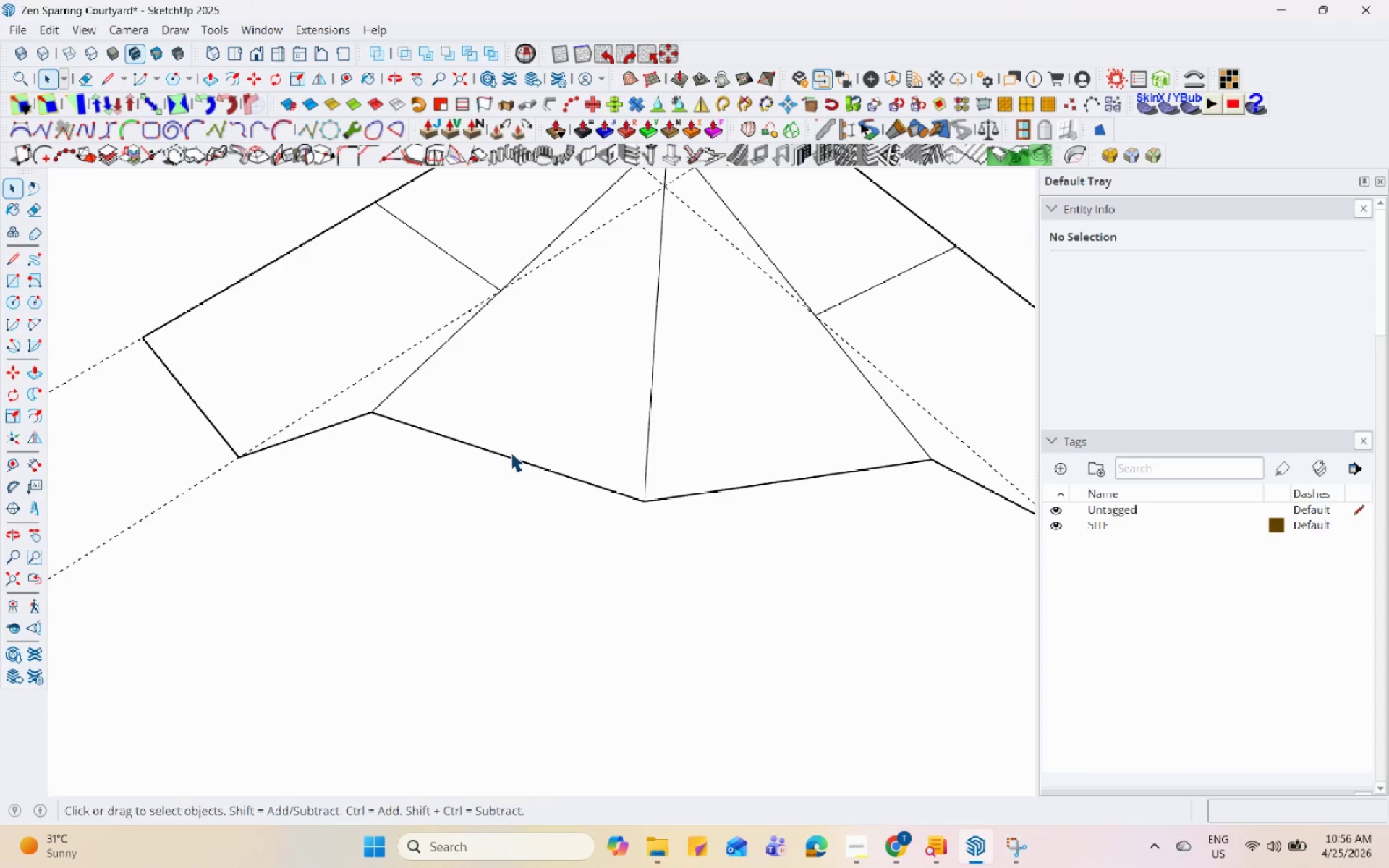 
key(L)
 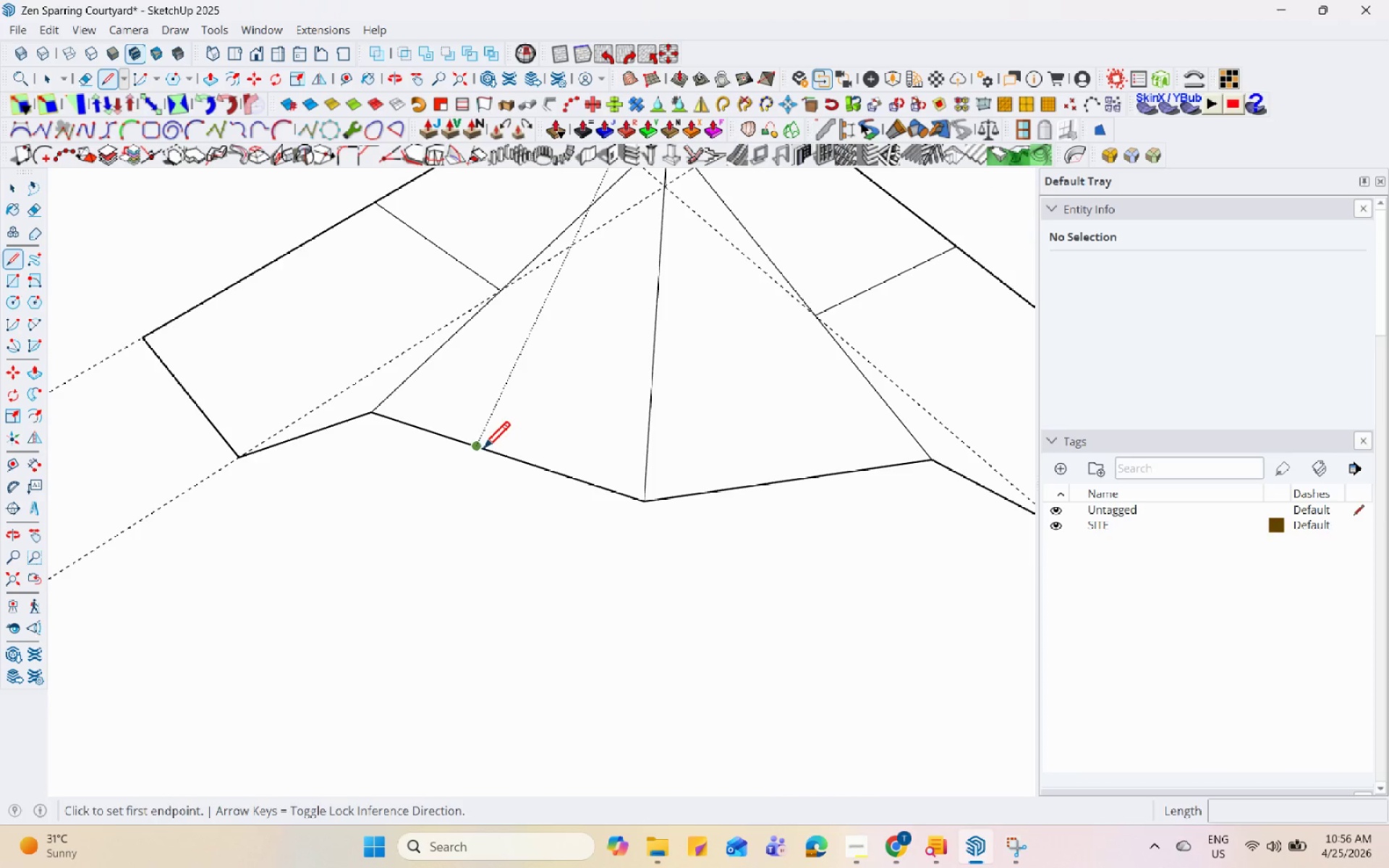 
left_click([477, 446])
 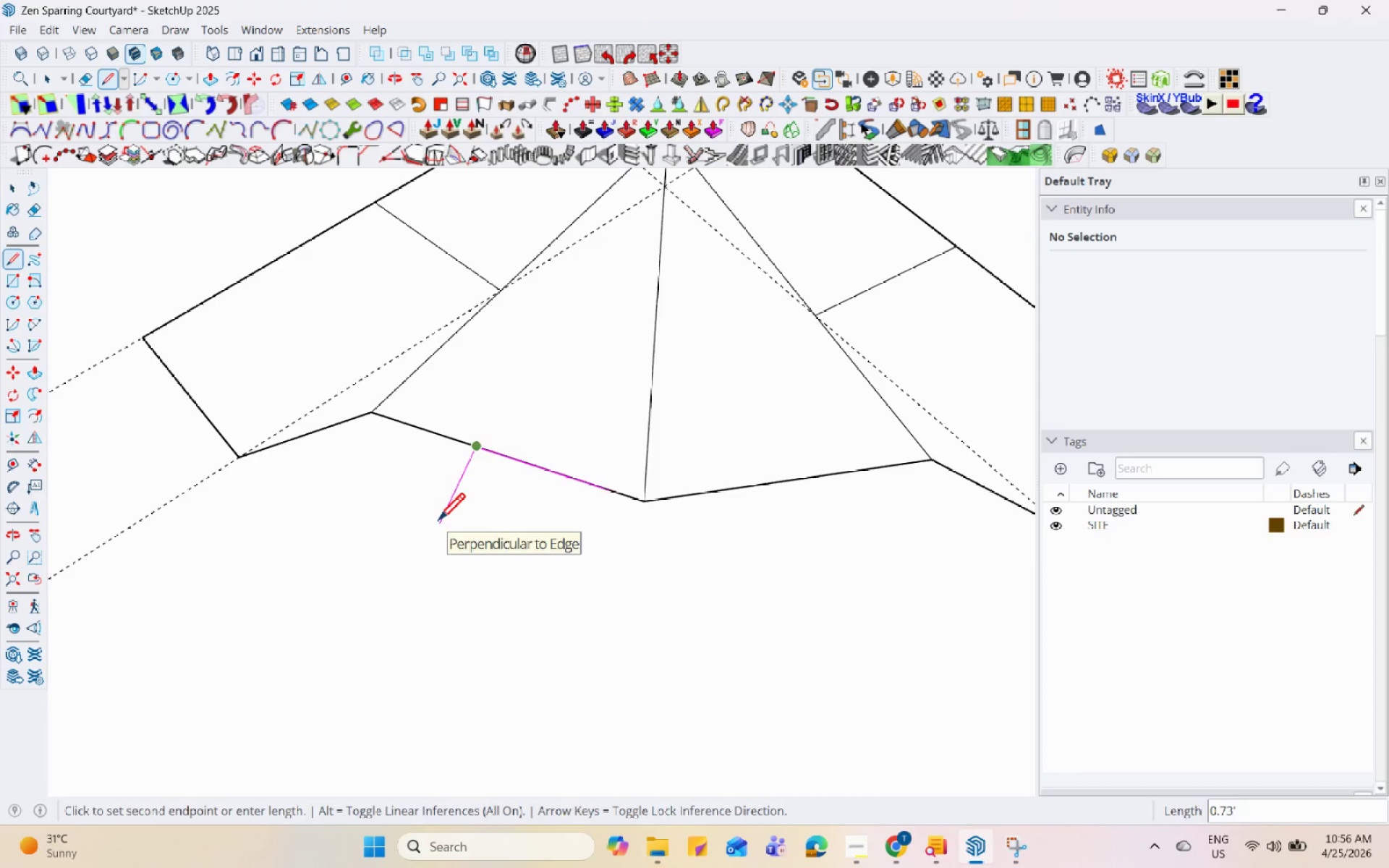 
key(Escape)
 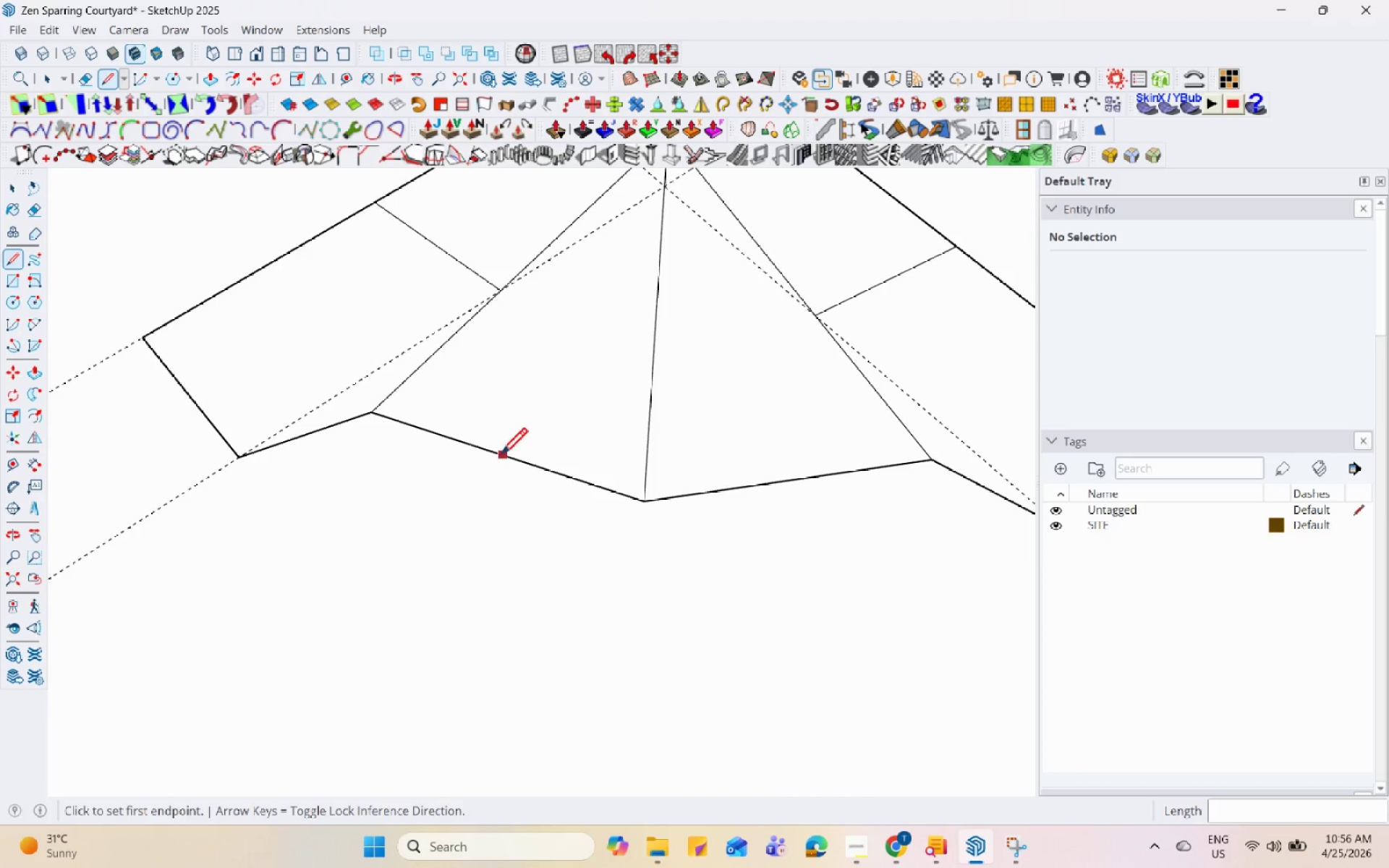 
left_click([365, 417])
 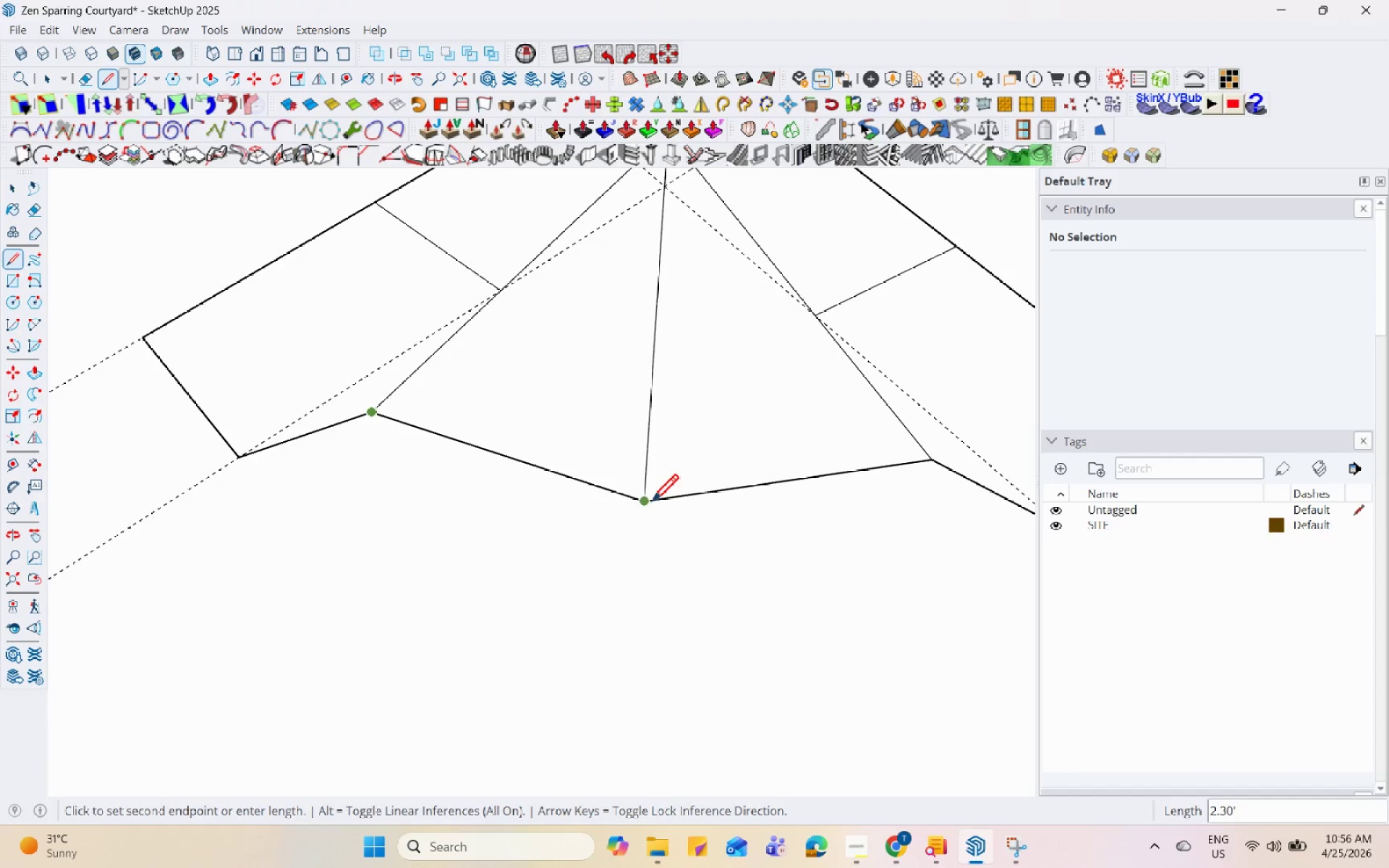 
left_click([647, 501])
 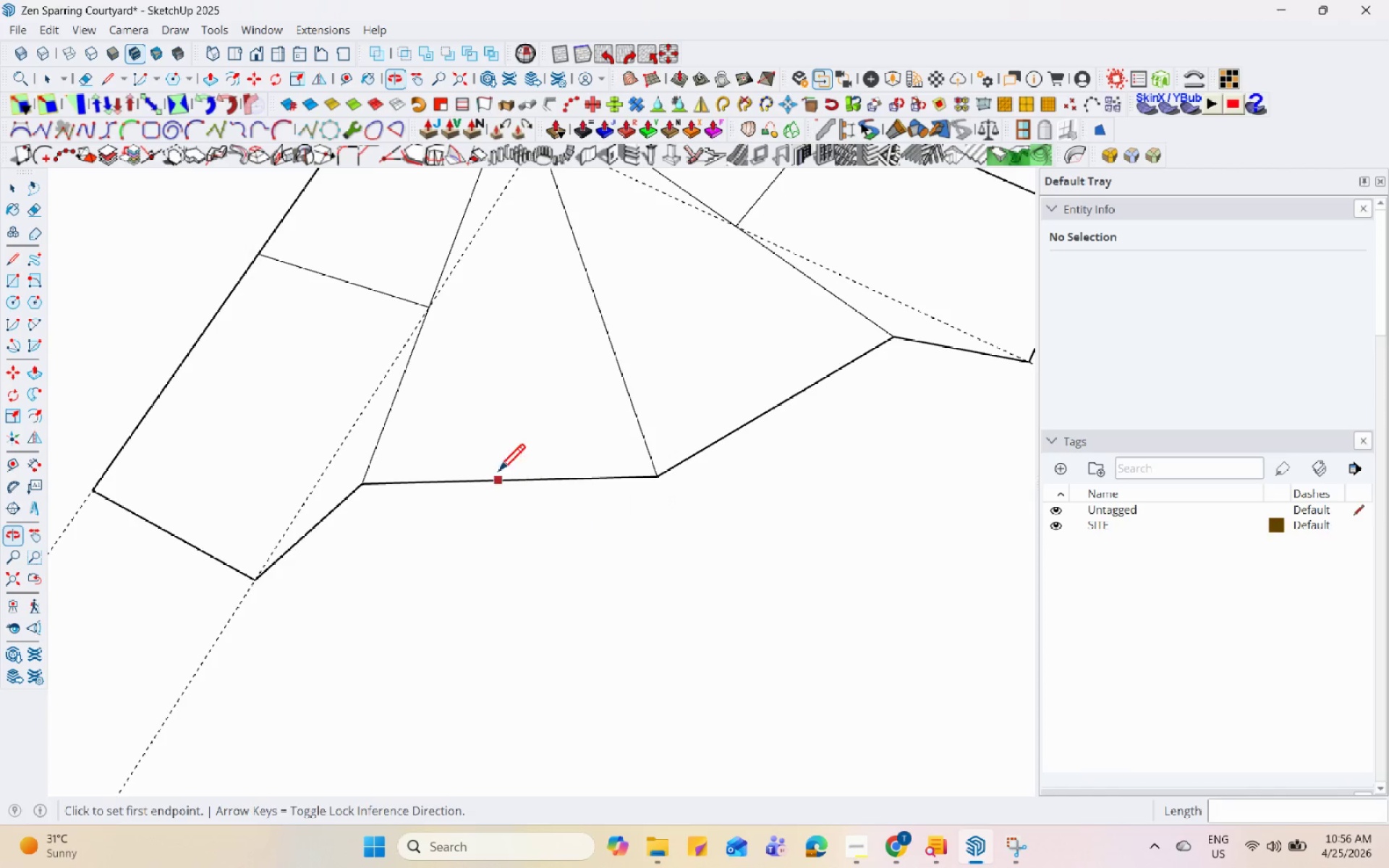 
scroll: coordinate [521, 319], scroll_direction: down, amount: 4.0
 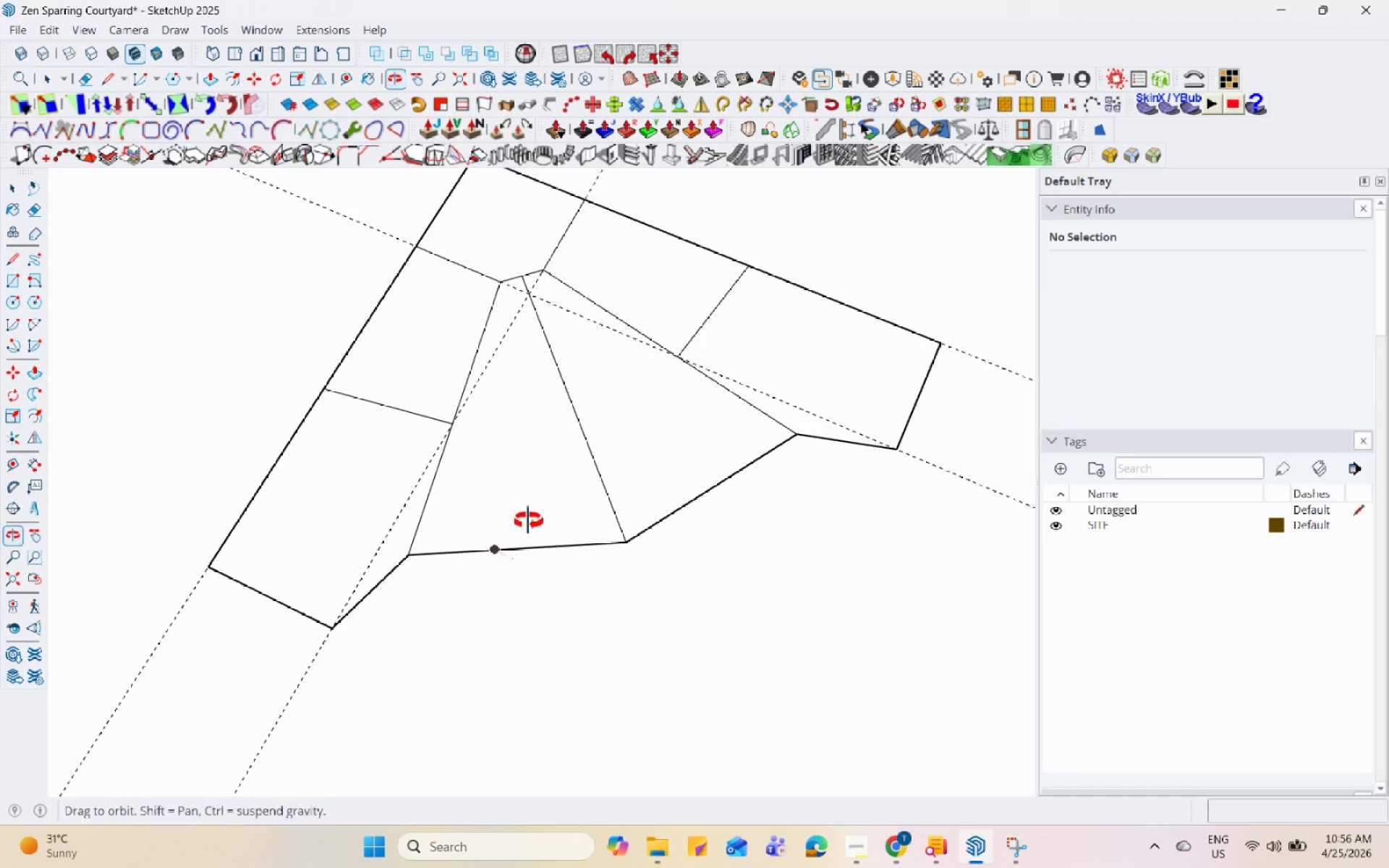 
scroll: coordinate [485, 616], scroll_direction: up, amount: 3.0
 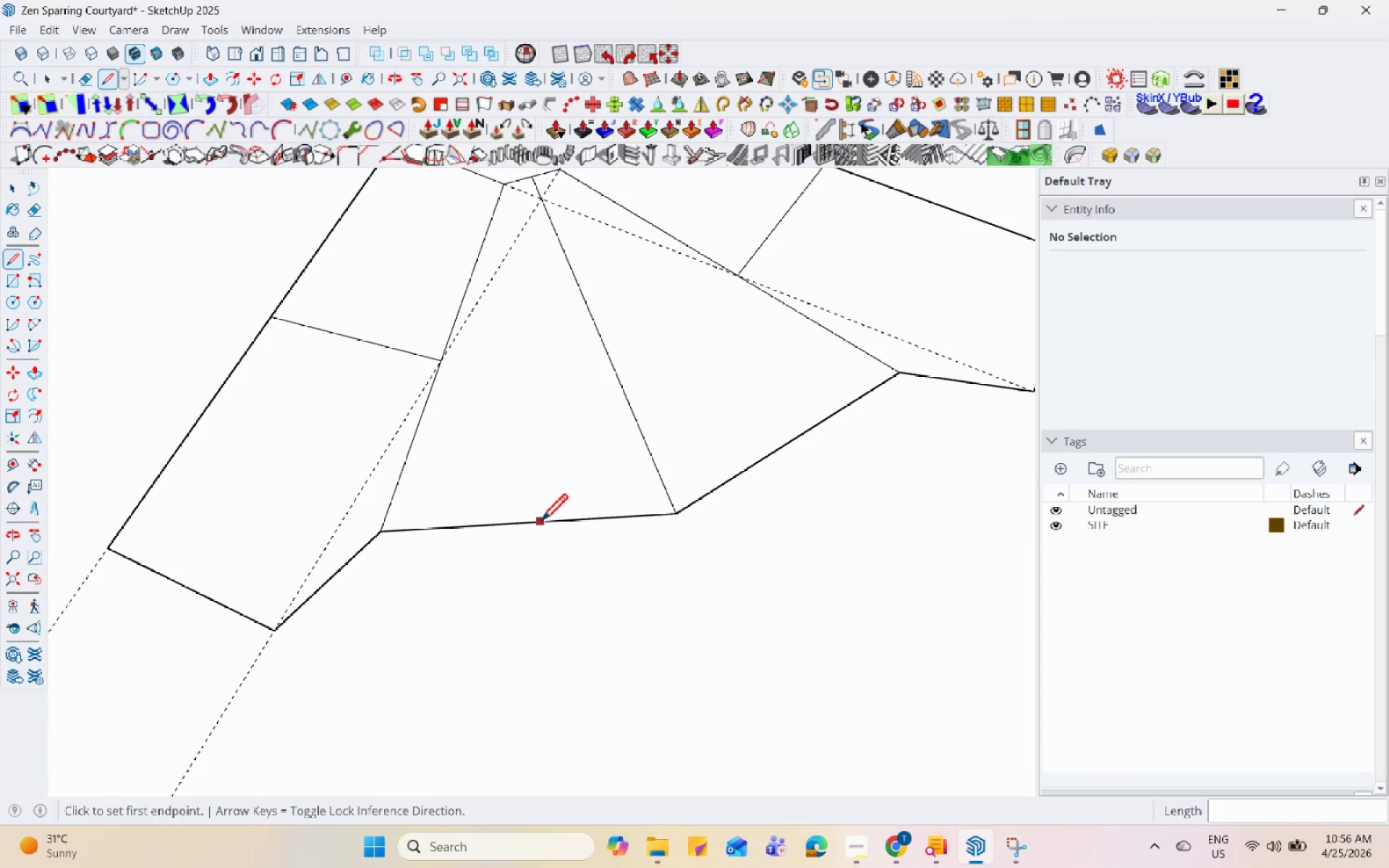 
left_click([540, 523])
 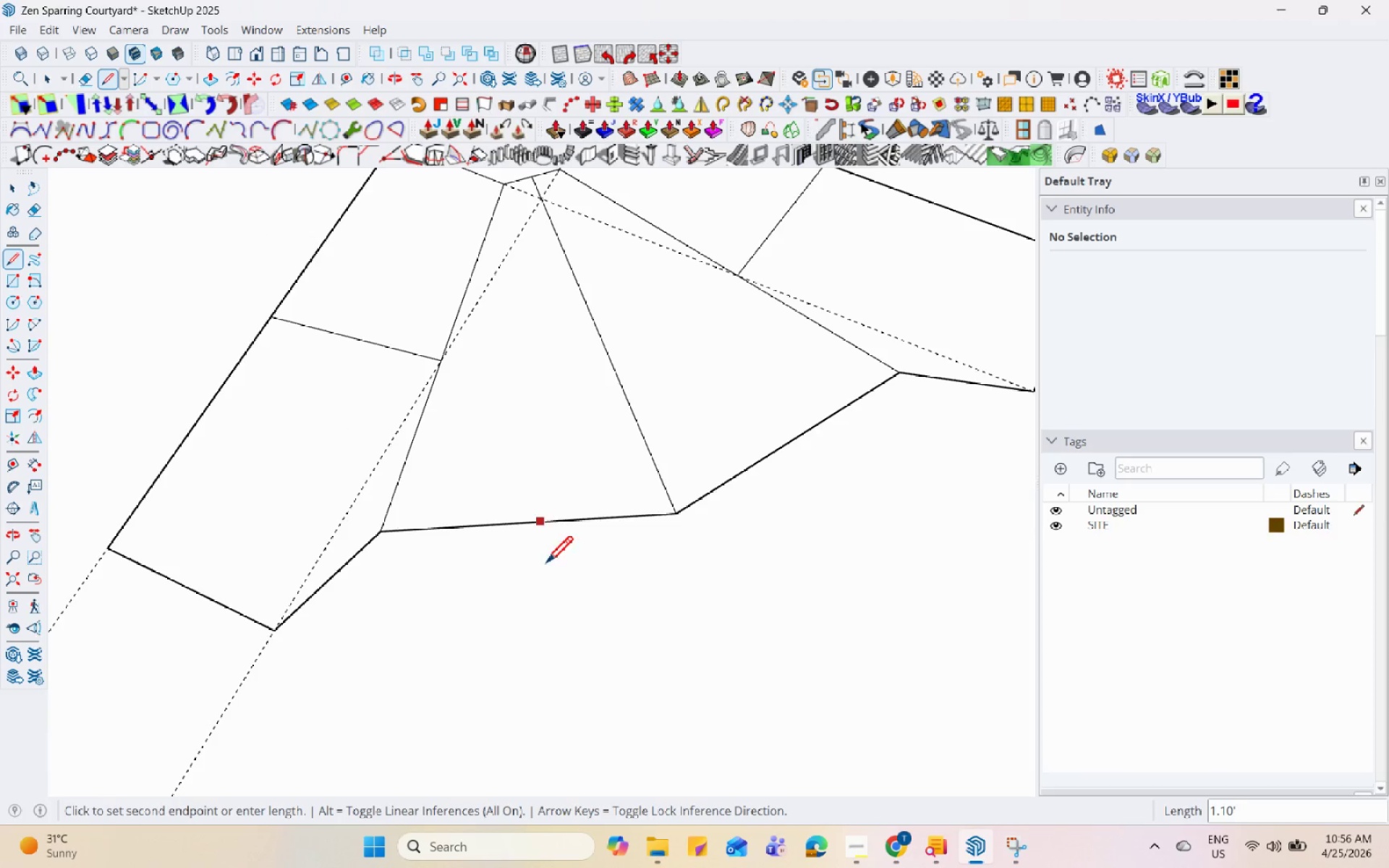 
key(Escape)
 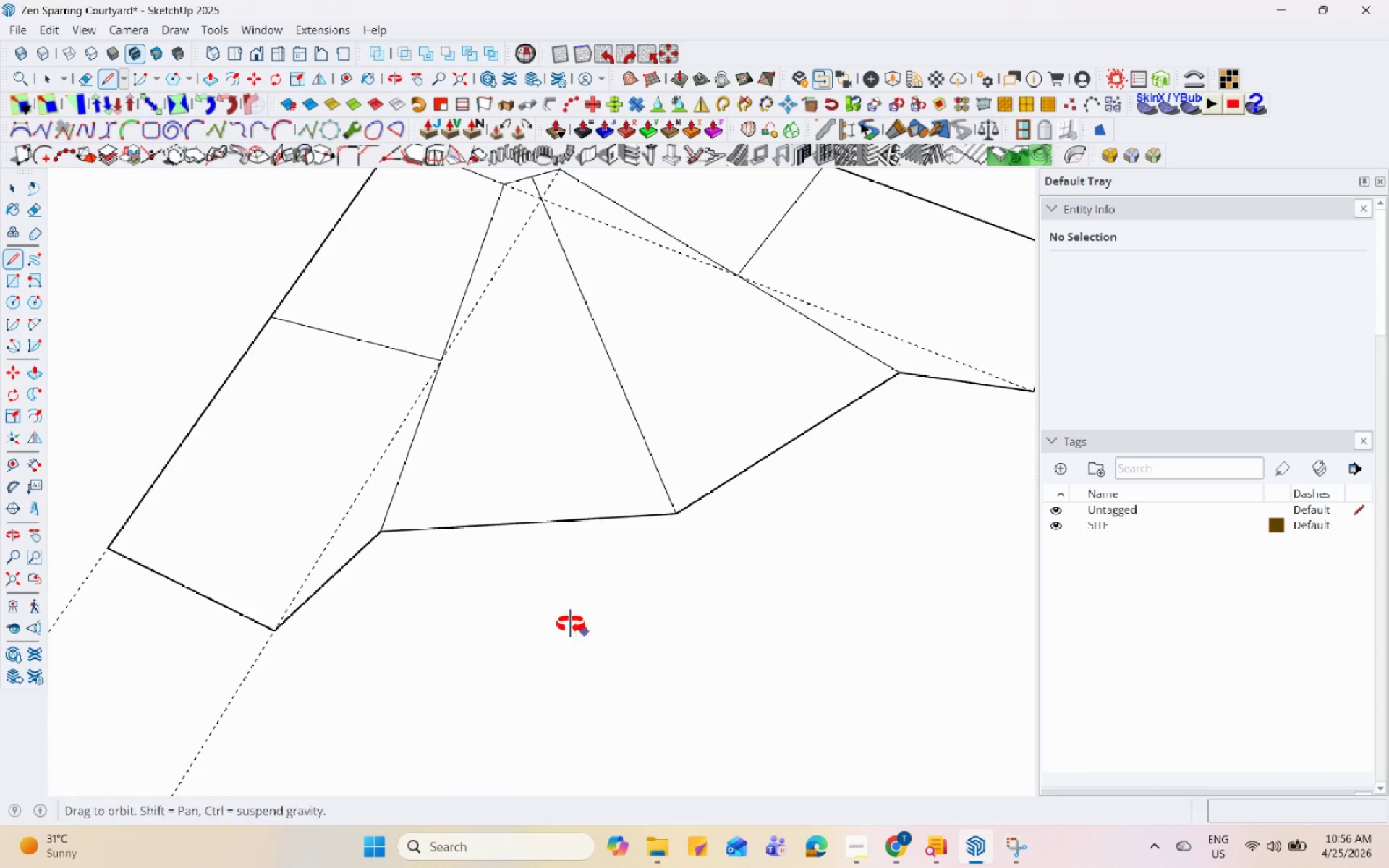 
scroll: coordinate [302, 493], scroll_direction: up, amount: 1.0
 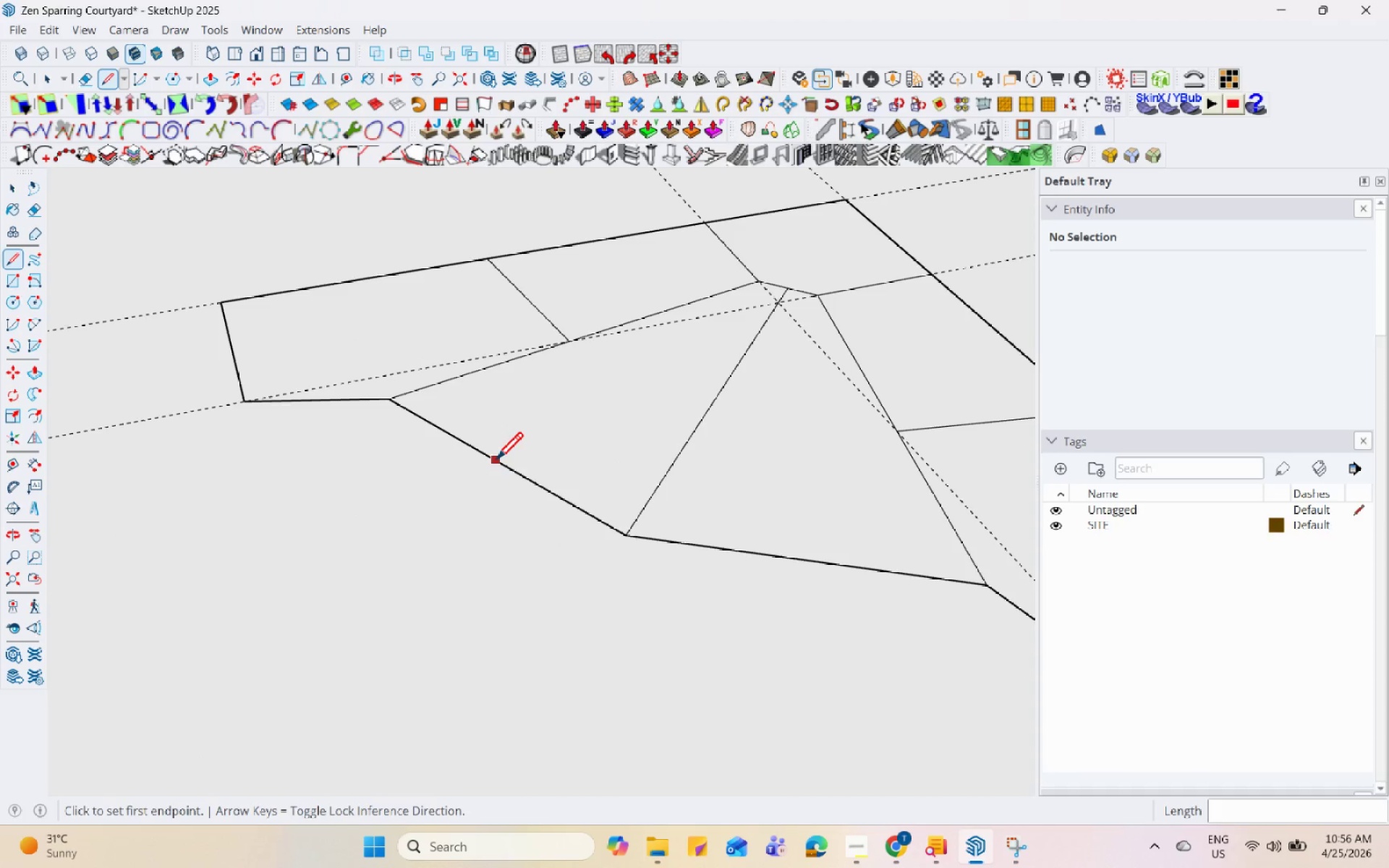 
left_click([498, 463])
 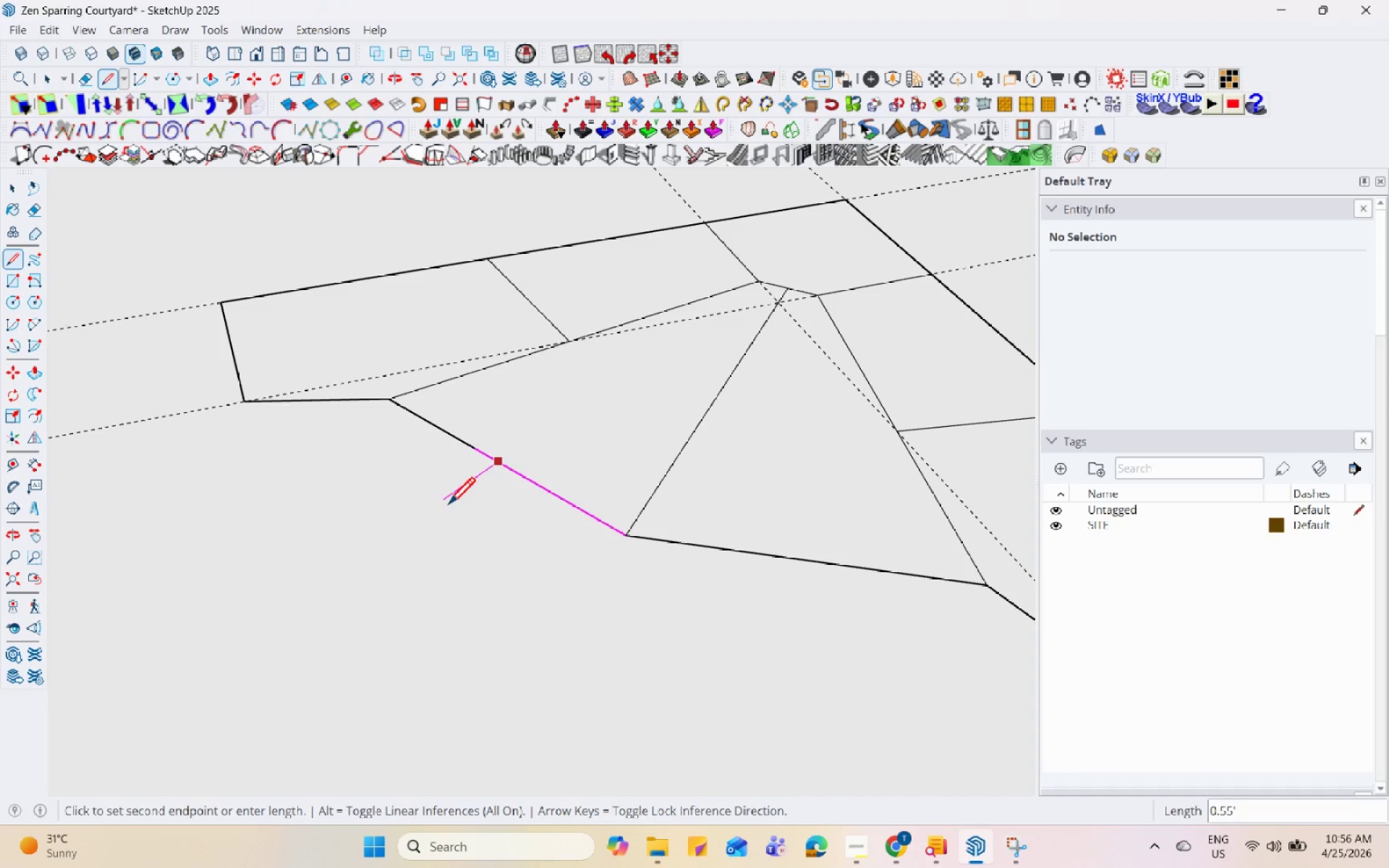 
left_click([441, 511])
 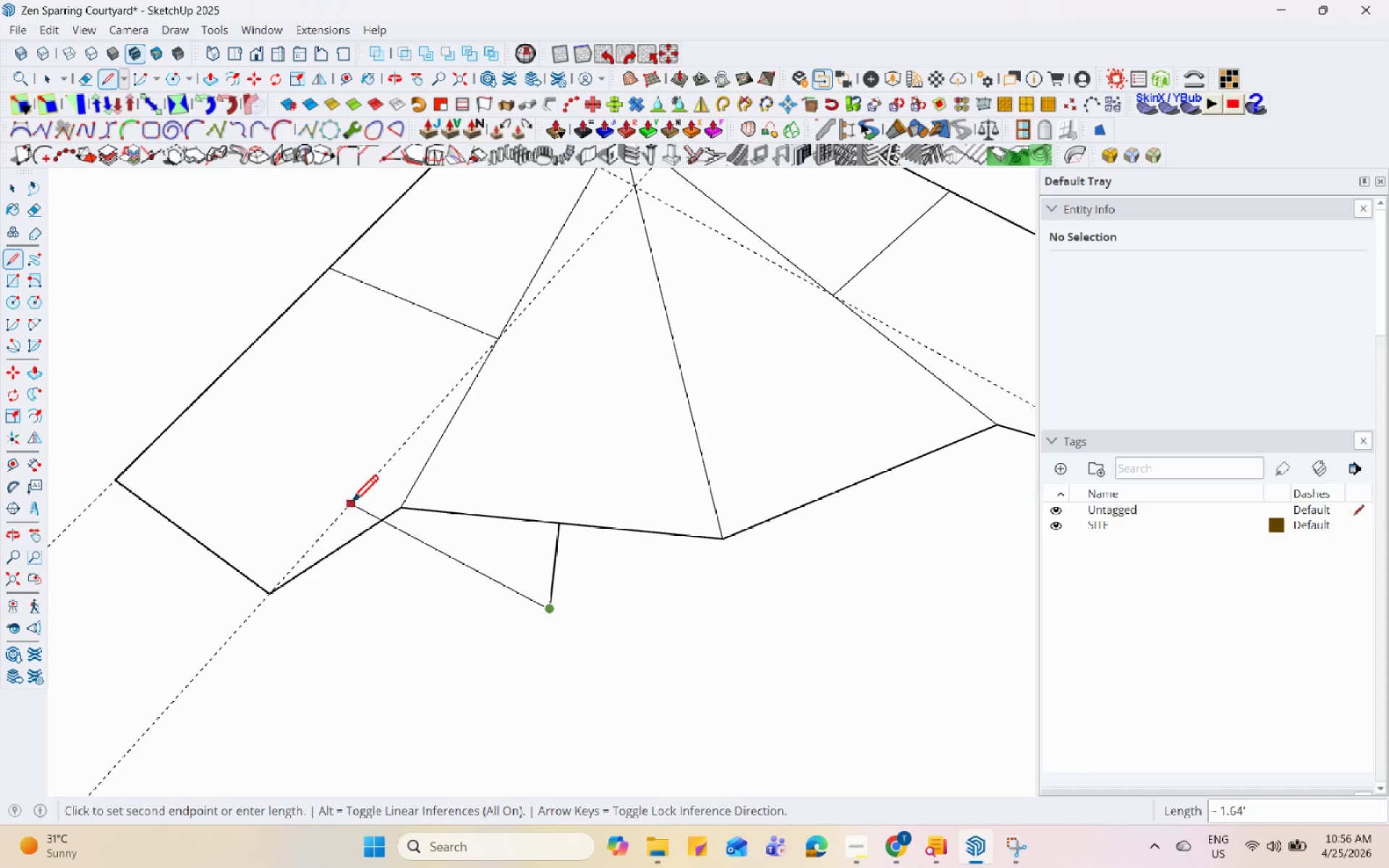 
left_click([400, 514])
 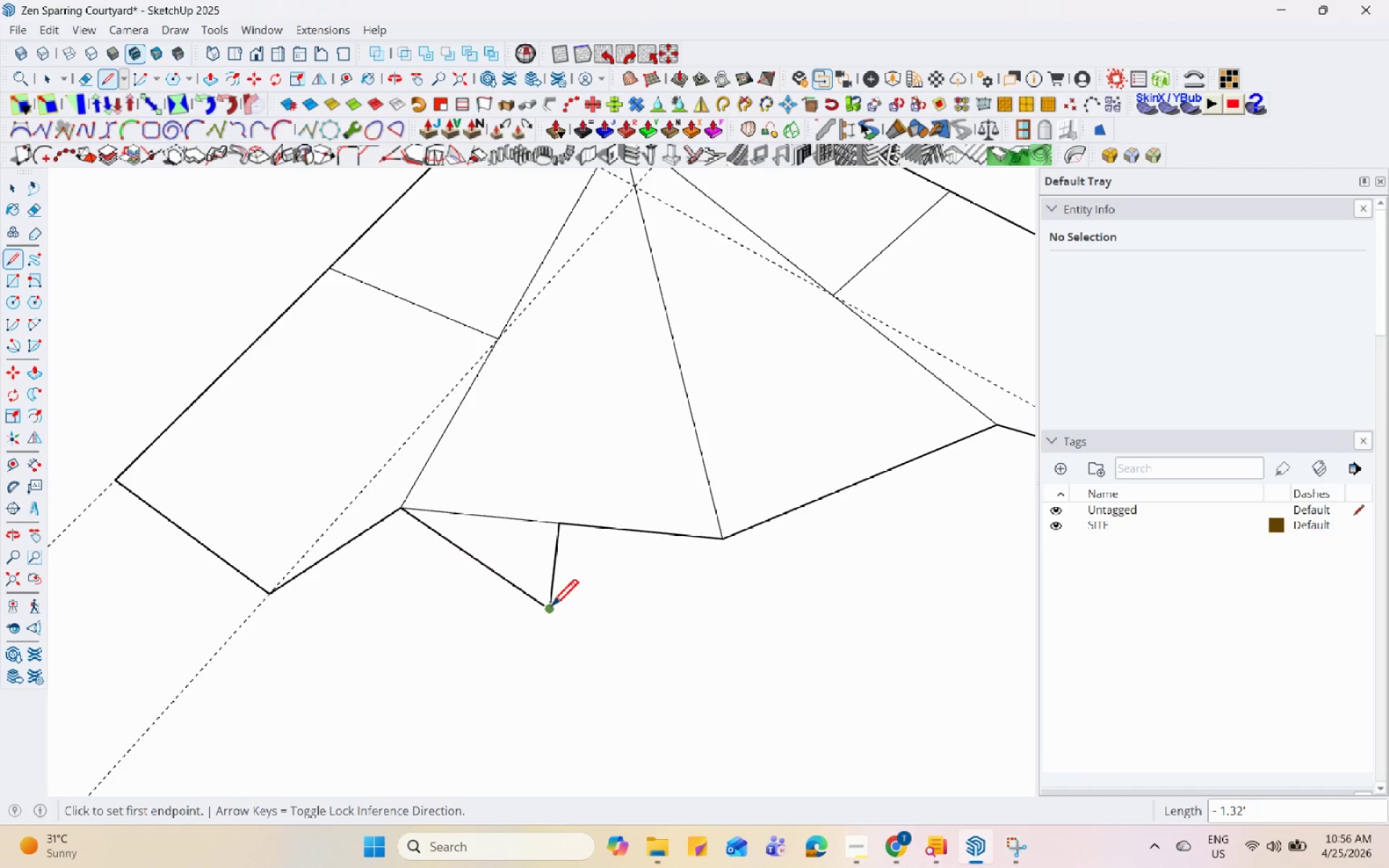 
left_click([551, 608])
 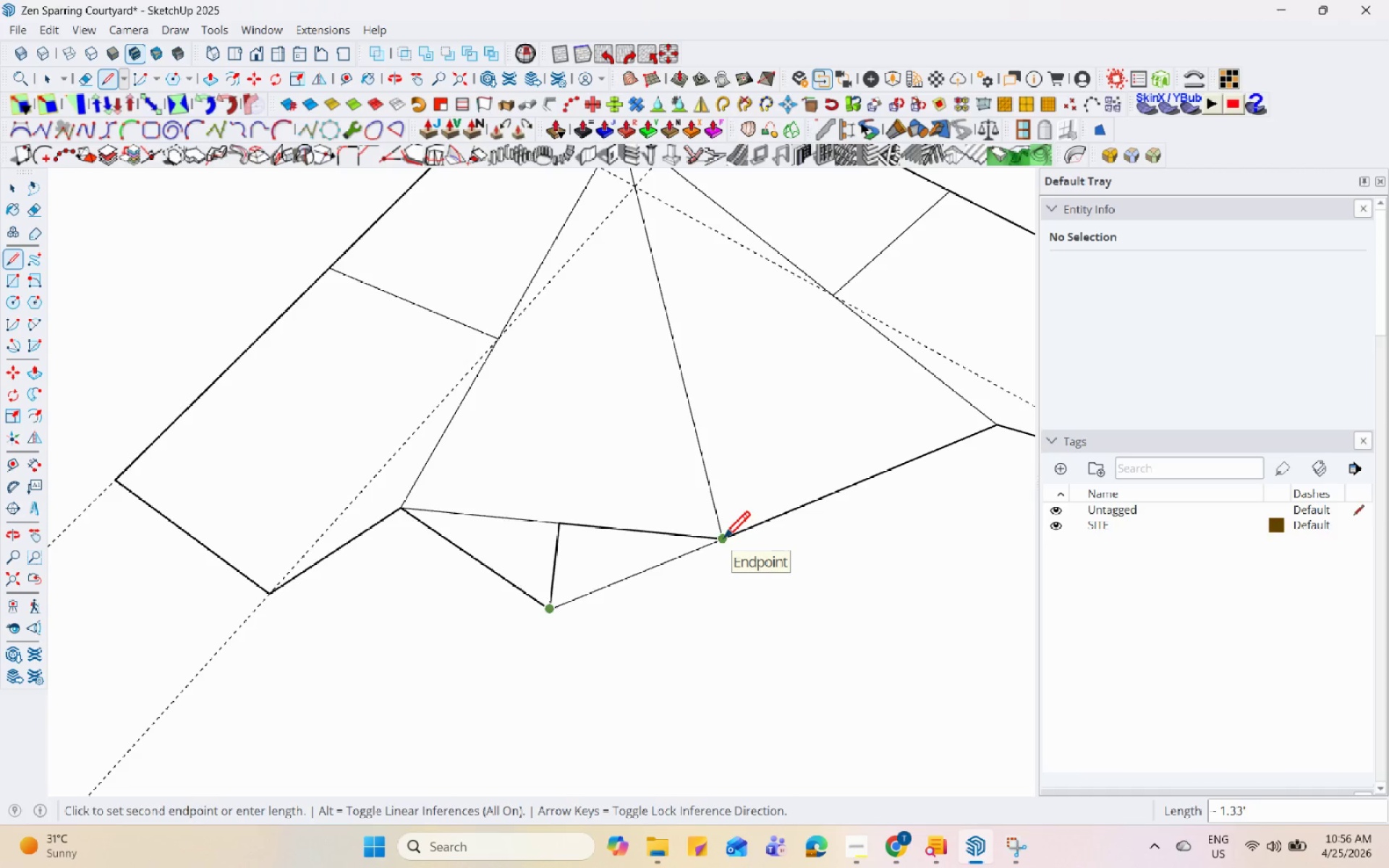 
left_click([723, 540])
 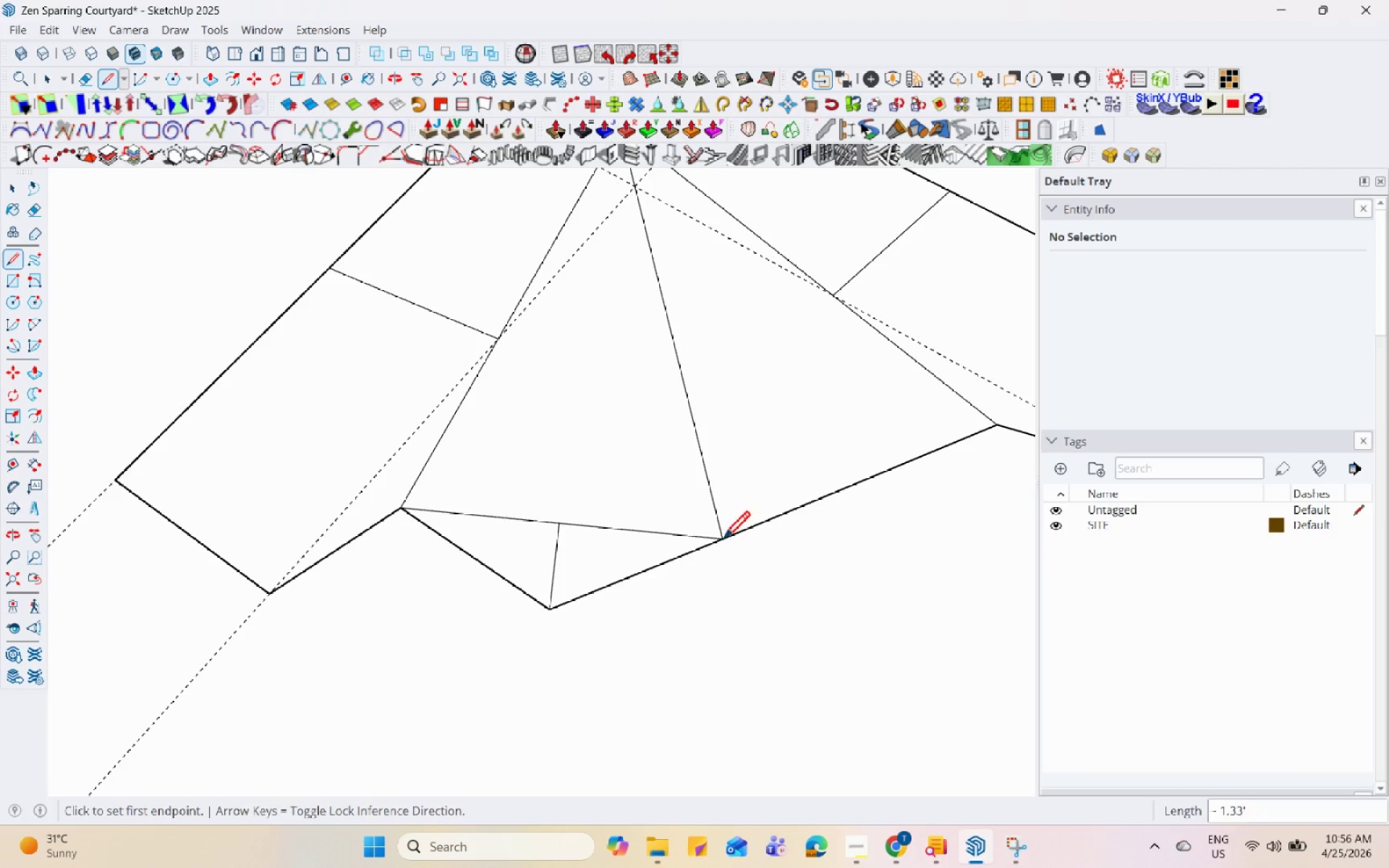 
key(Space)
 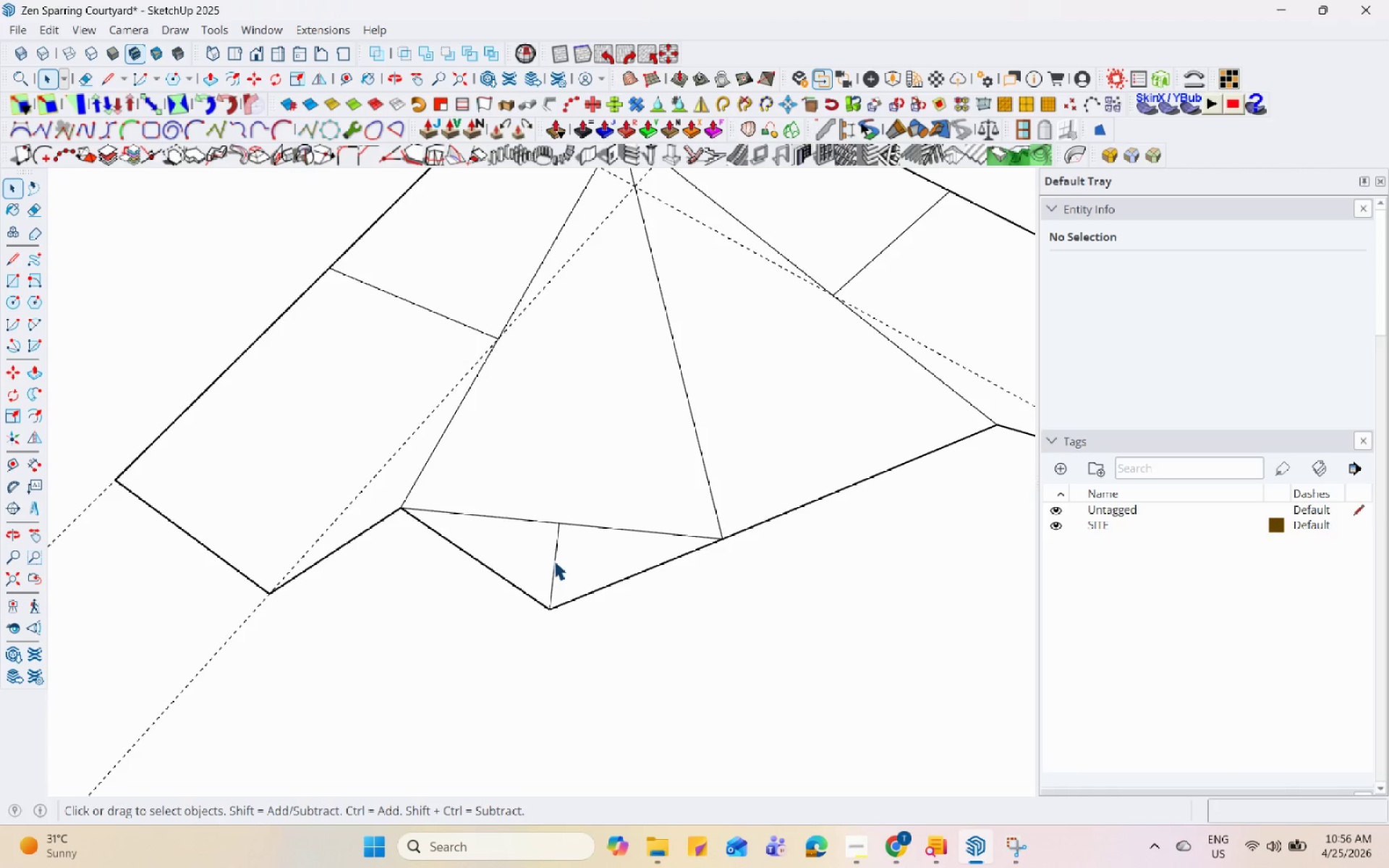 
left_click([554, 560])
 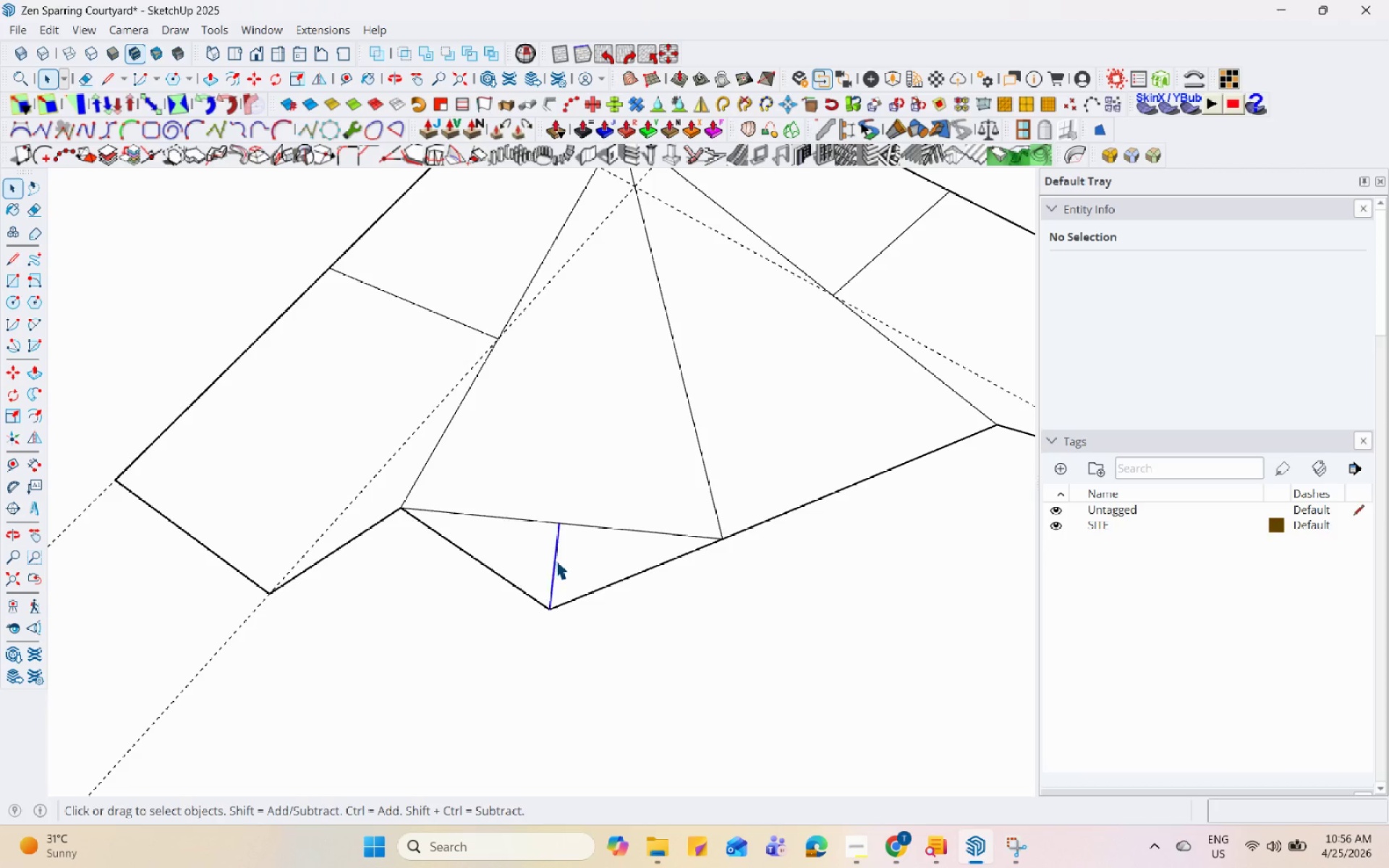 
right_click([556, 560])
 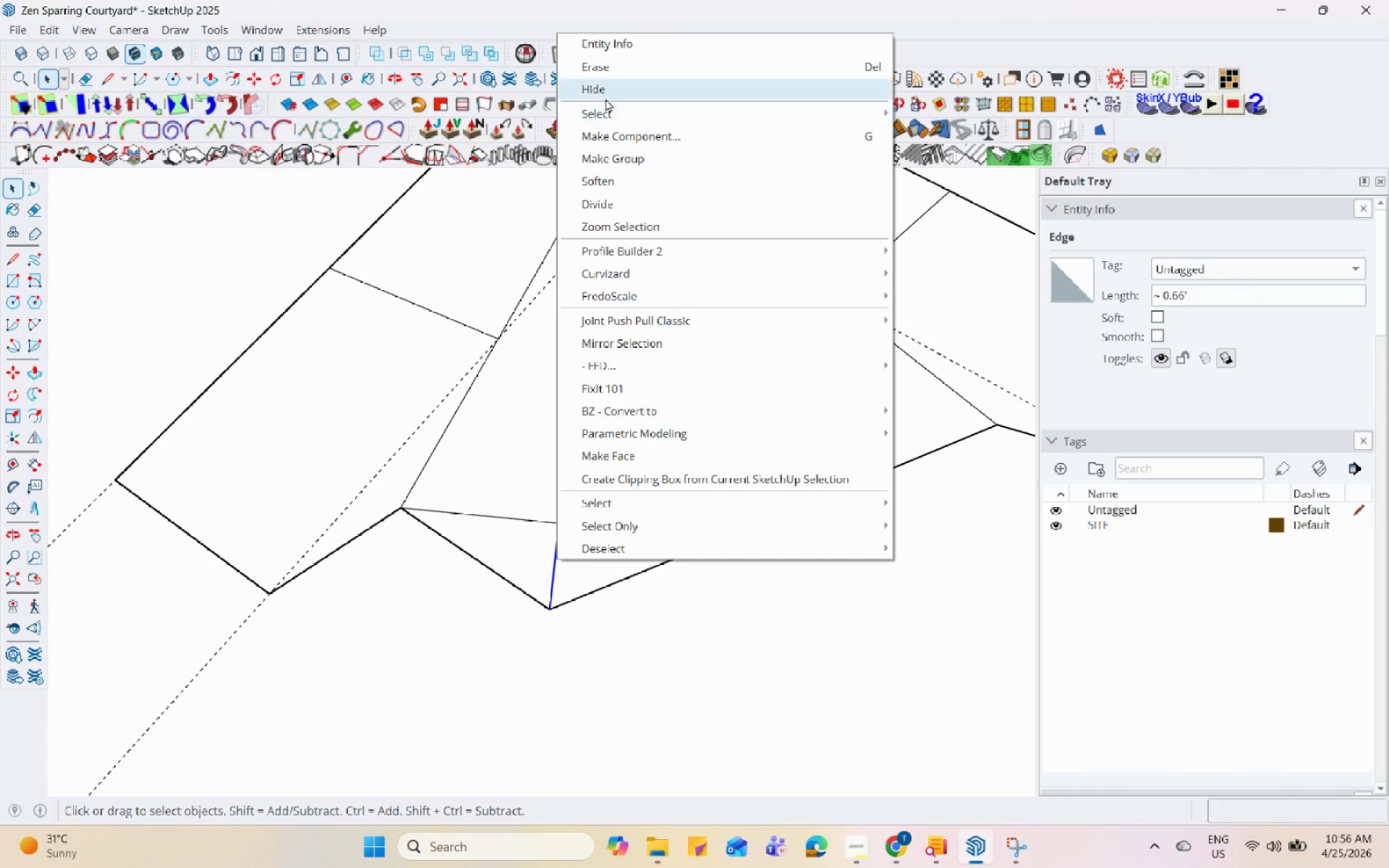 
left_click([613, 69])
 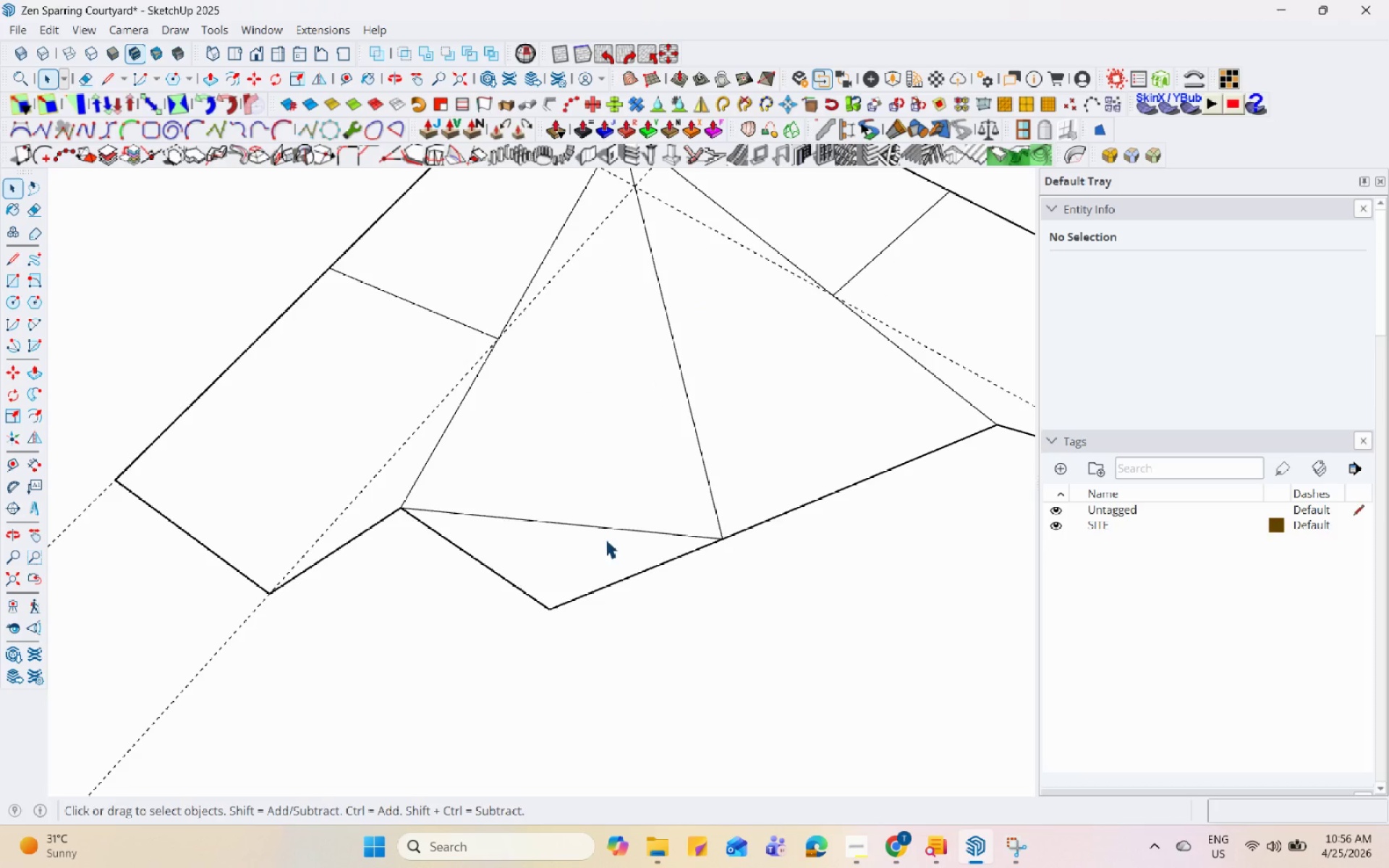 
left_click([603, 529])
 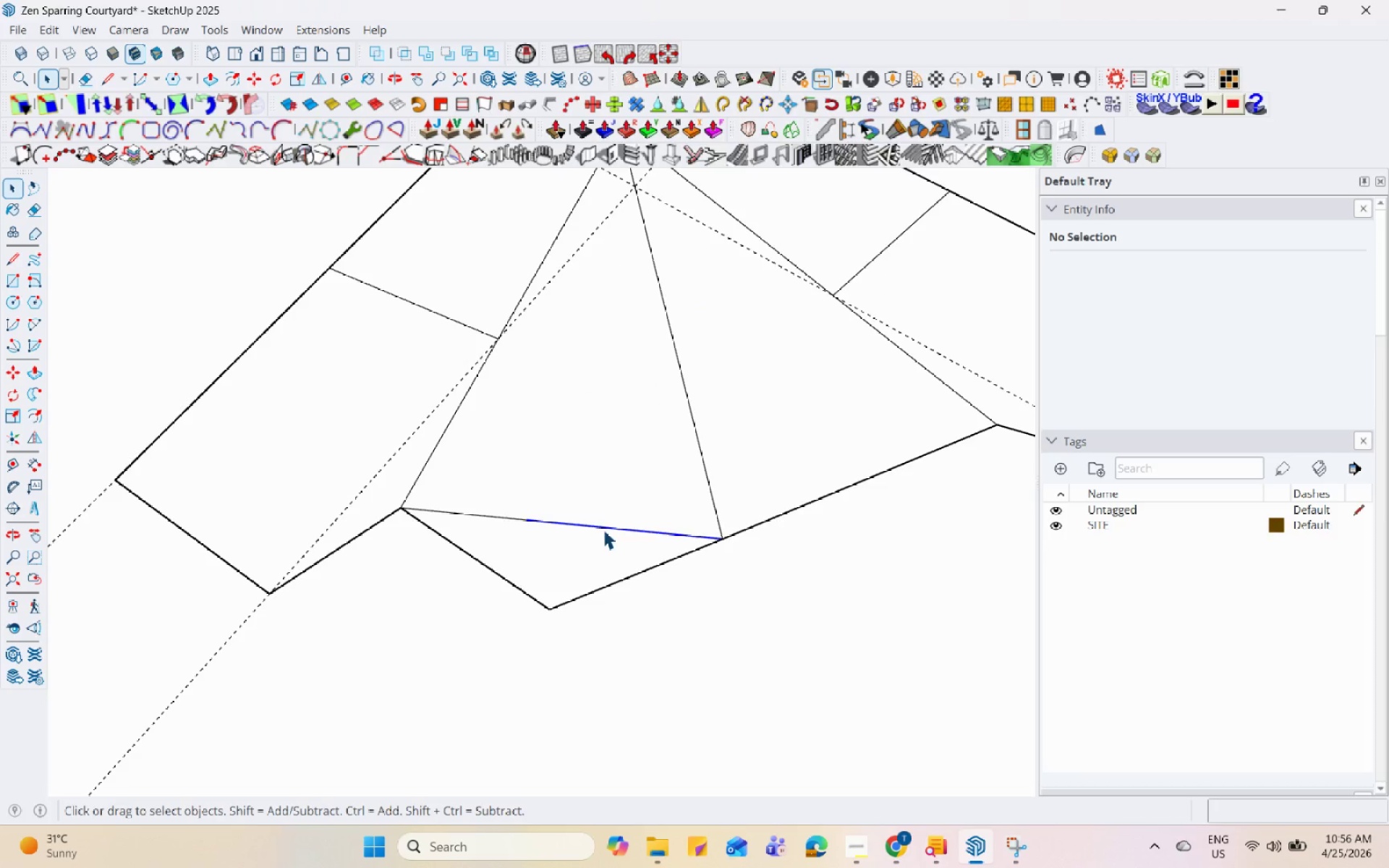 
right_click([603, 529])
 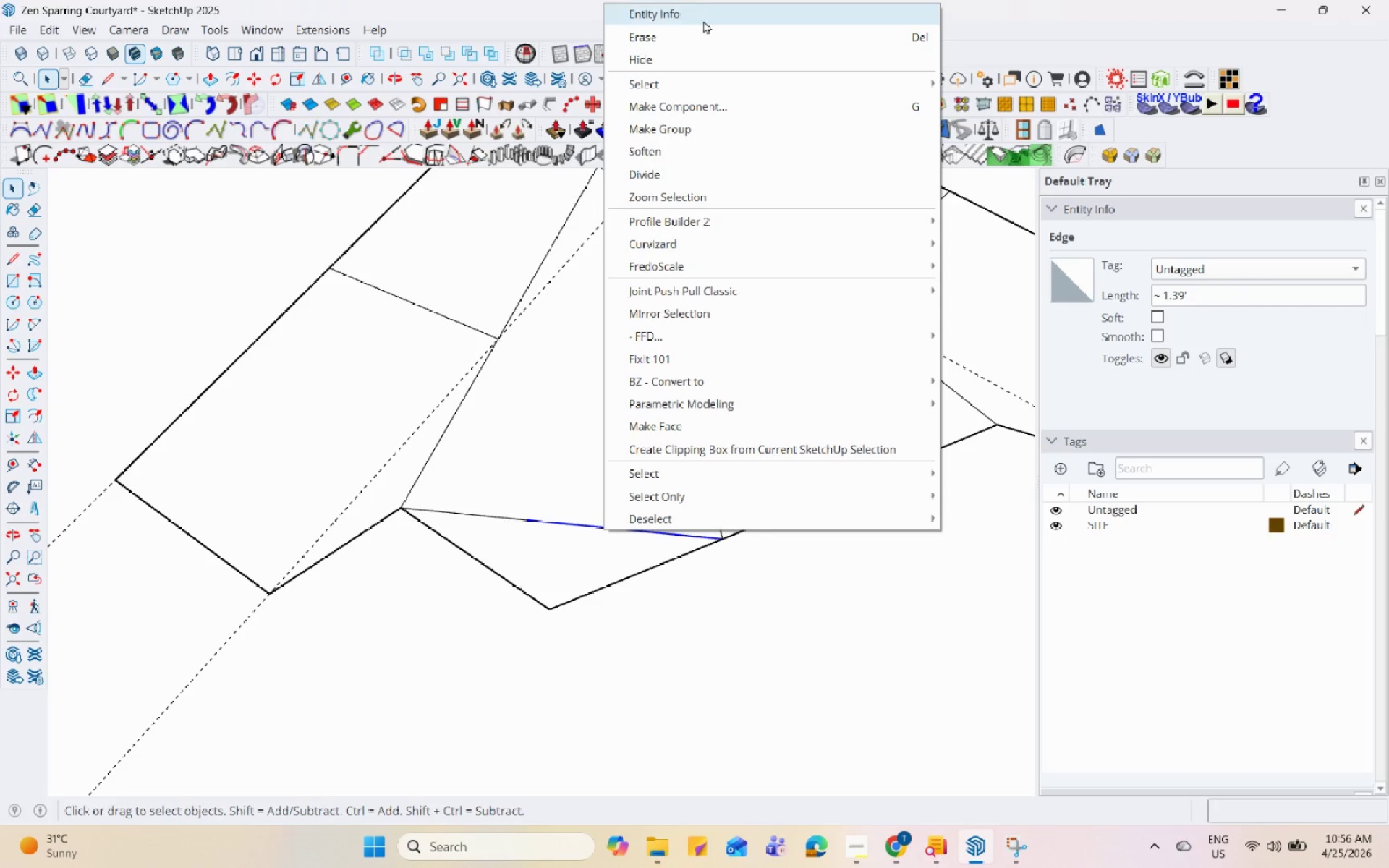 
left_click([700, 29])
 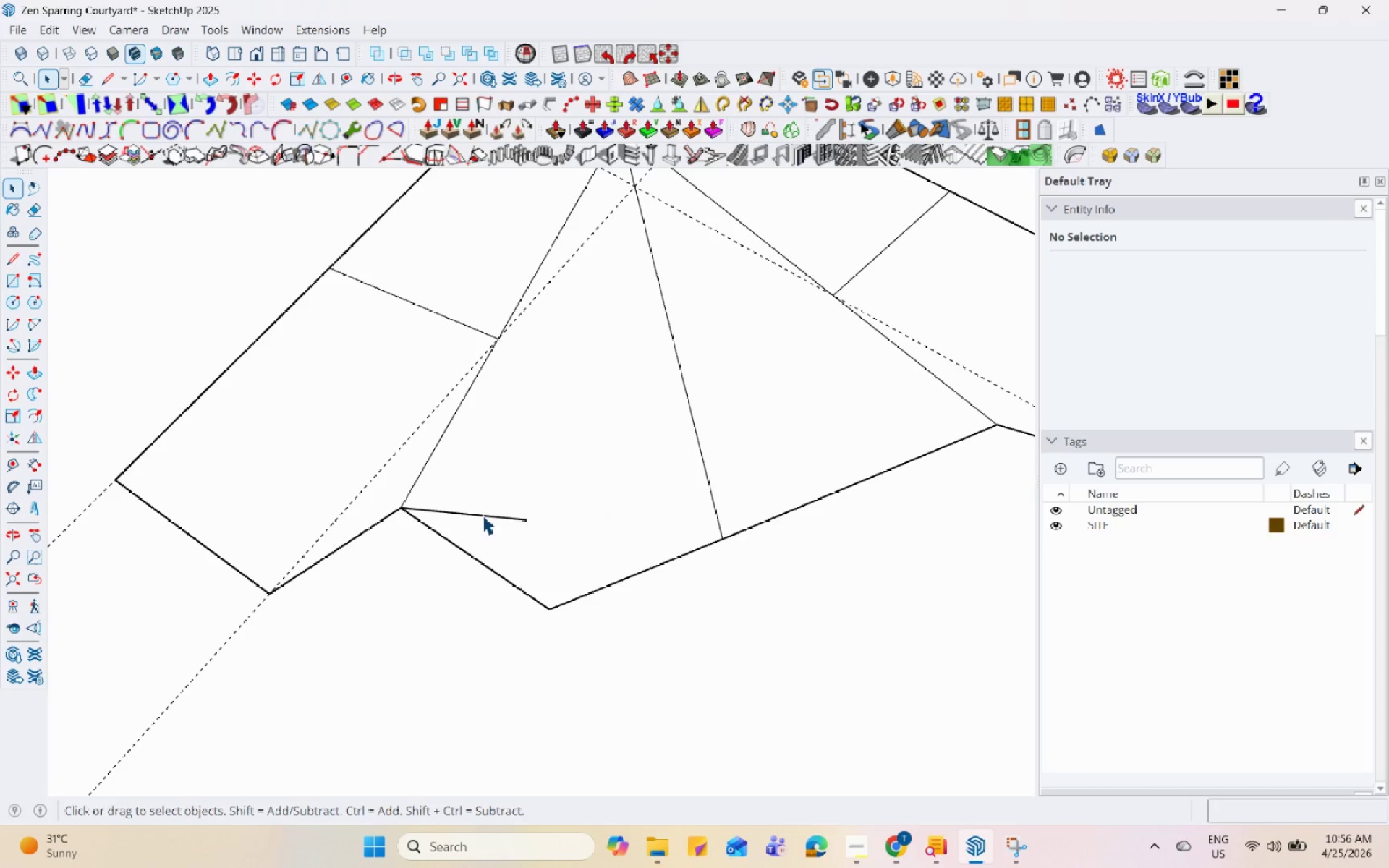 
right_click([482, 516])
 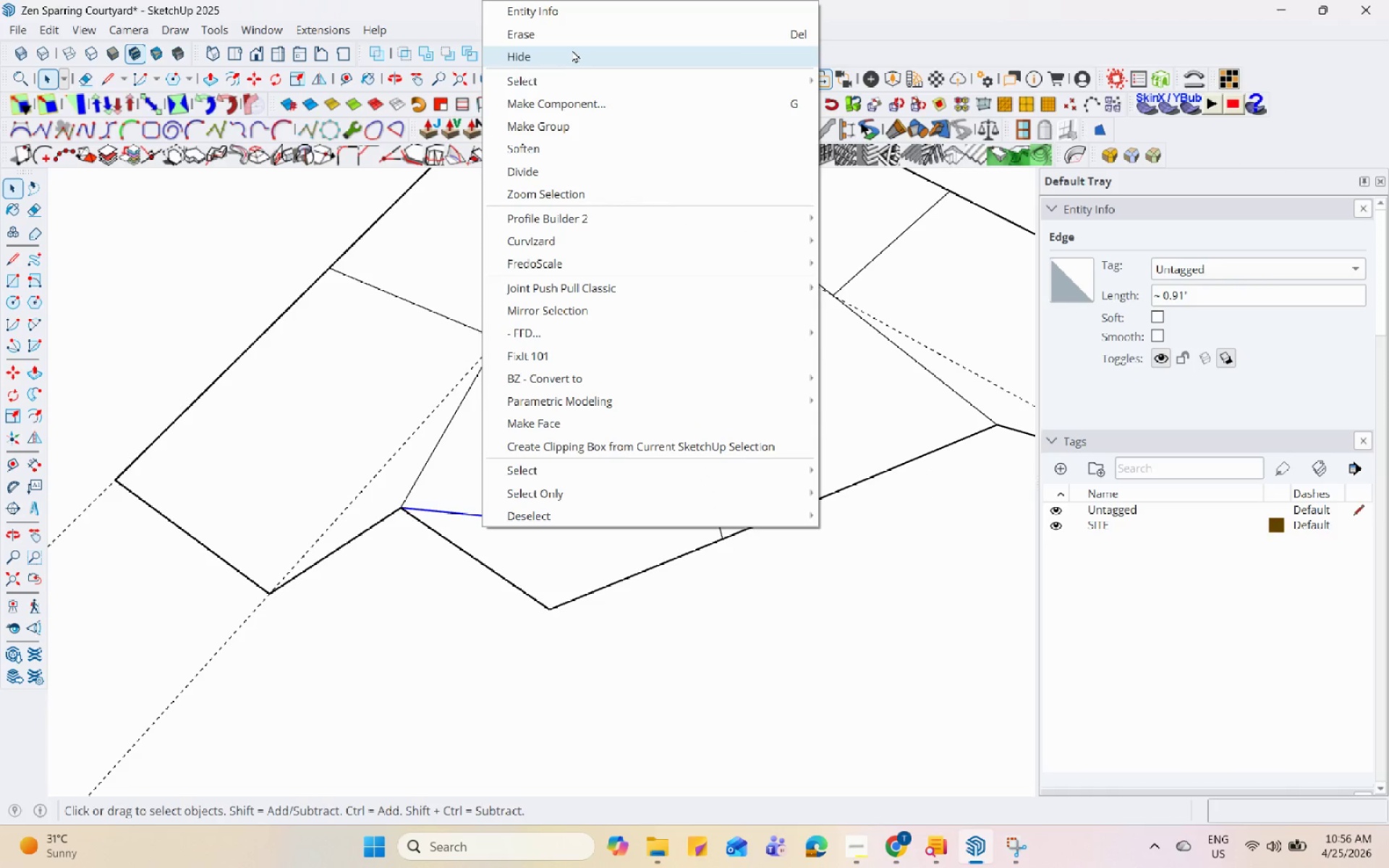 
left_click([572, 40])
 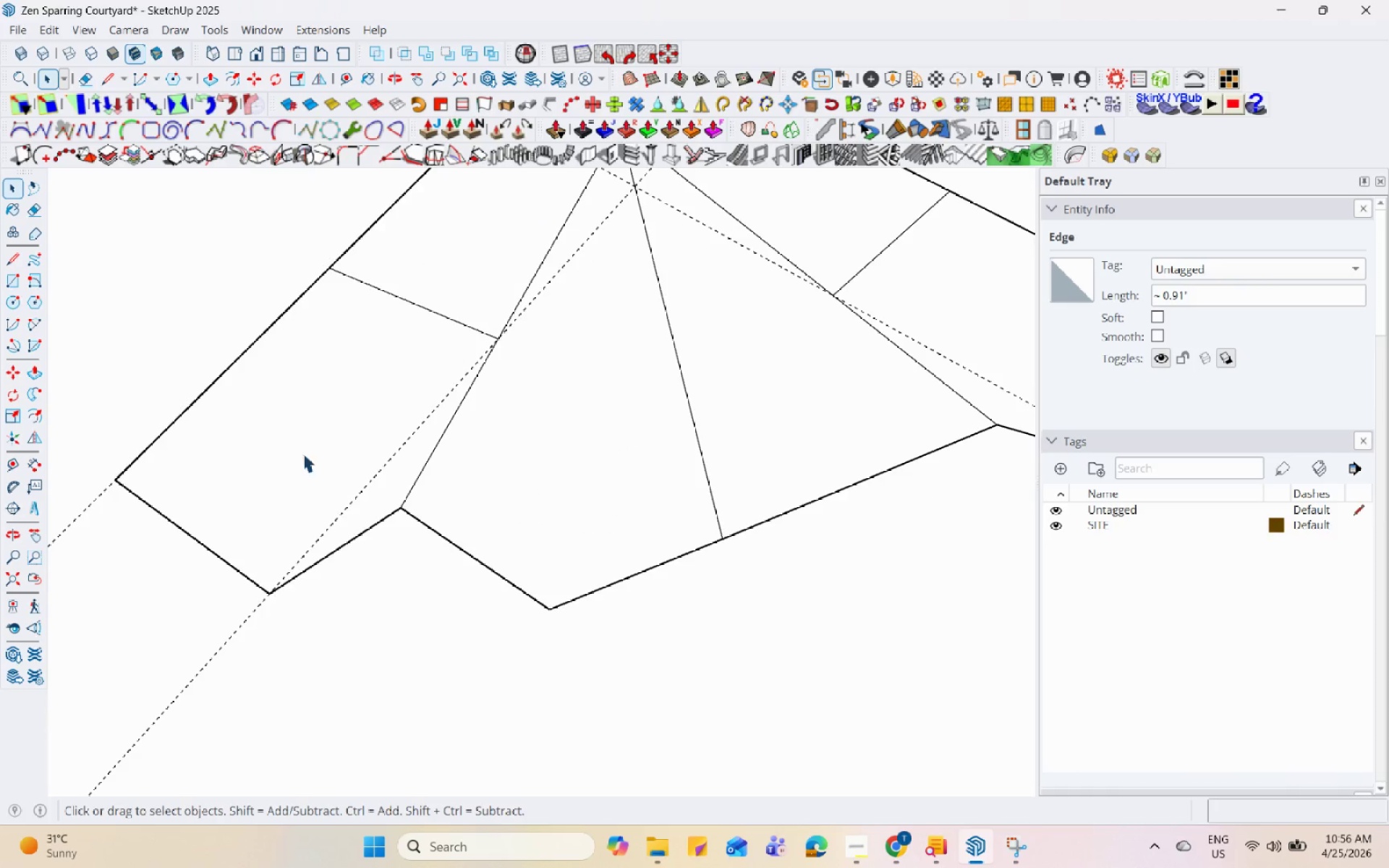 
scroll: coordinate [347, 513], scroll_direction: down, amount: 6.0
 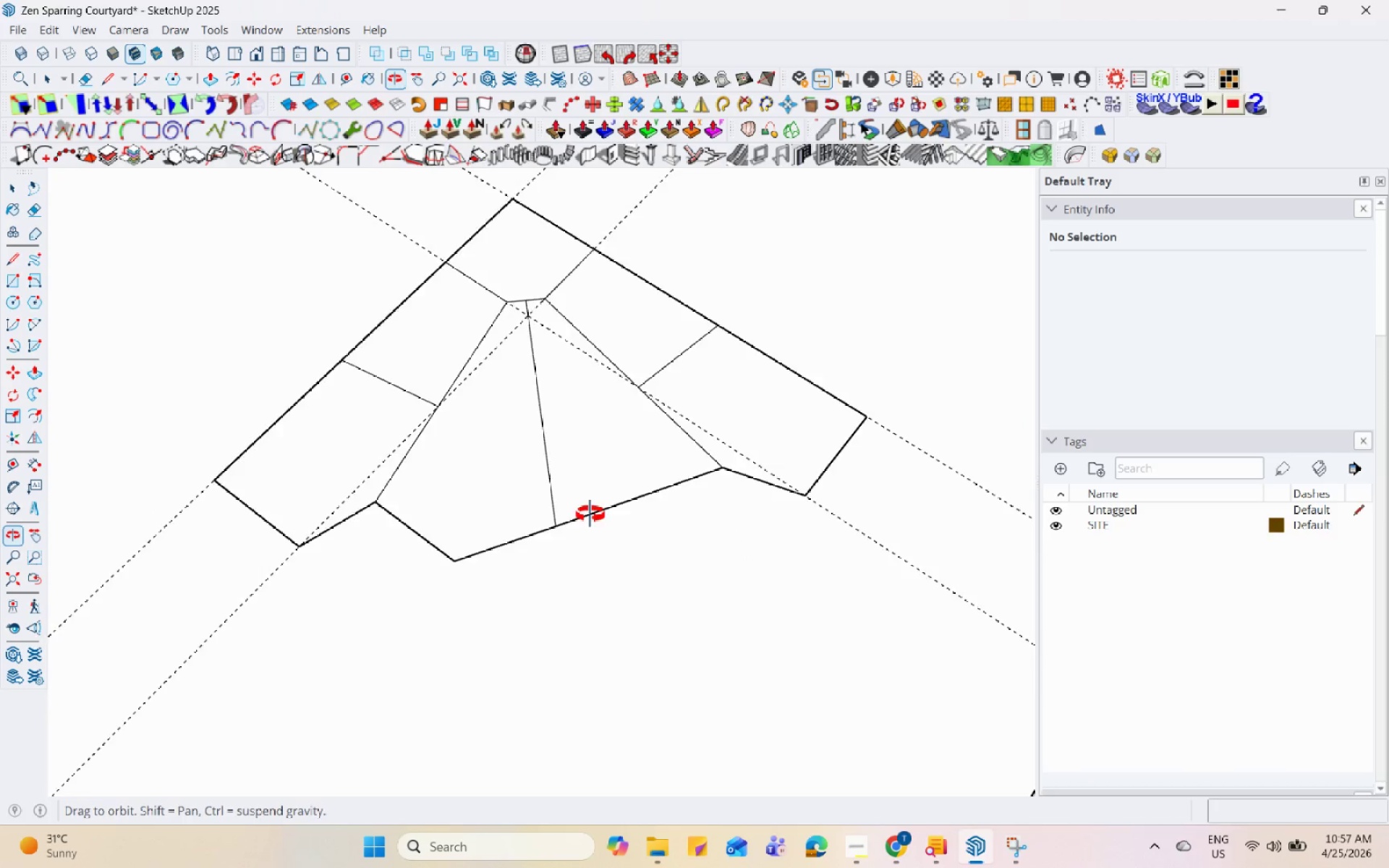 
key(L)
 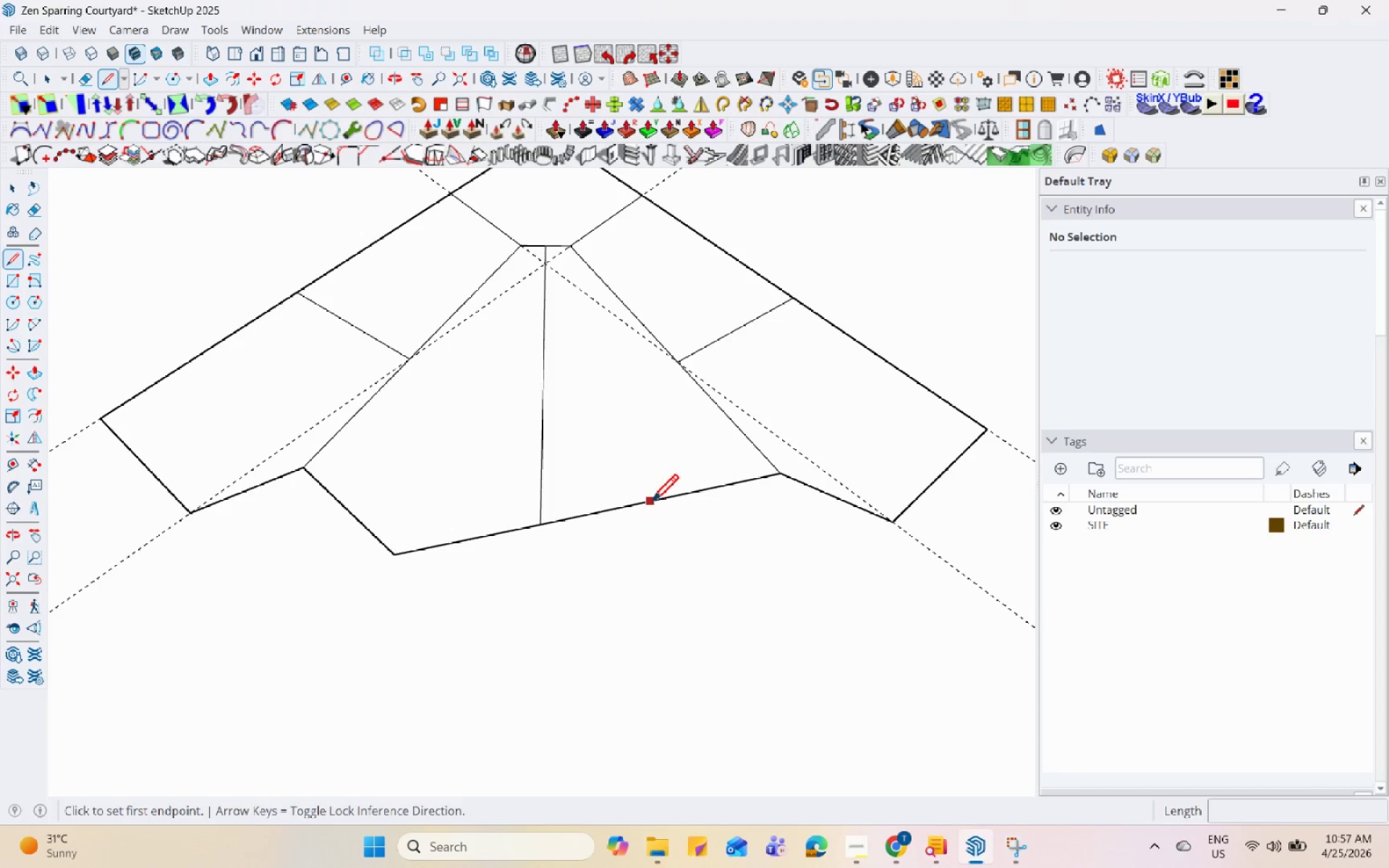 
scroll: coordinate [561, 506], scroll_direction: up, amount: 3.0
 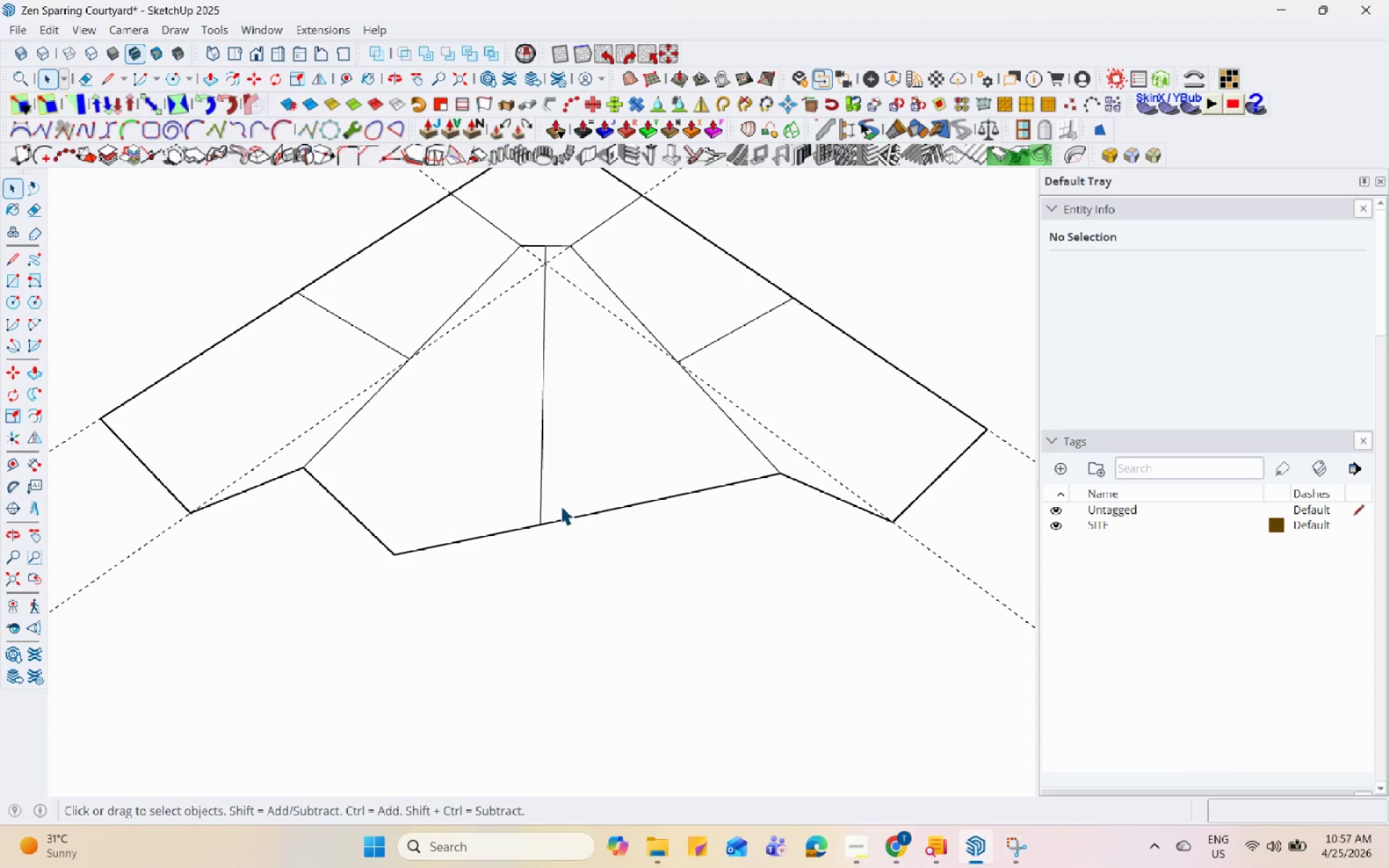 
left_click([661, 501])
 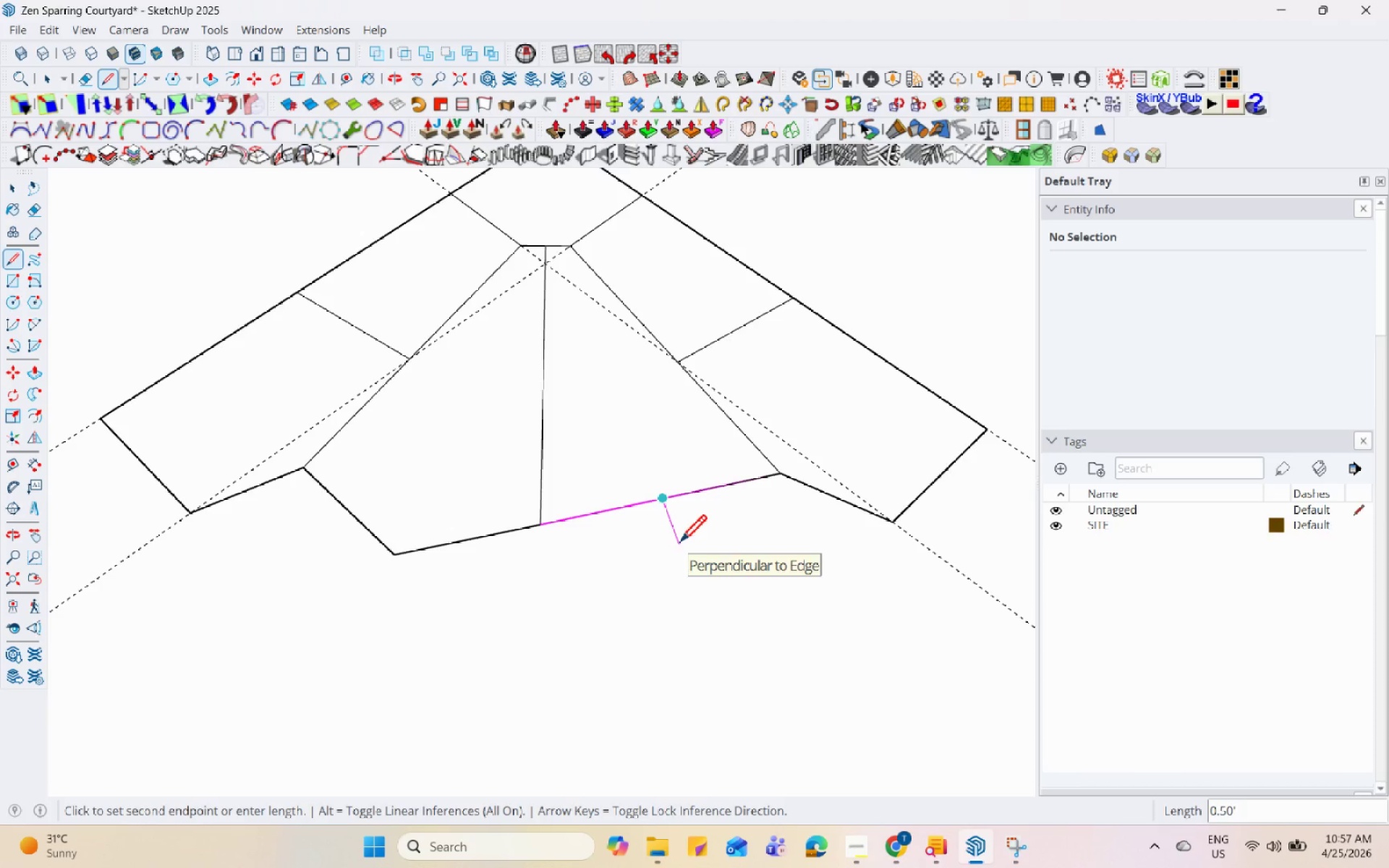 
left_click([682, 545])
 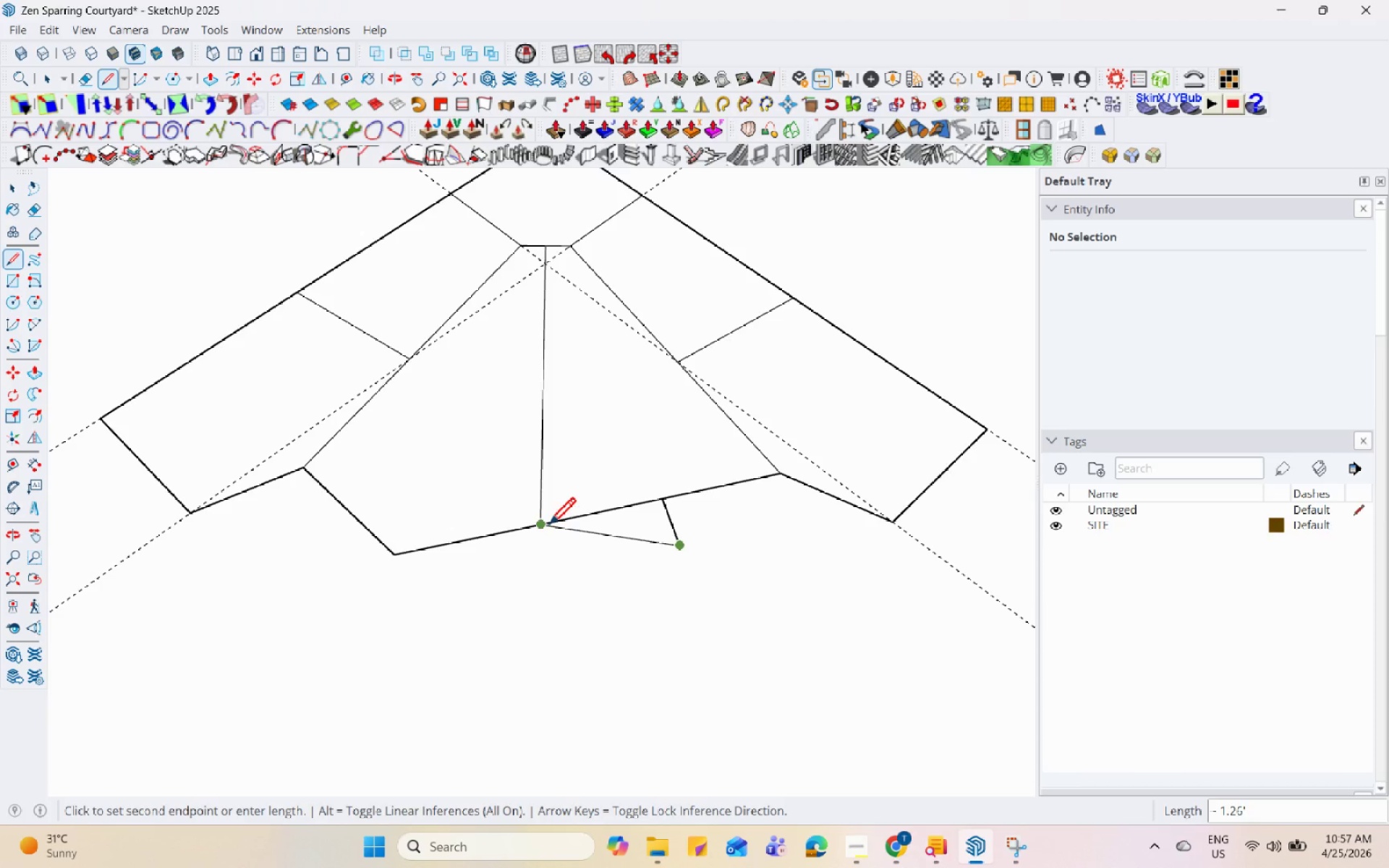 
left_click([545, 527])
 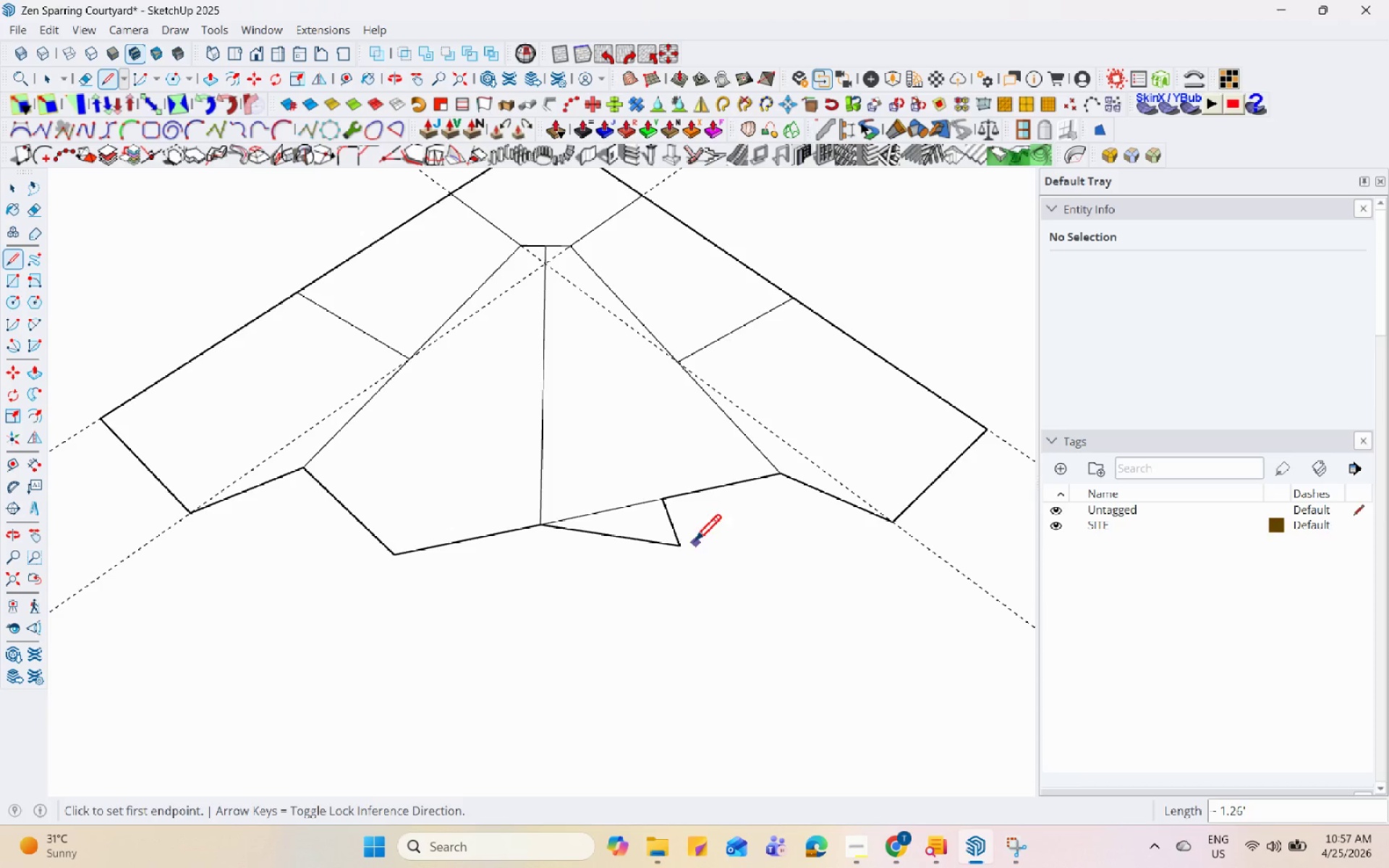 
left_click([685, 545])
 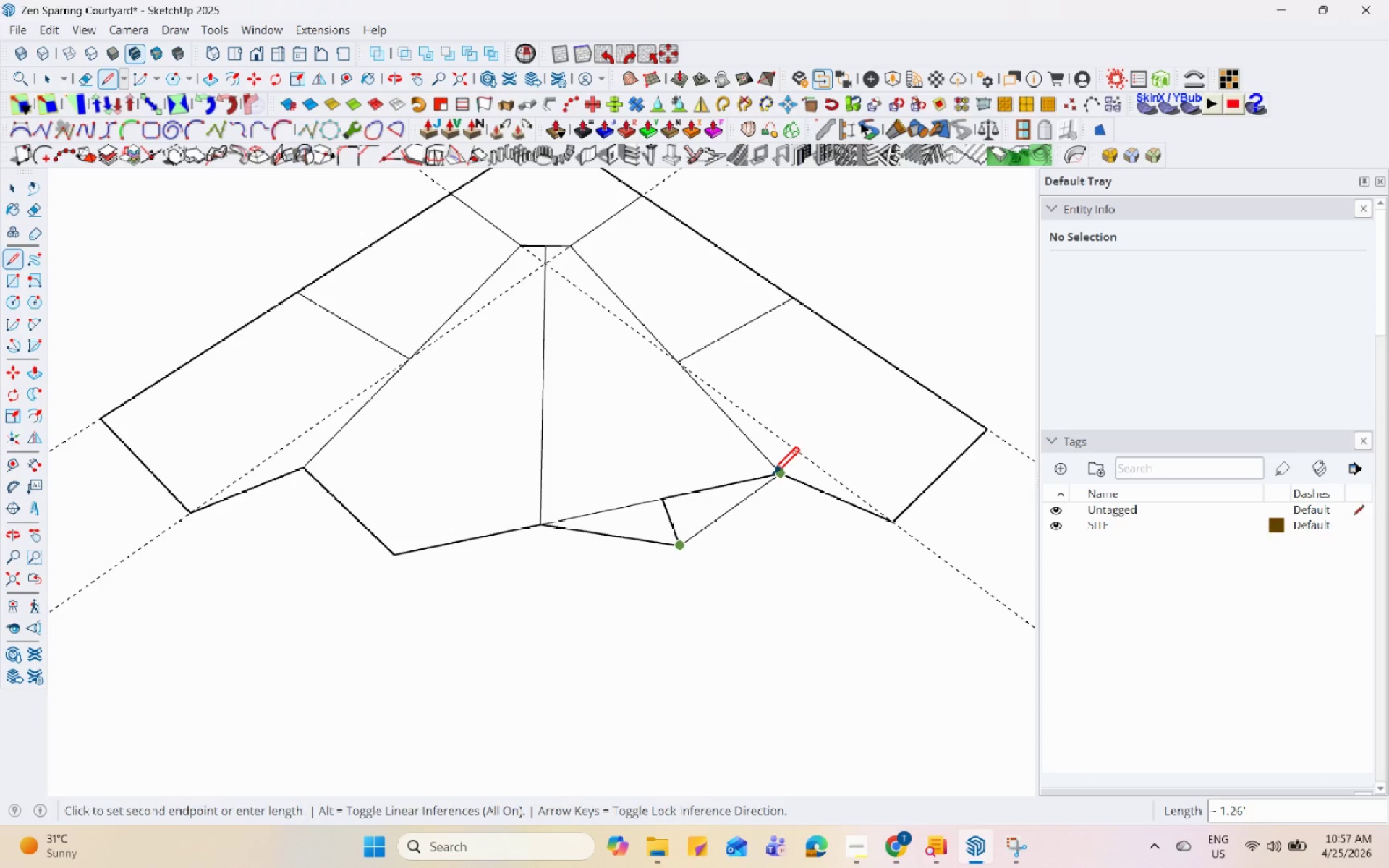 
left_click([773, 476])
 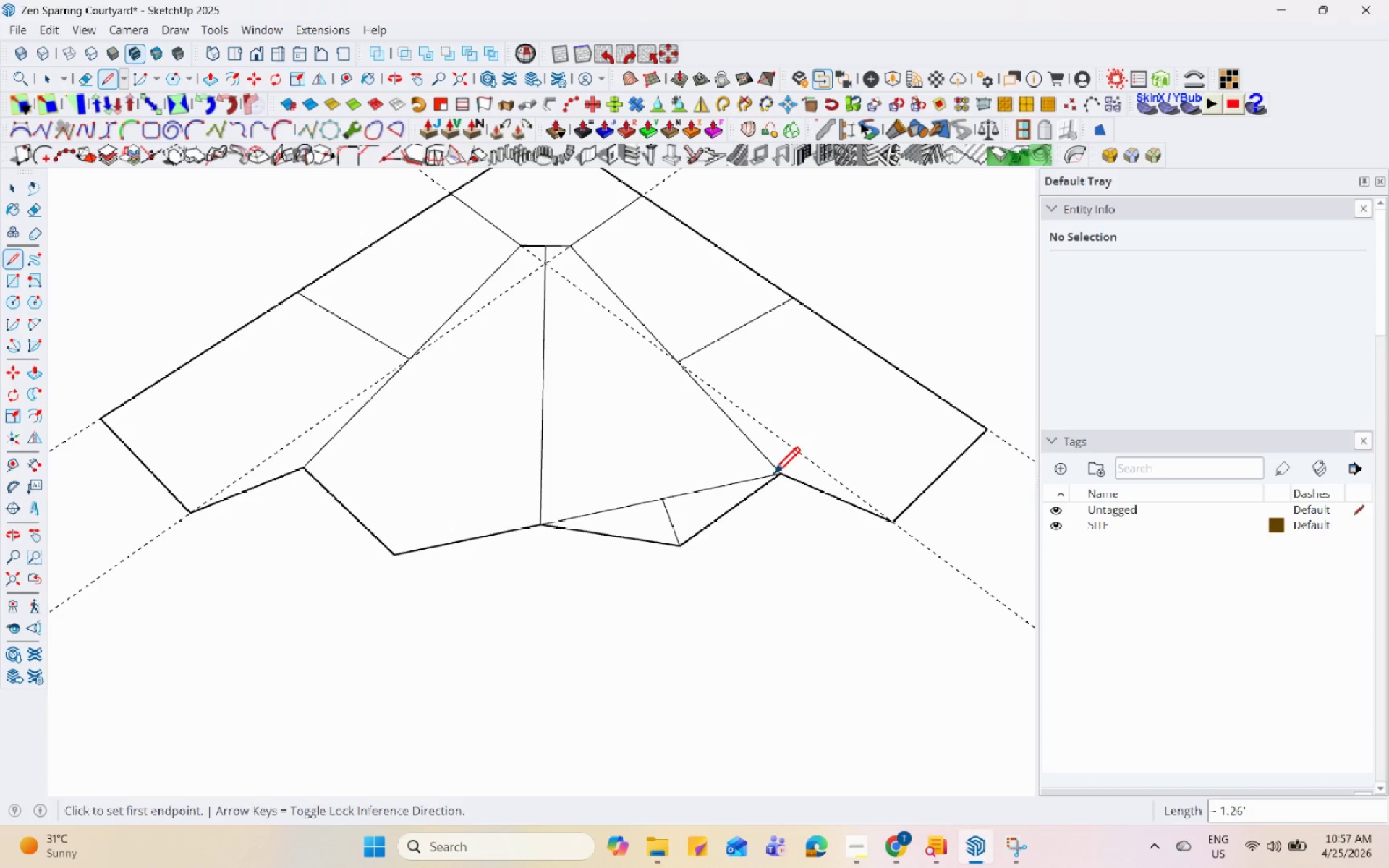 
key(Space)
 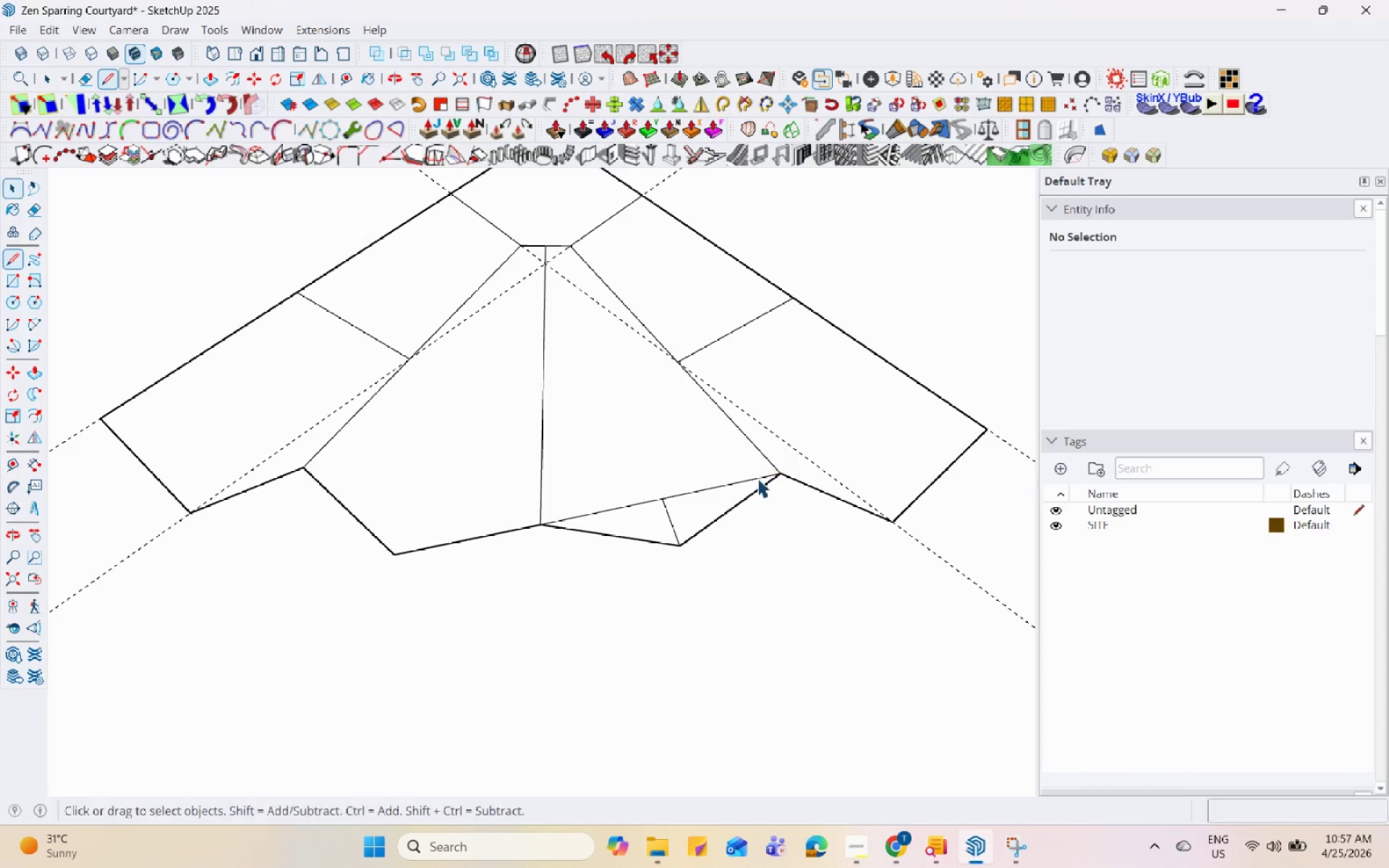 
left_click([756, 477])
 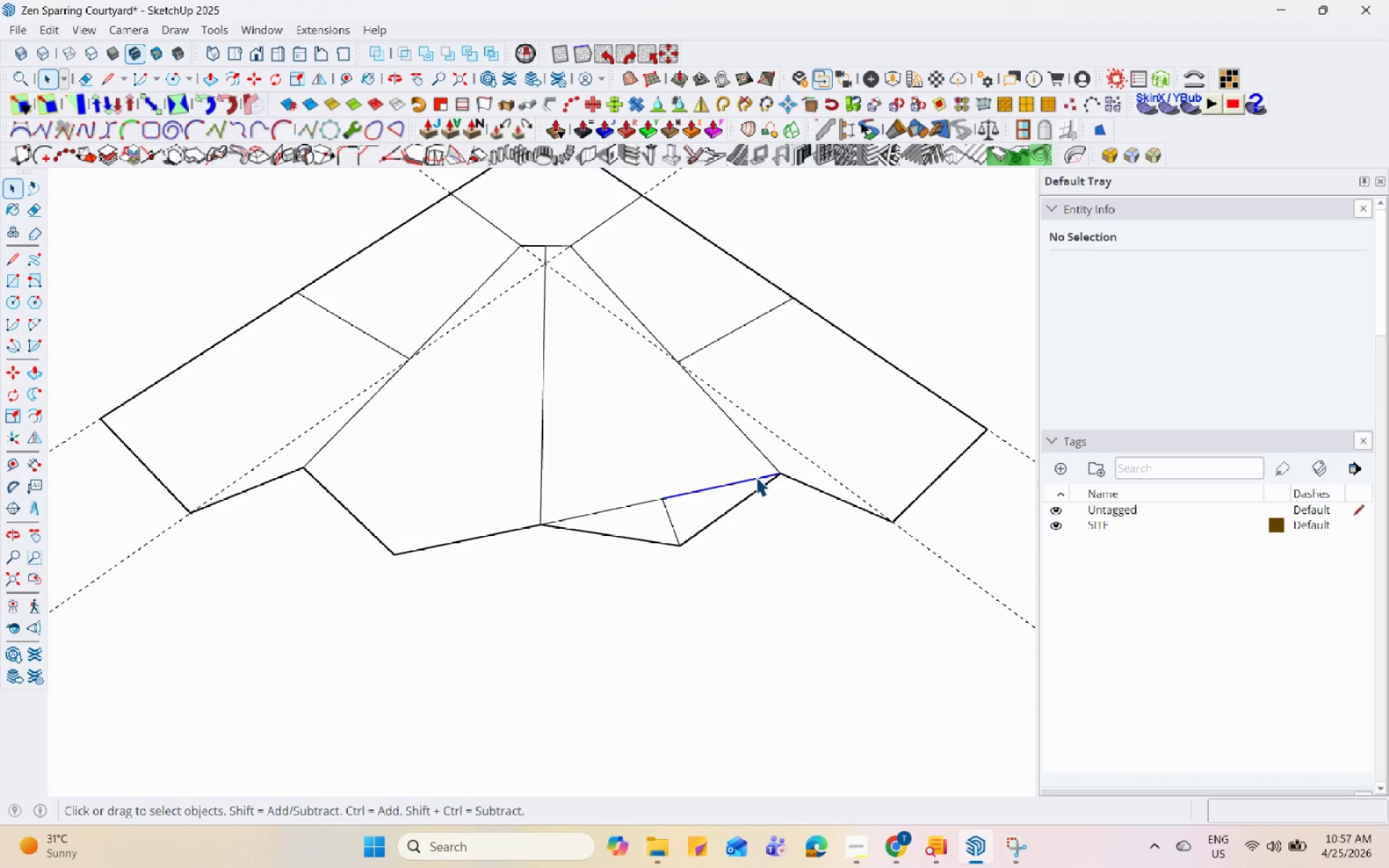 
right_click([755, 477])
 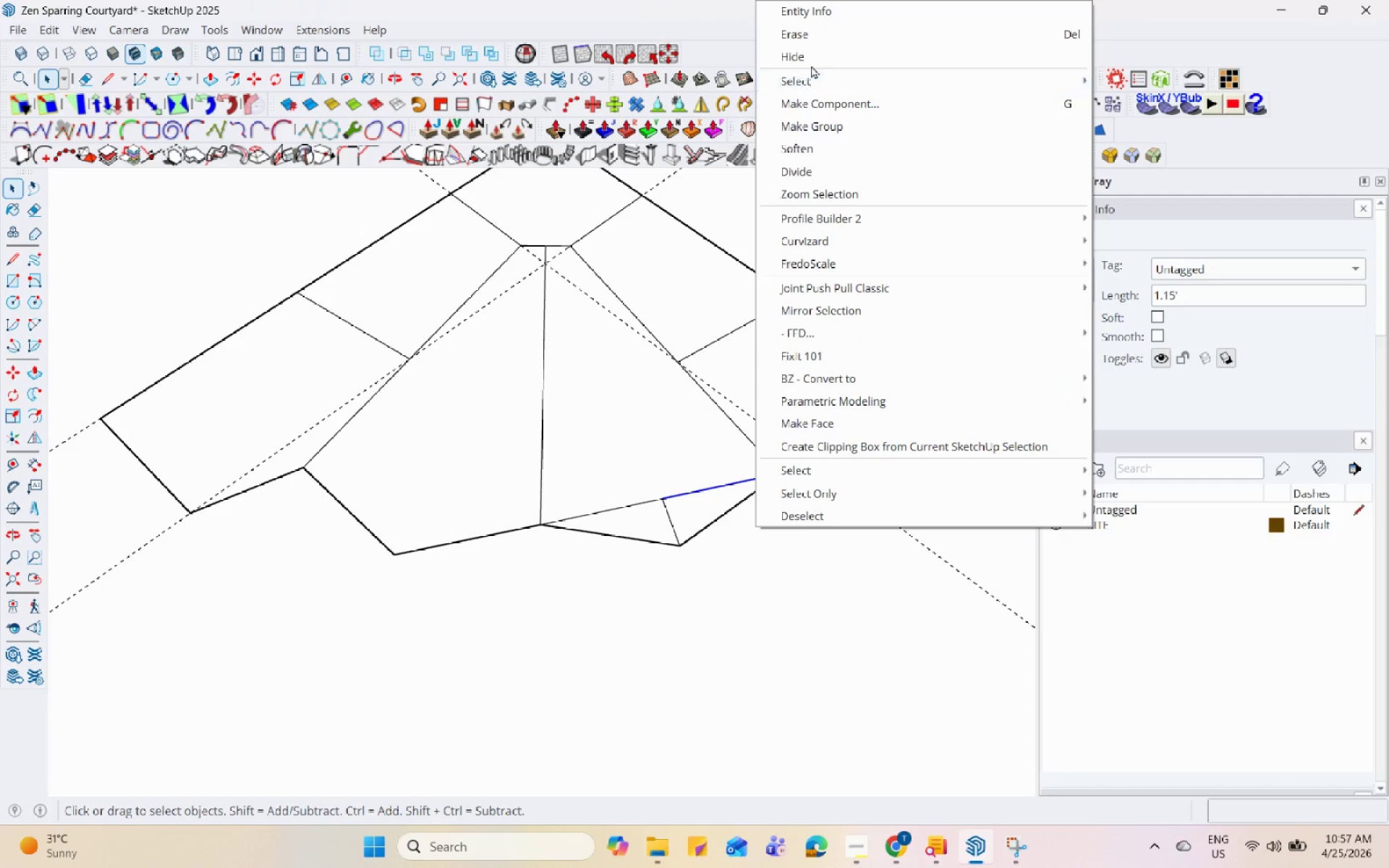 
left_click([817, 37])
 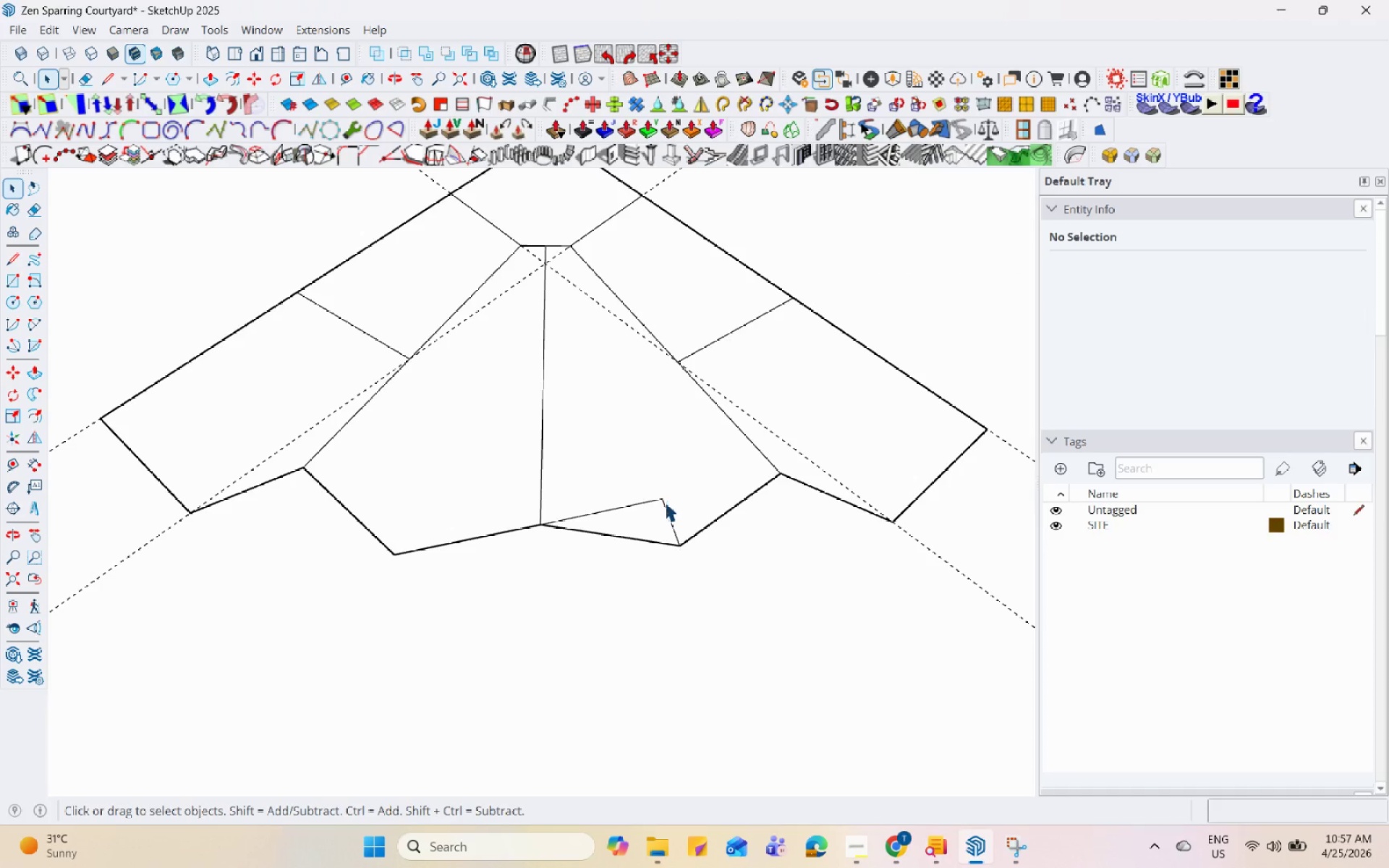 
left_click([662, 510])
 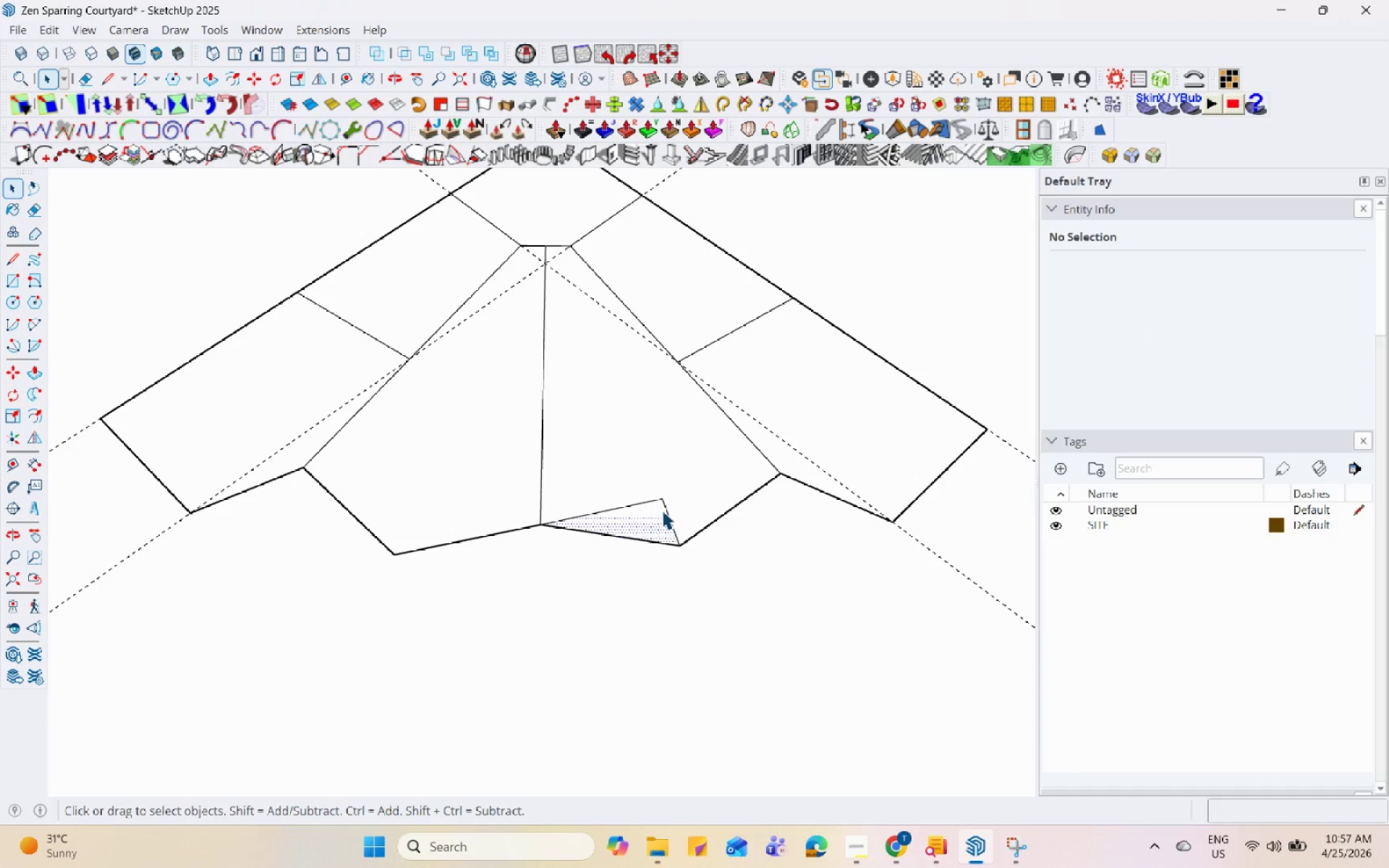 
right_click([662, 510])
 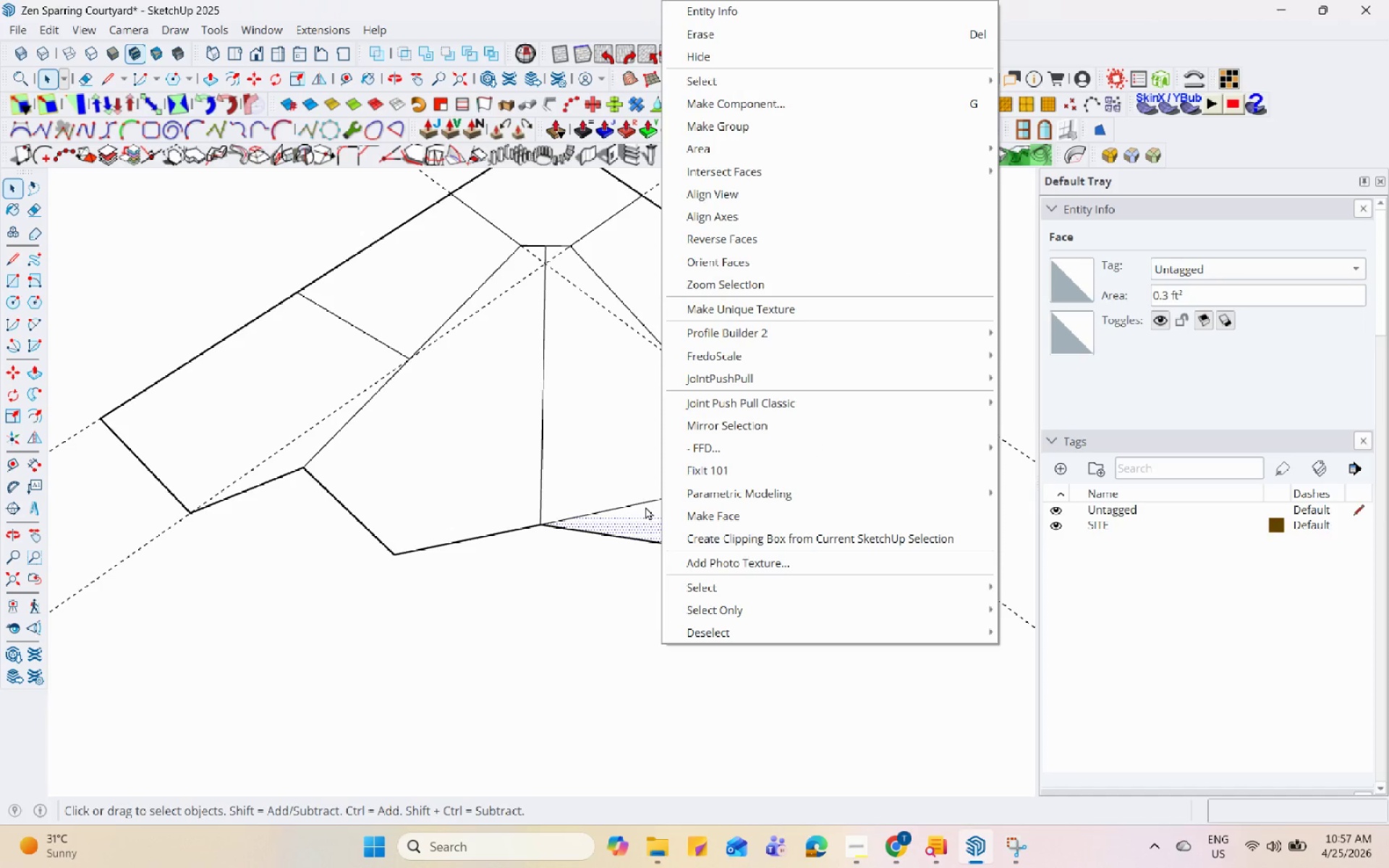 
left_click([644, 501])
 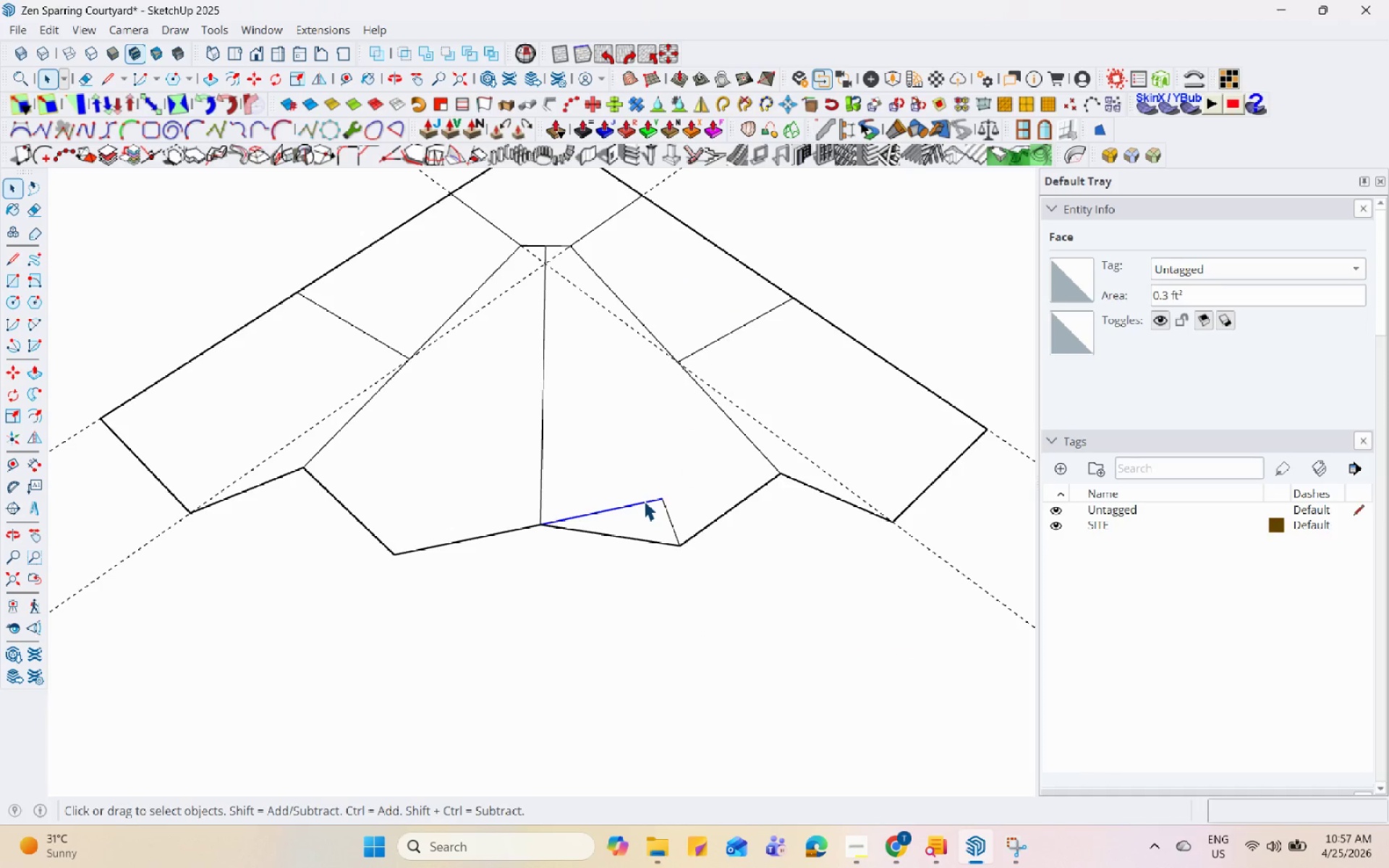 
right_click([644, 501])
 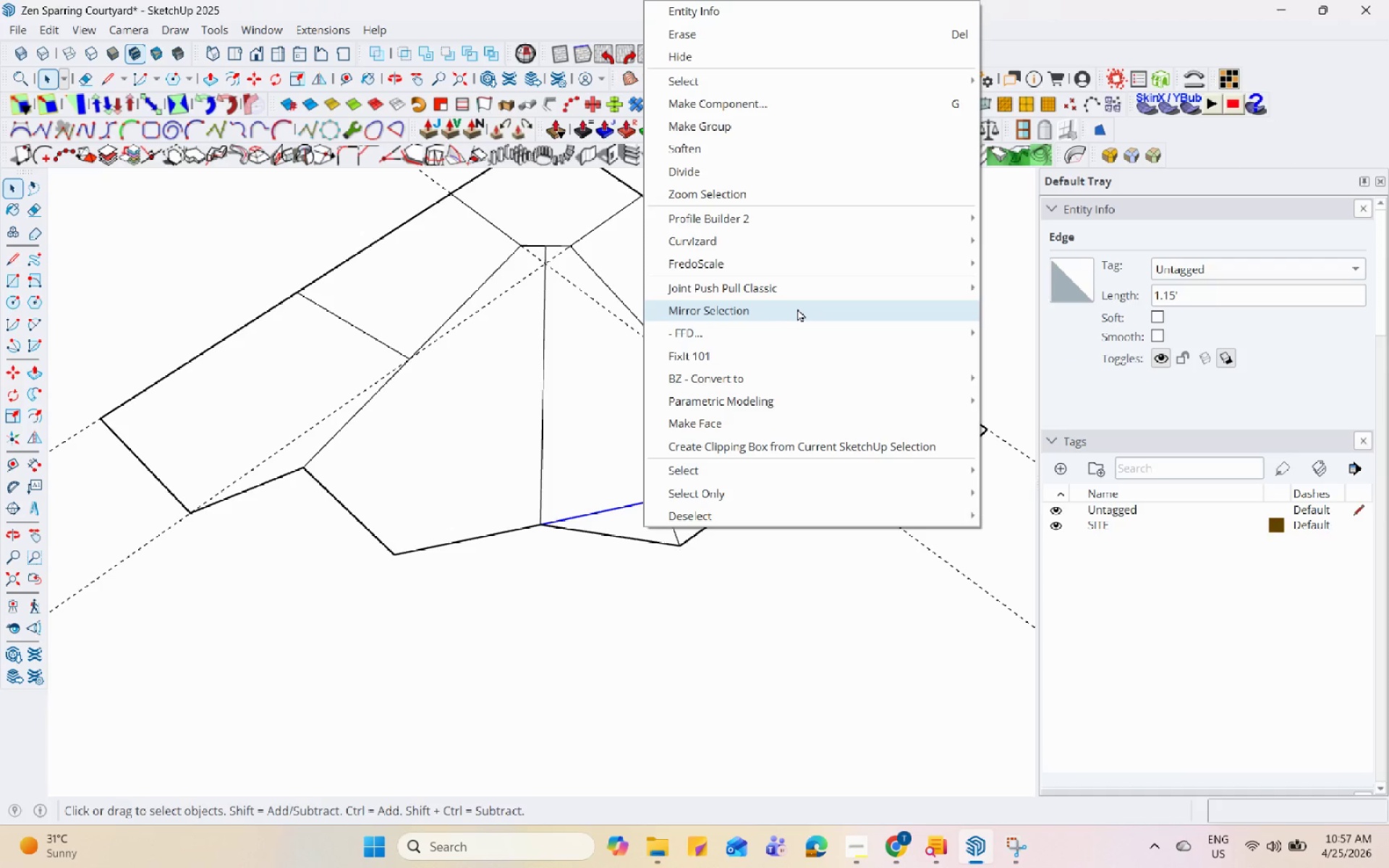 
wait(6.66)
 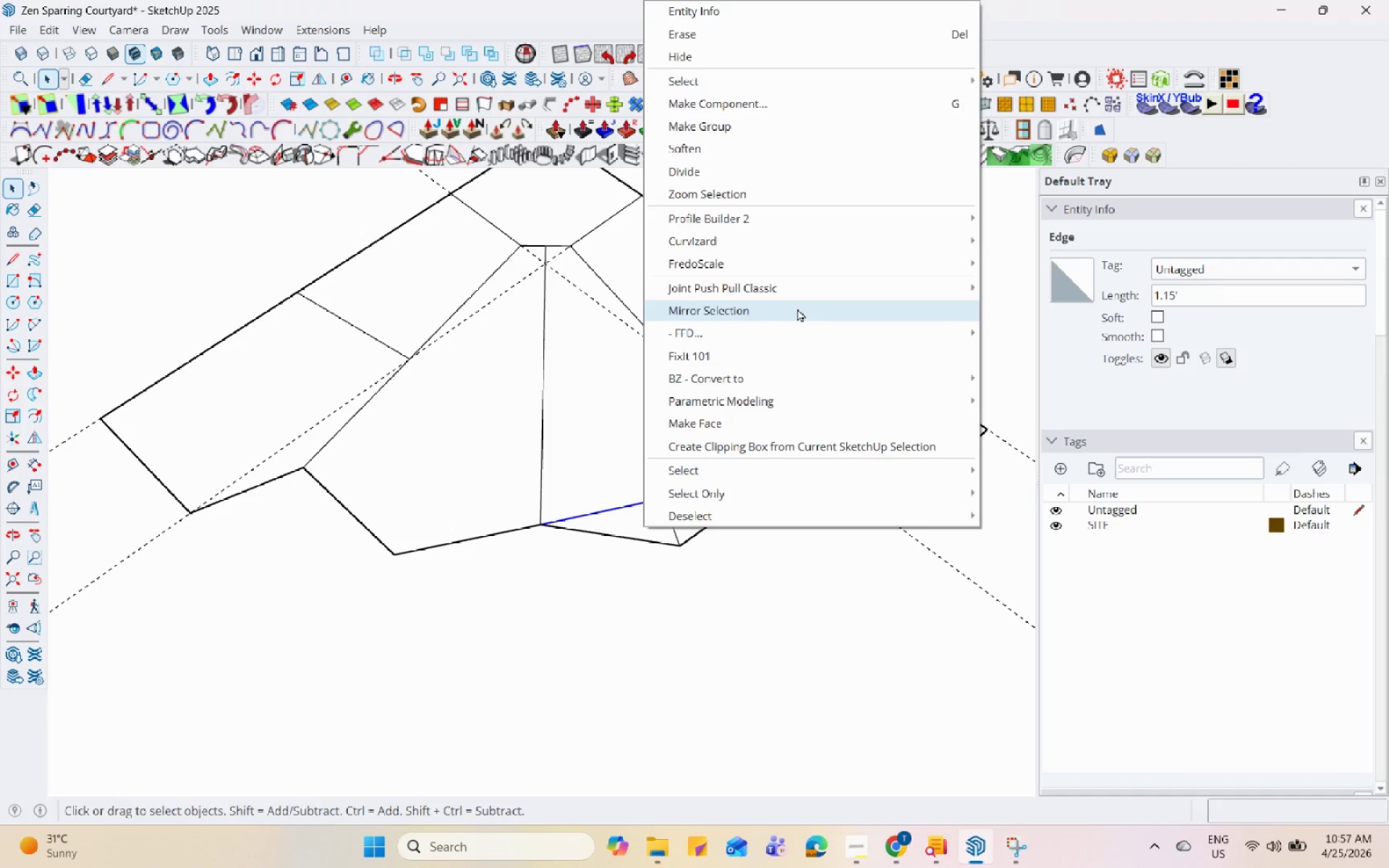 
left_click([720, 43])
 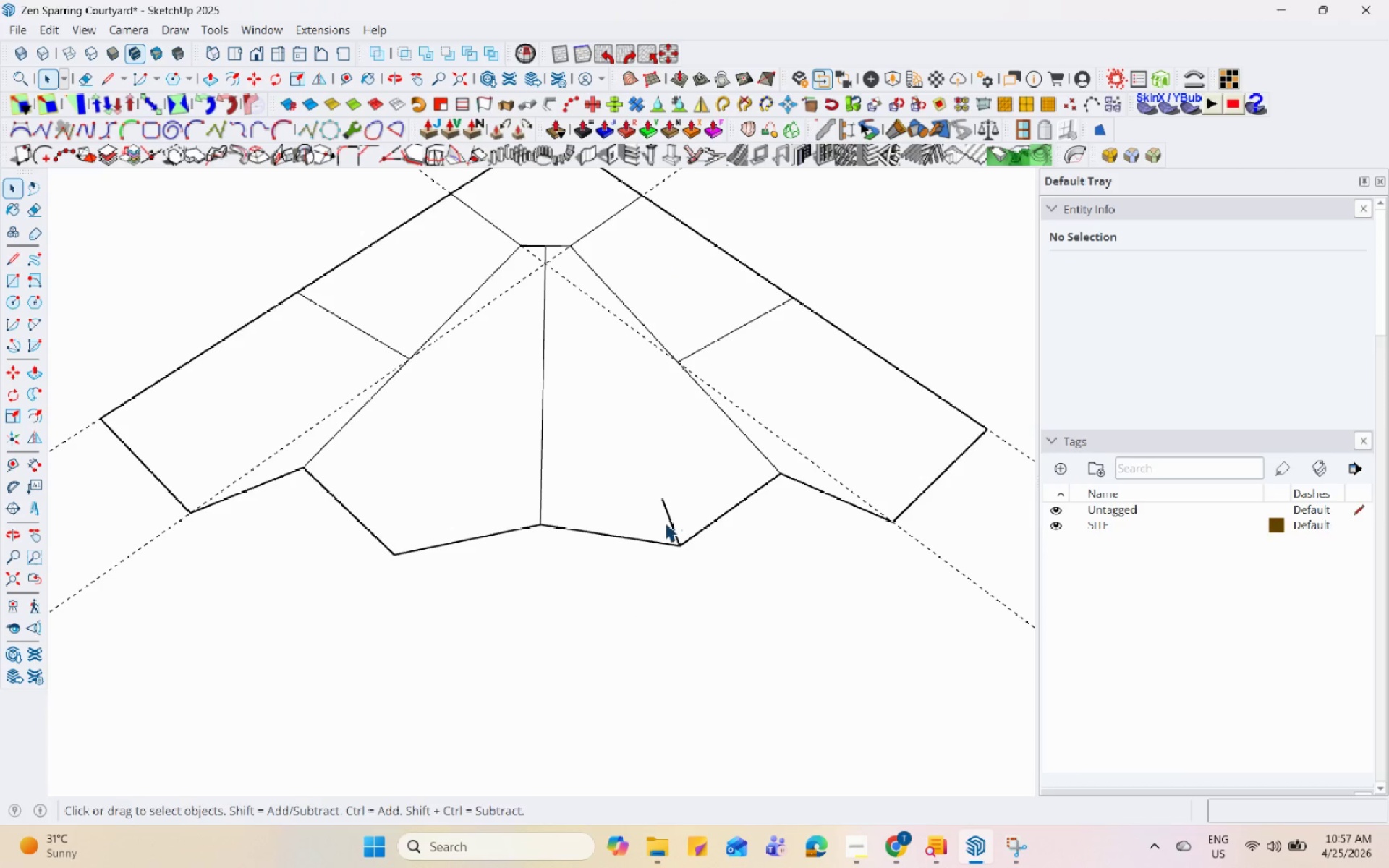 
left_click([668, 522])
 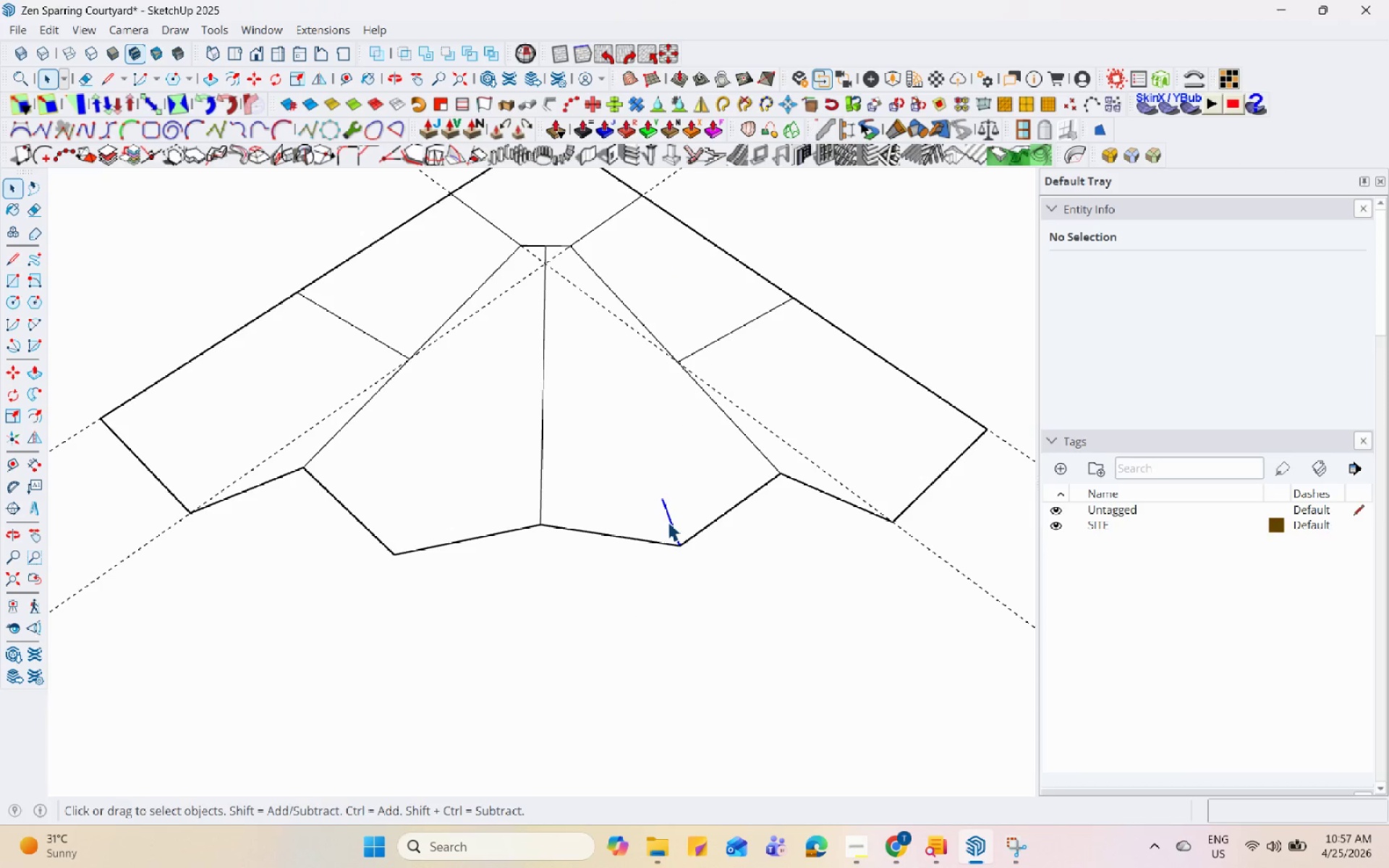 
right_click([668, 522])
 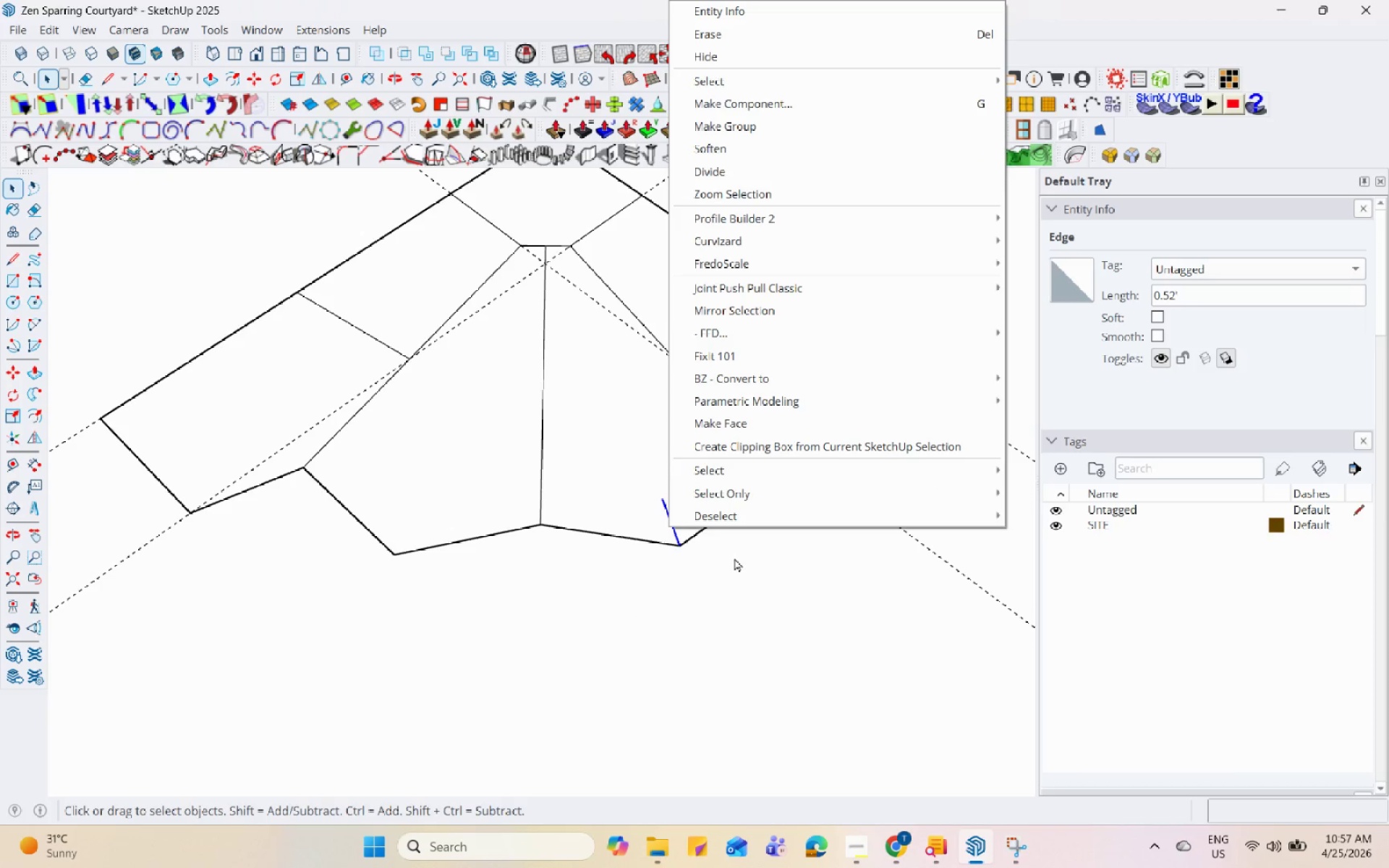 
left_click([676, 469])
 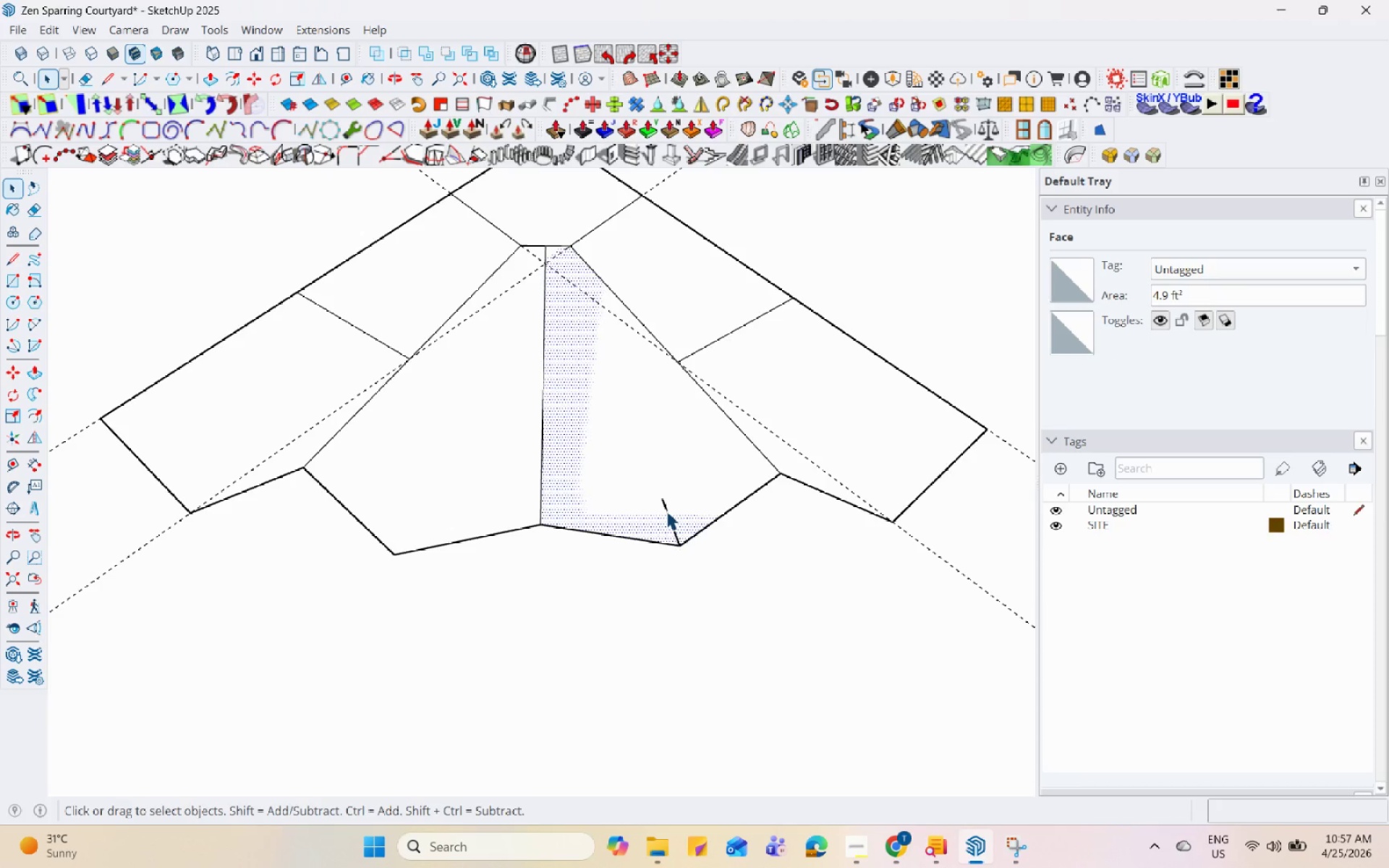 
left_click([668, 512])
 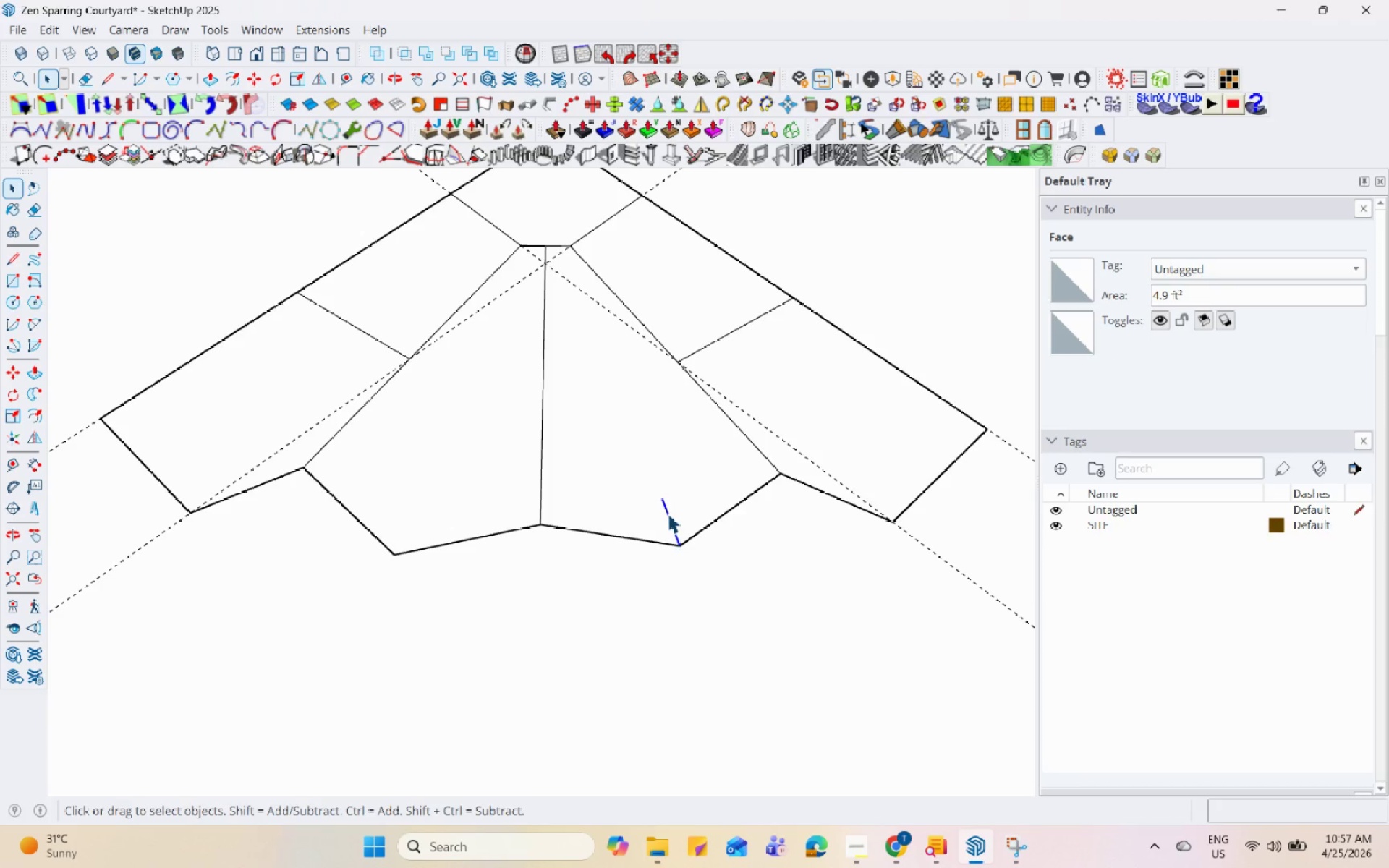 
right_click([668, 514])
 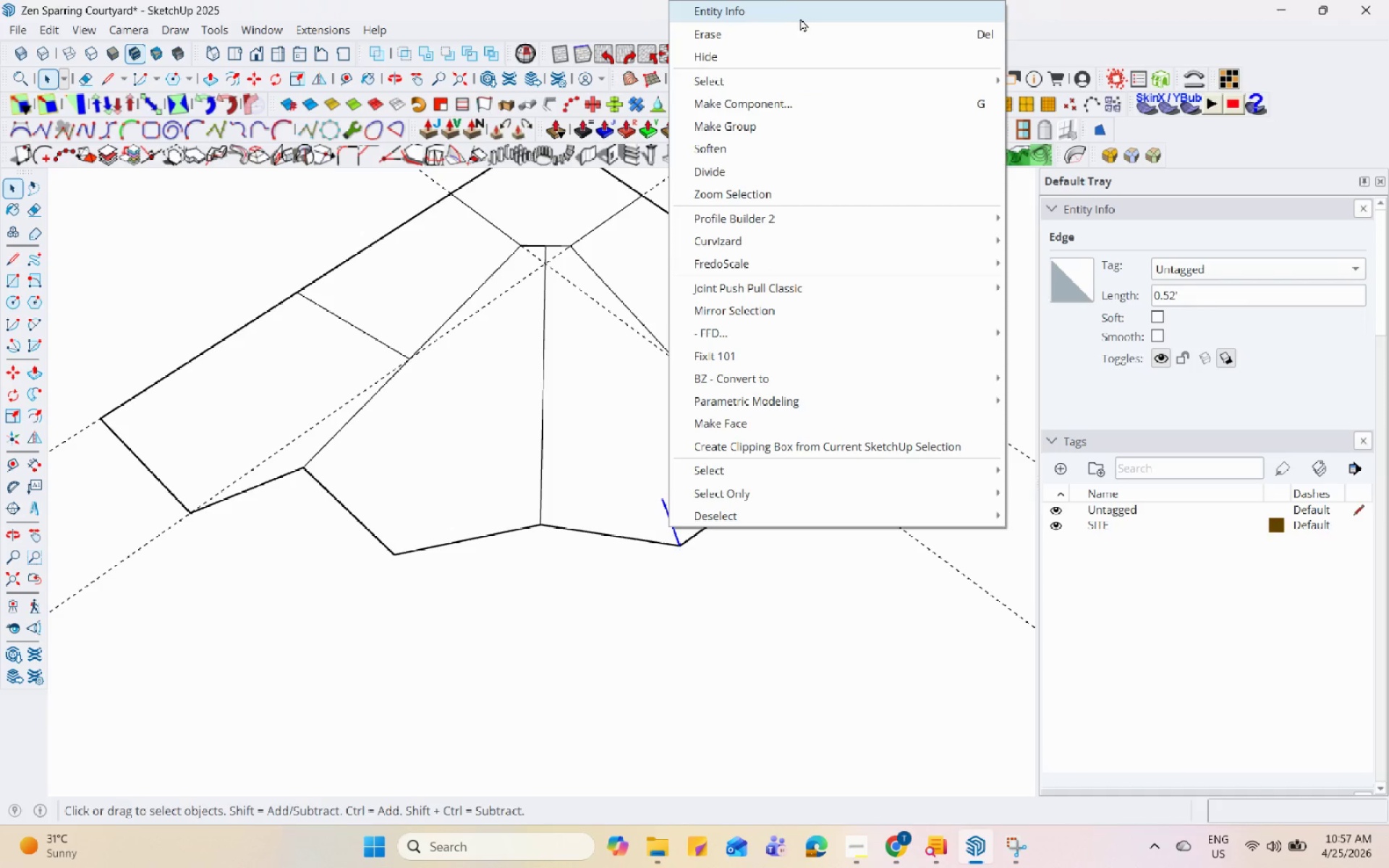 
left_click([804, 34])
 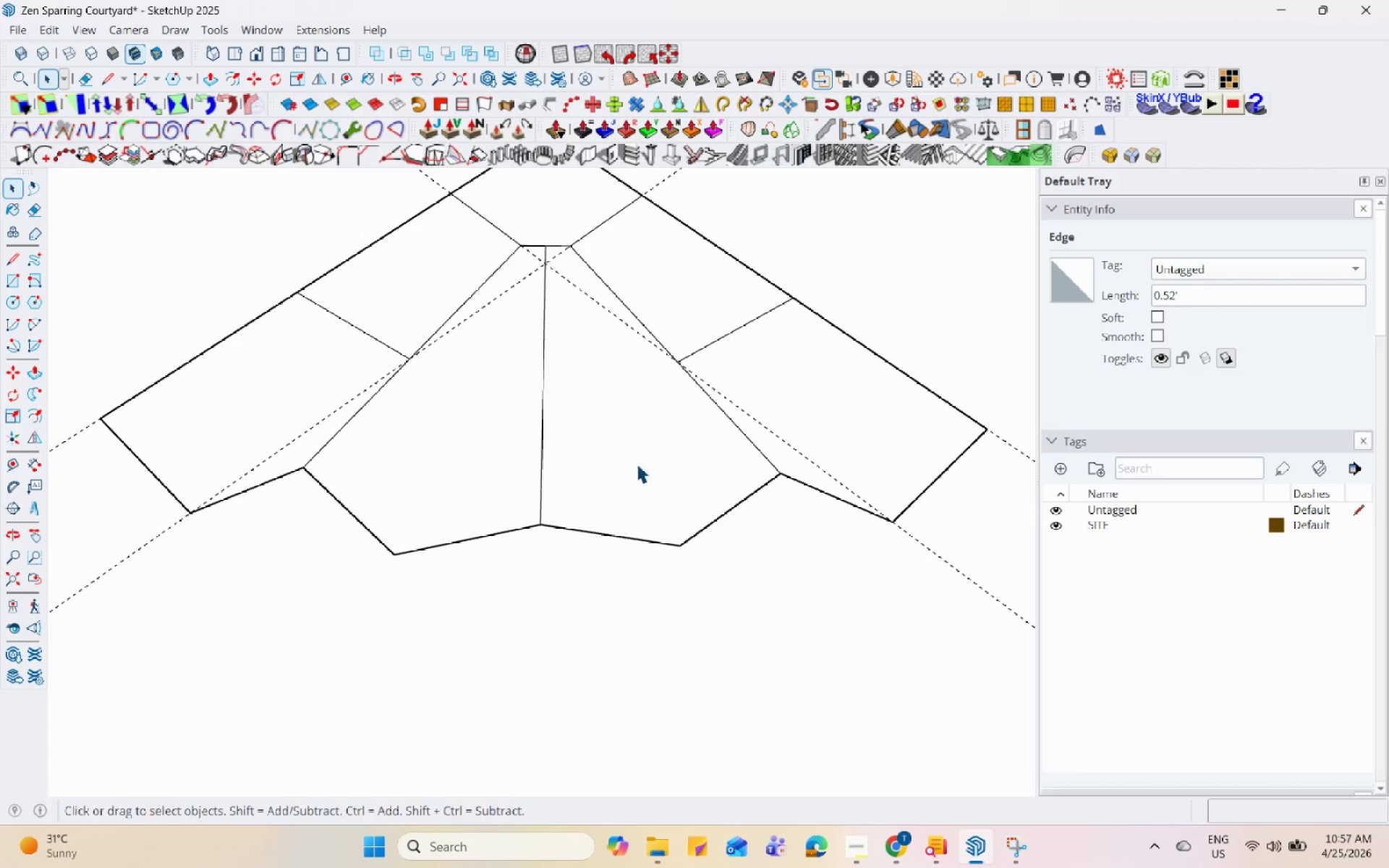 
scroll: coordinate [582, 550], scroll_direction: down, amount: 2.0
 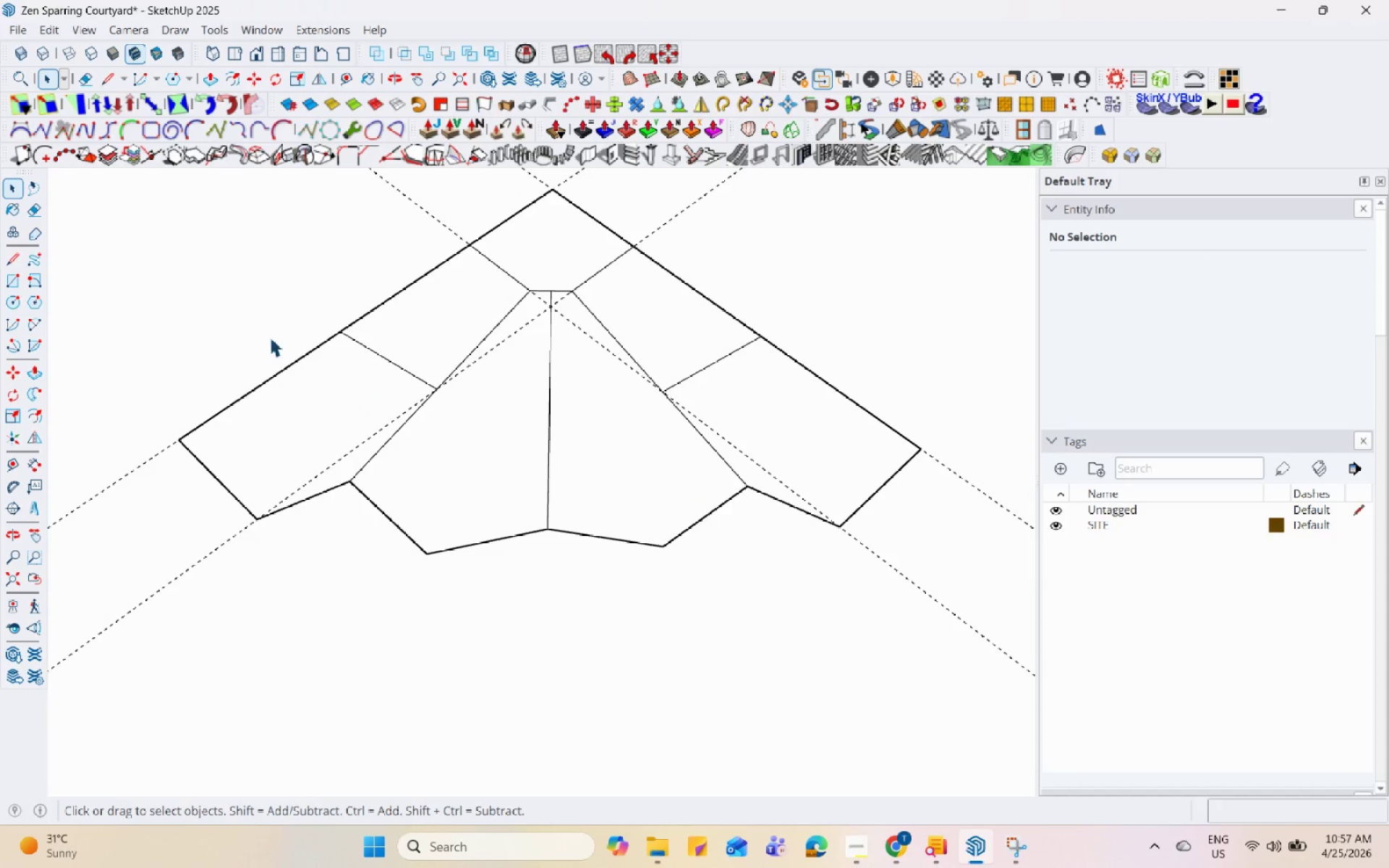 
scroll: coordinate [259, 288], scroll_direction: up, amount: 6.0
 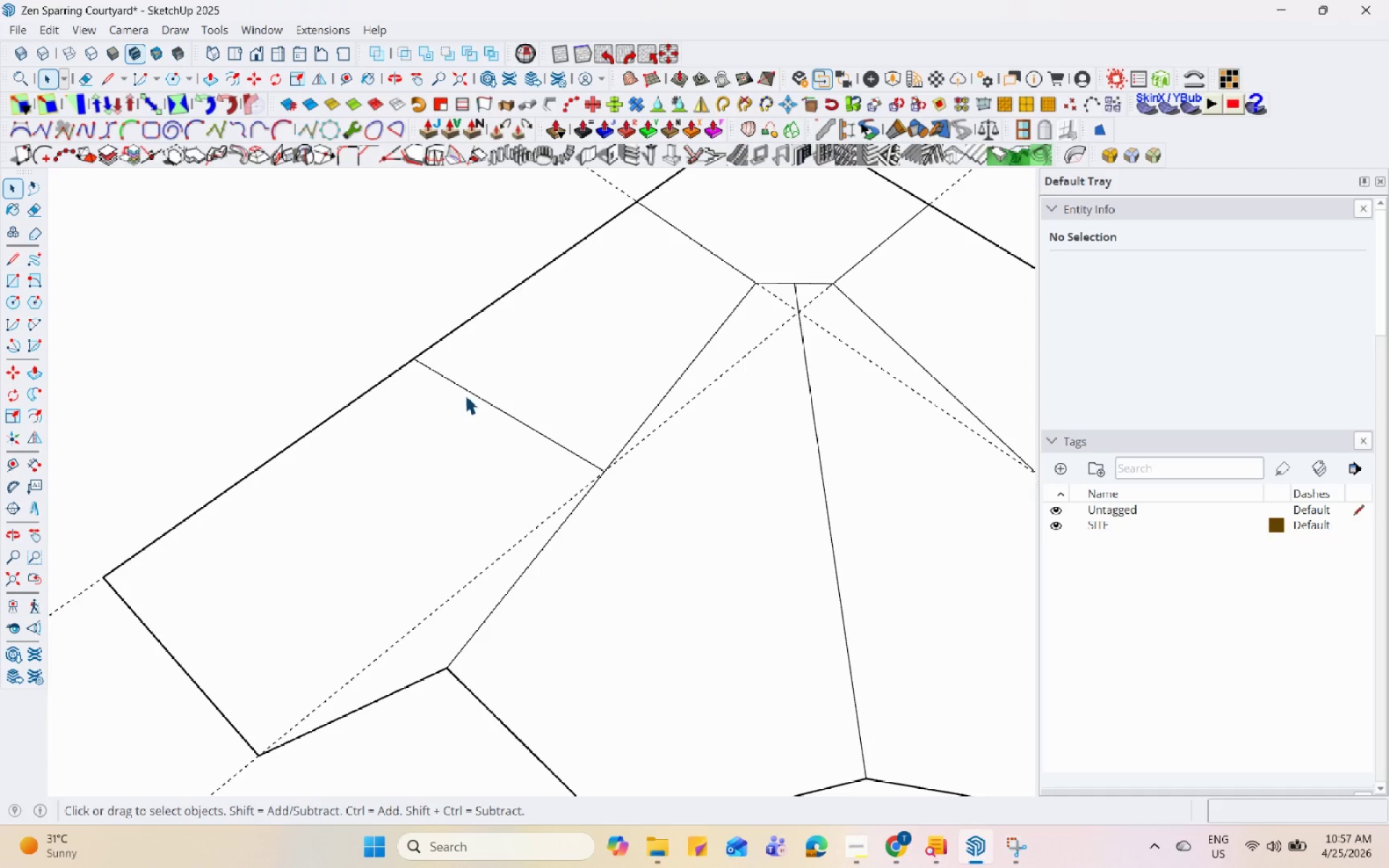 
left_click([472, 387])
 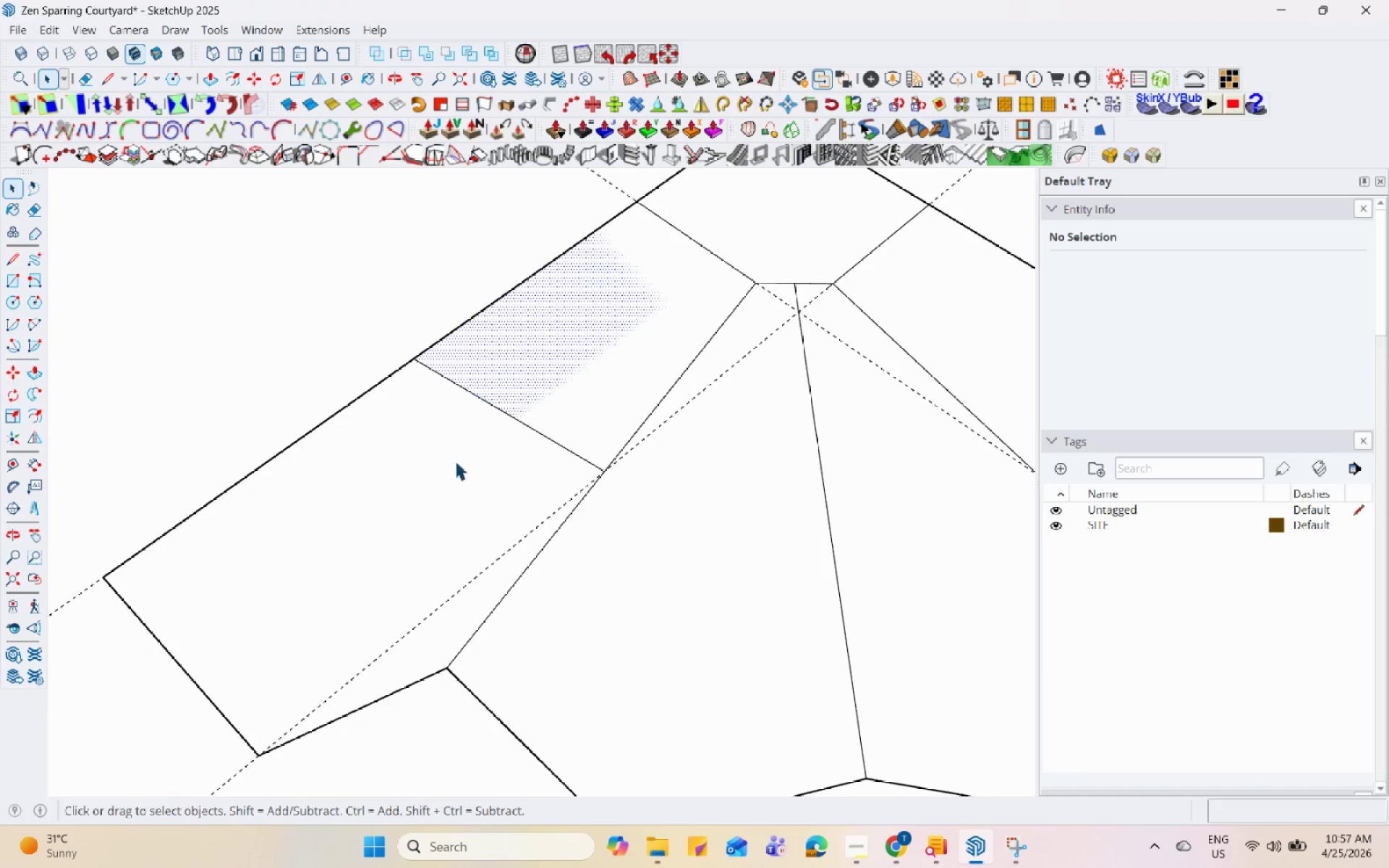 
left_click([585, 373])
 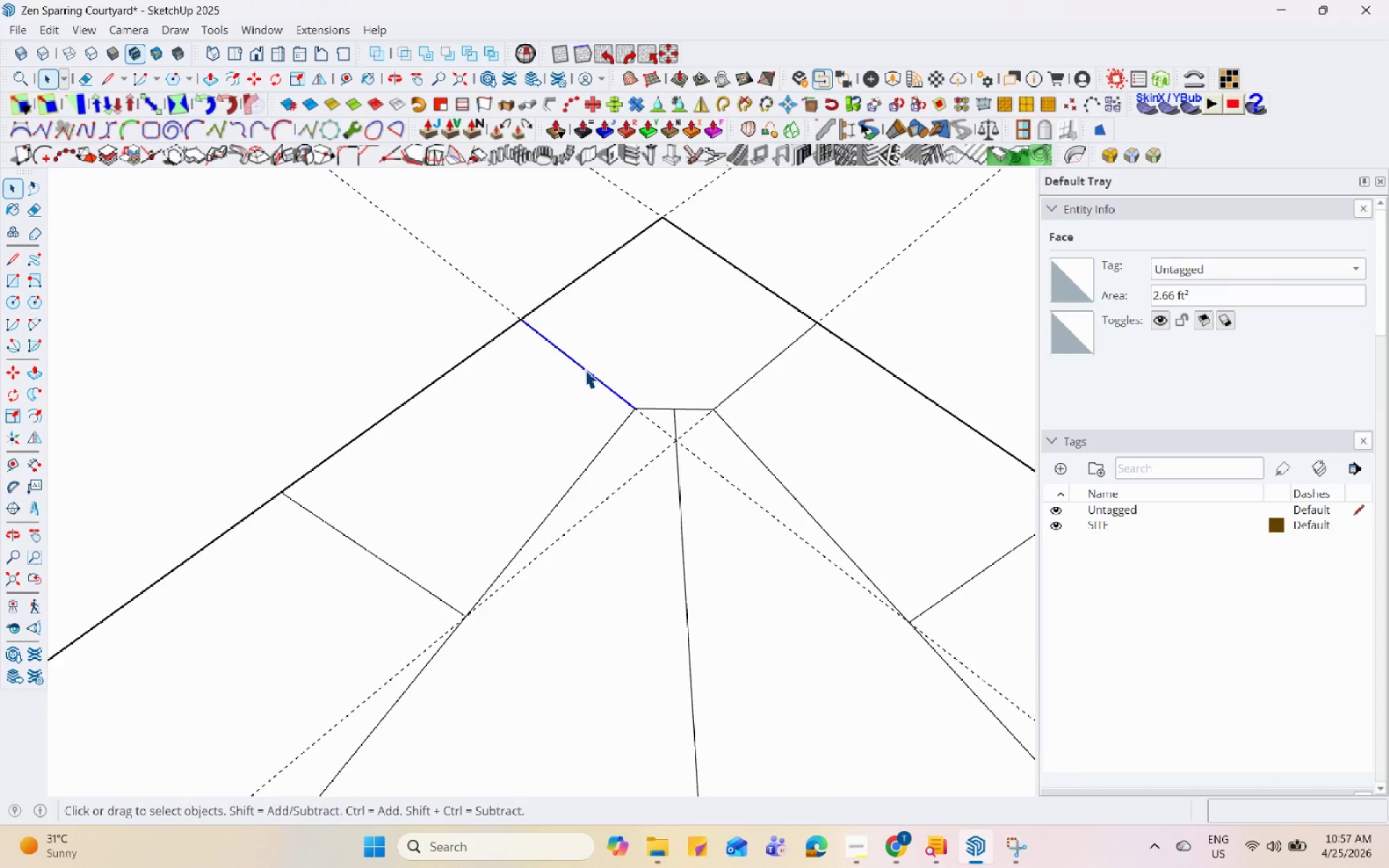 
scroll: coordinate [673, 276], scroll_direction: down, amount: 1.0
 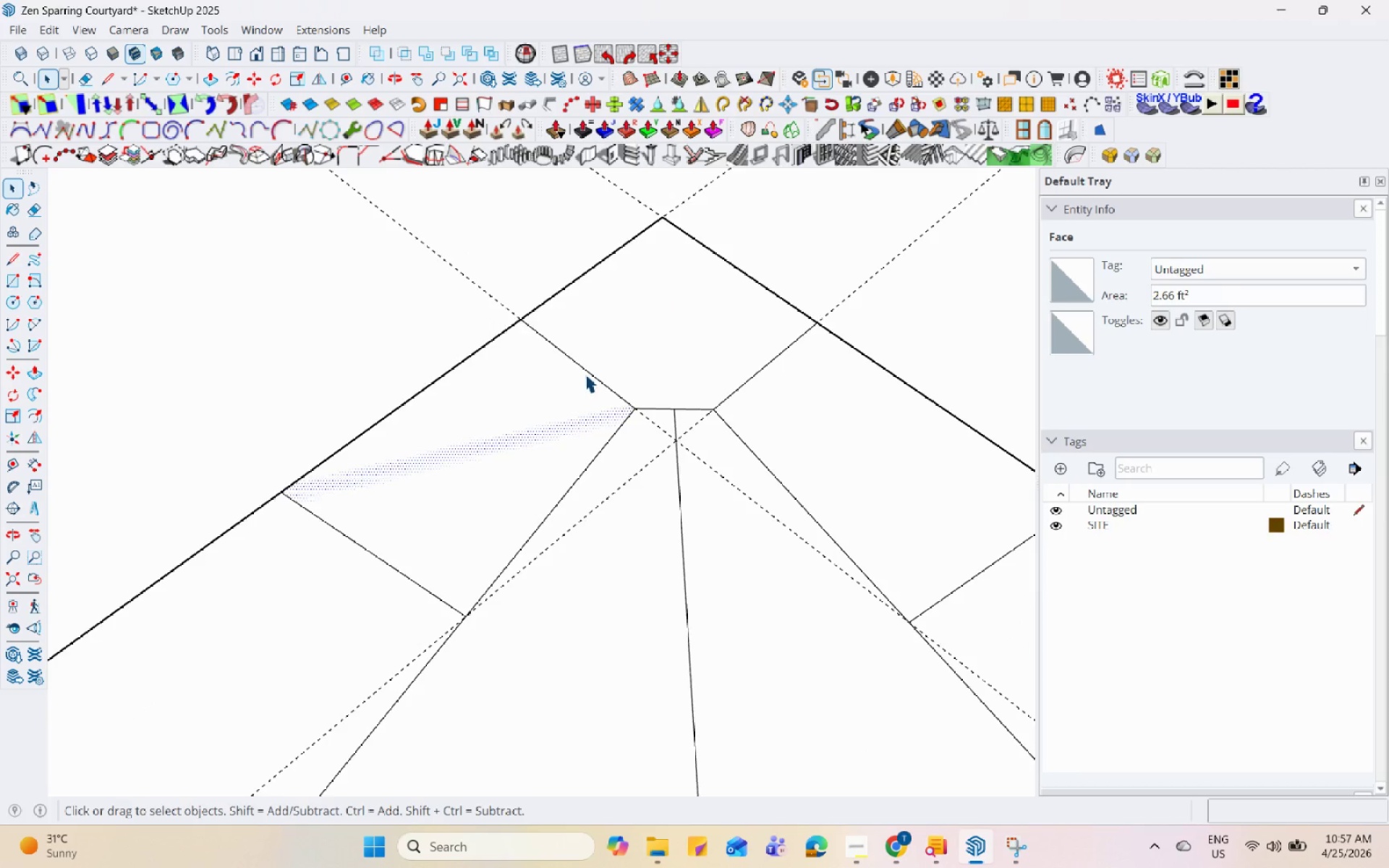 
key(L)
 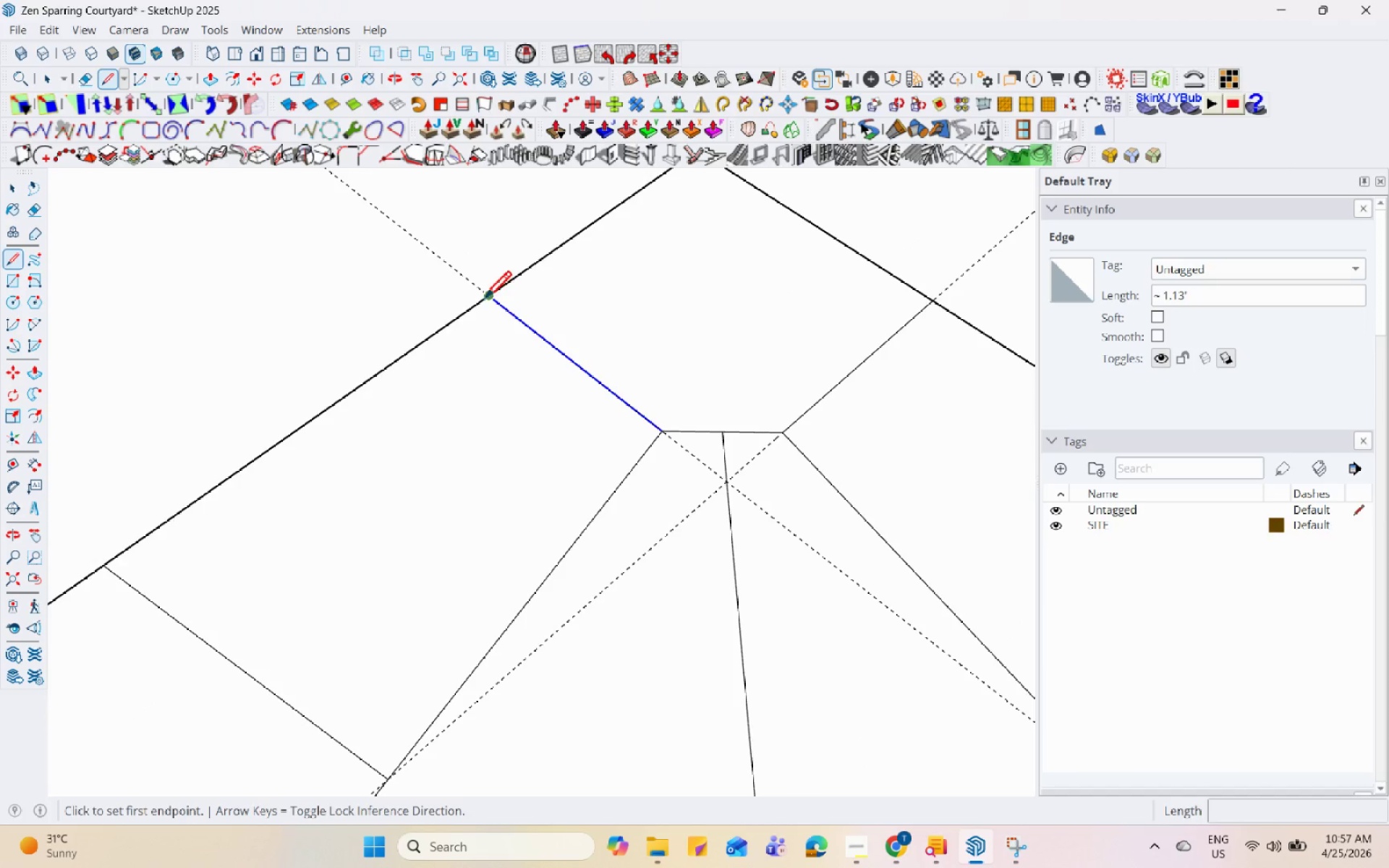 
scroll: coordinate [585, 367], scroll_direction: up, amount: 4.0
 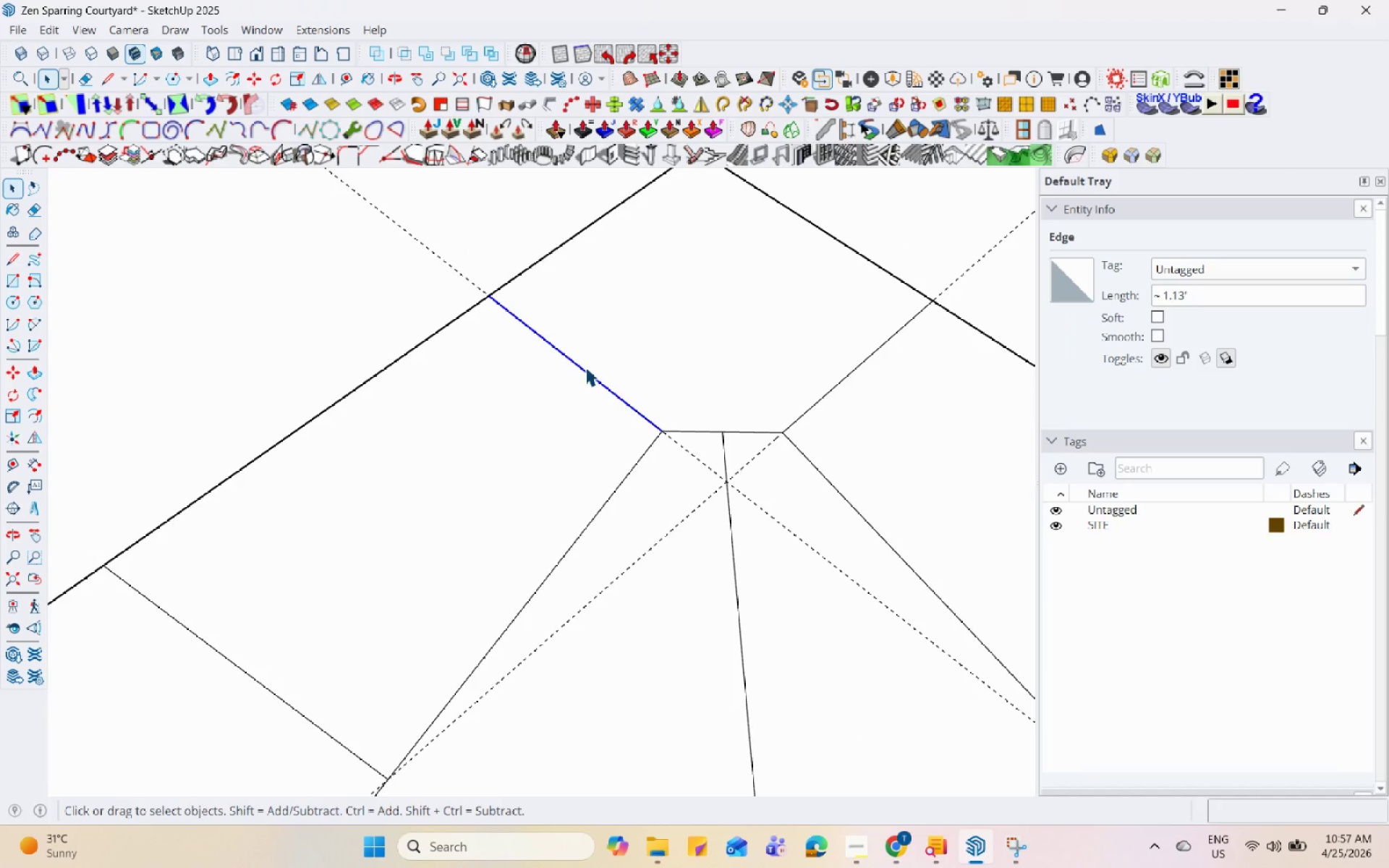 
left_click([486, 298])
 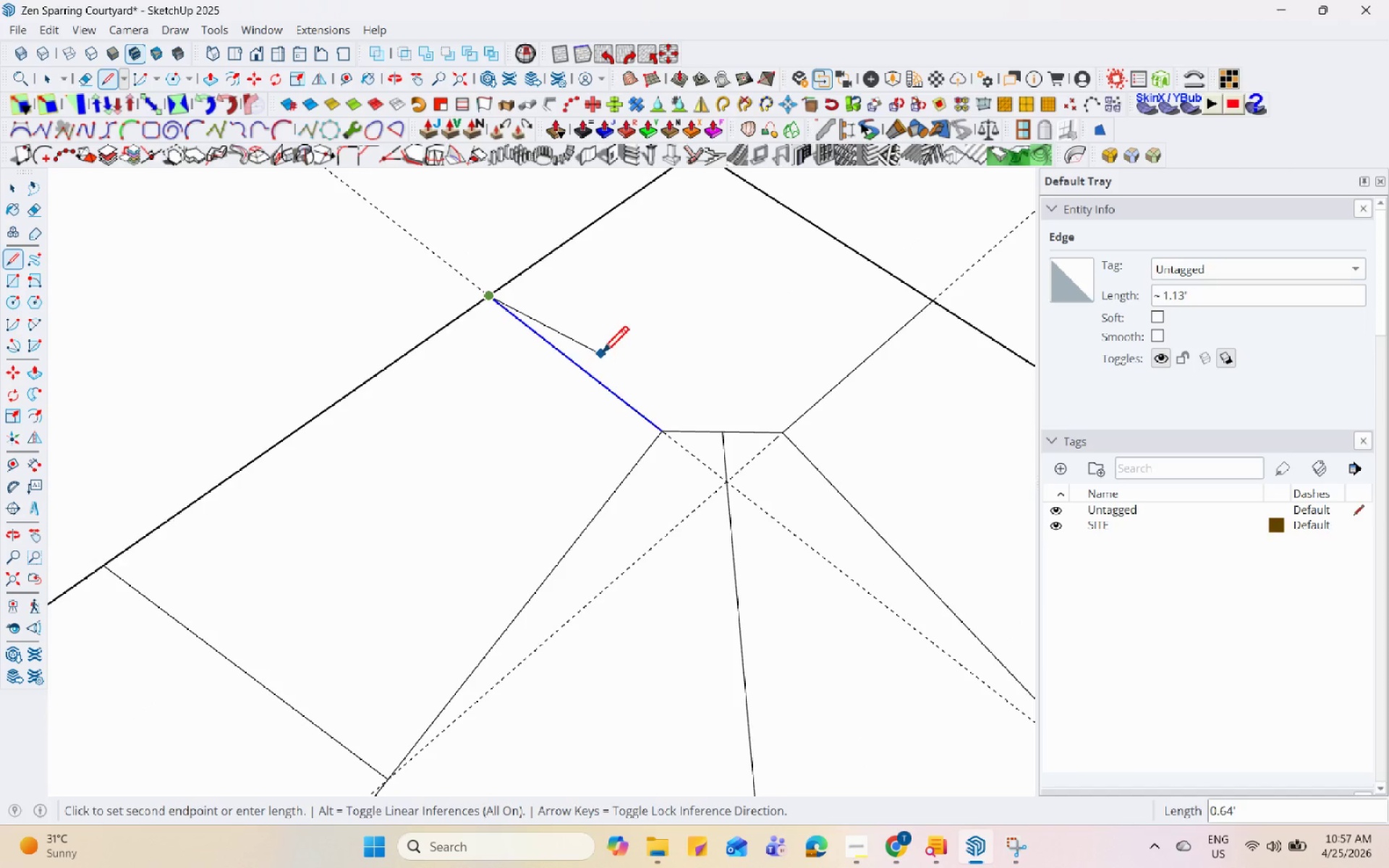 
left_click([598, 360])
 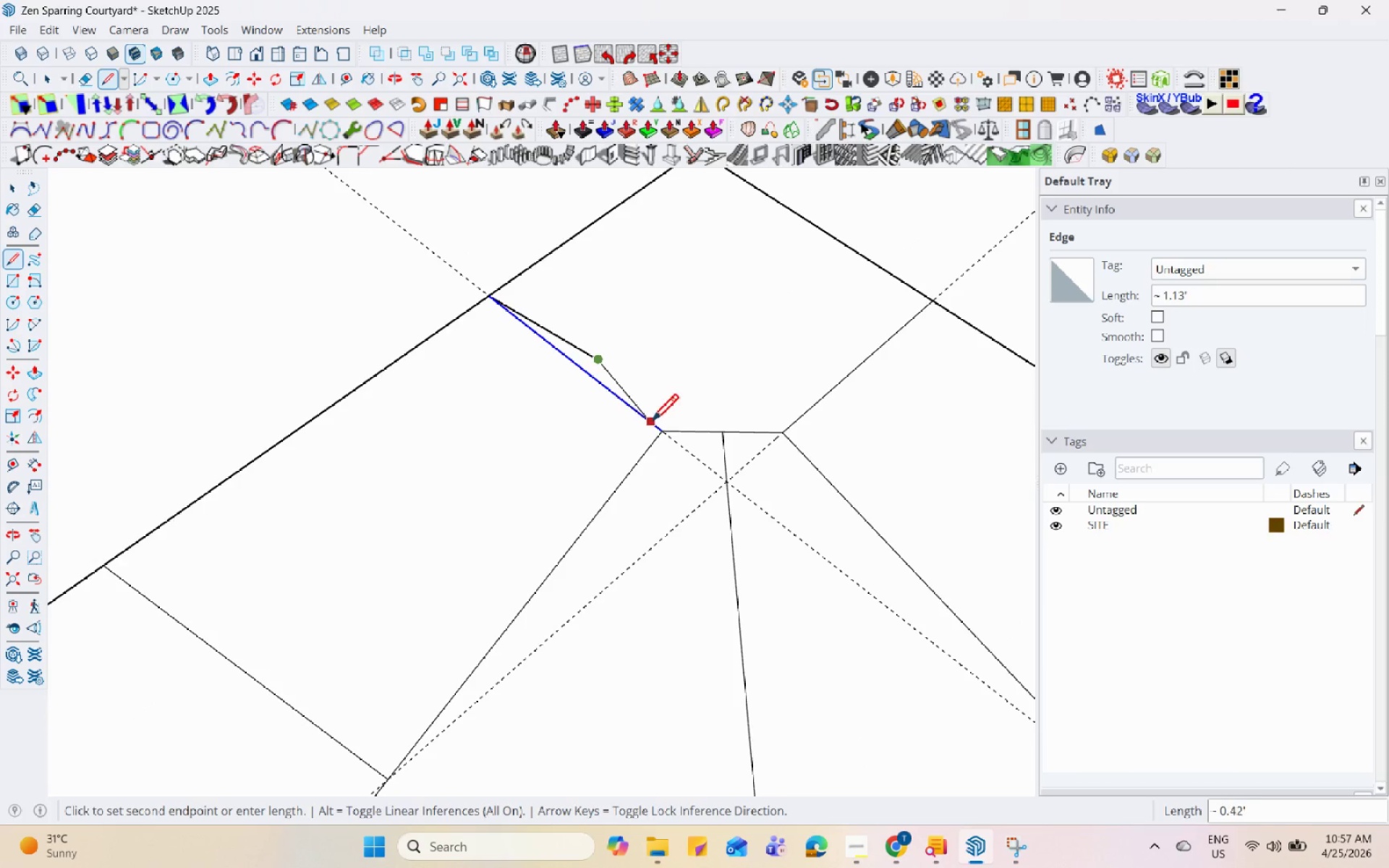 
left_click([661, 435])
 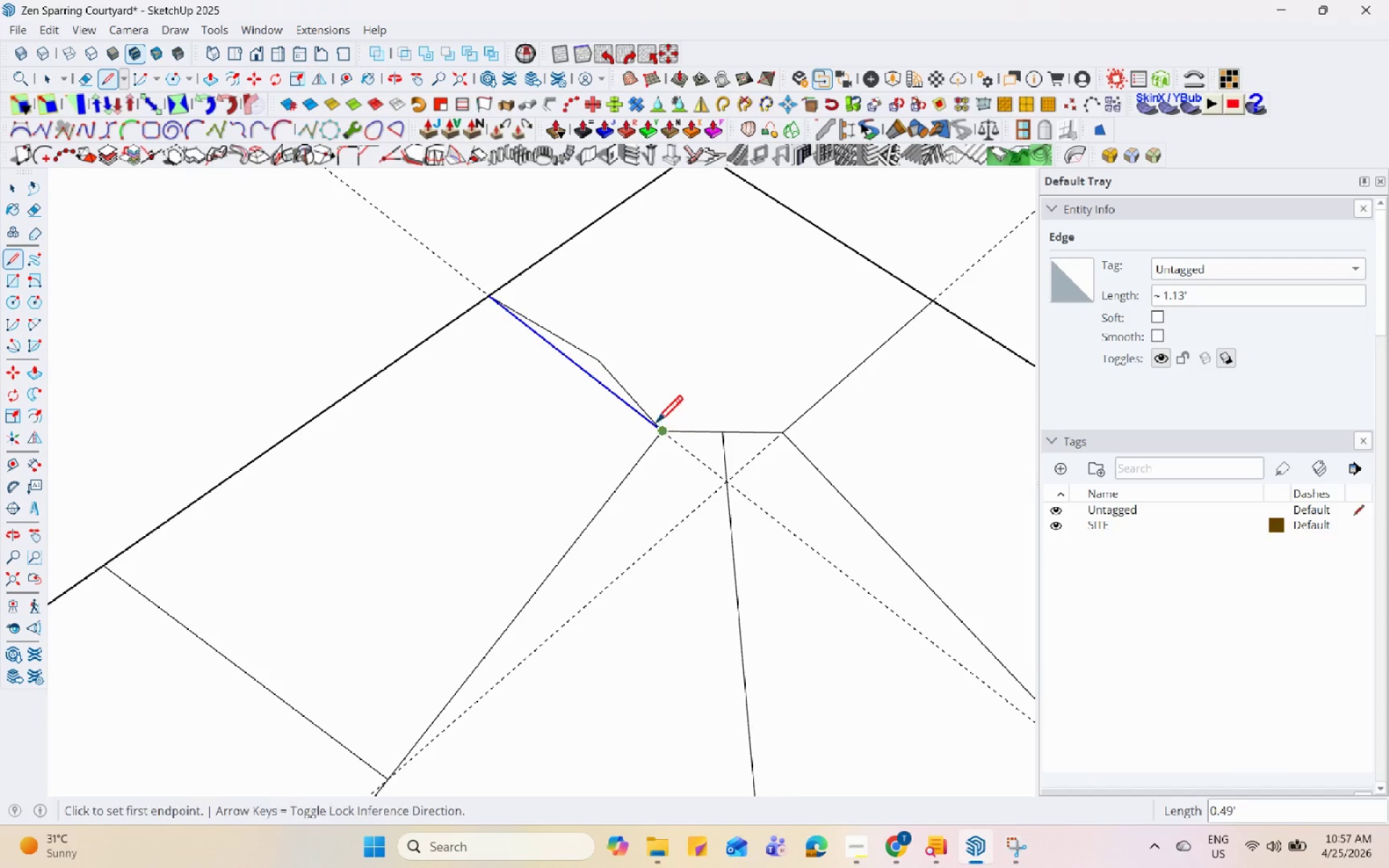 
key(Space)
 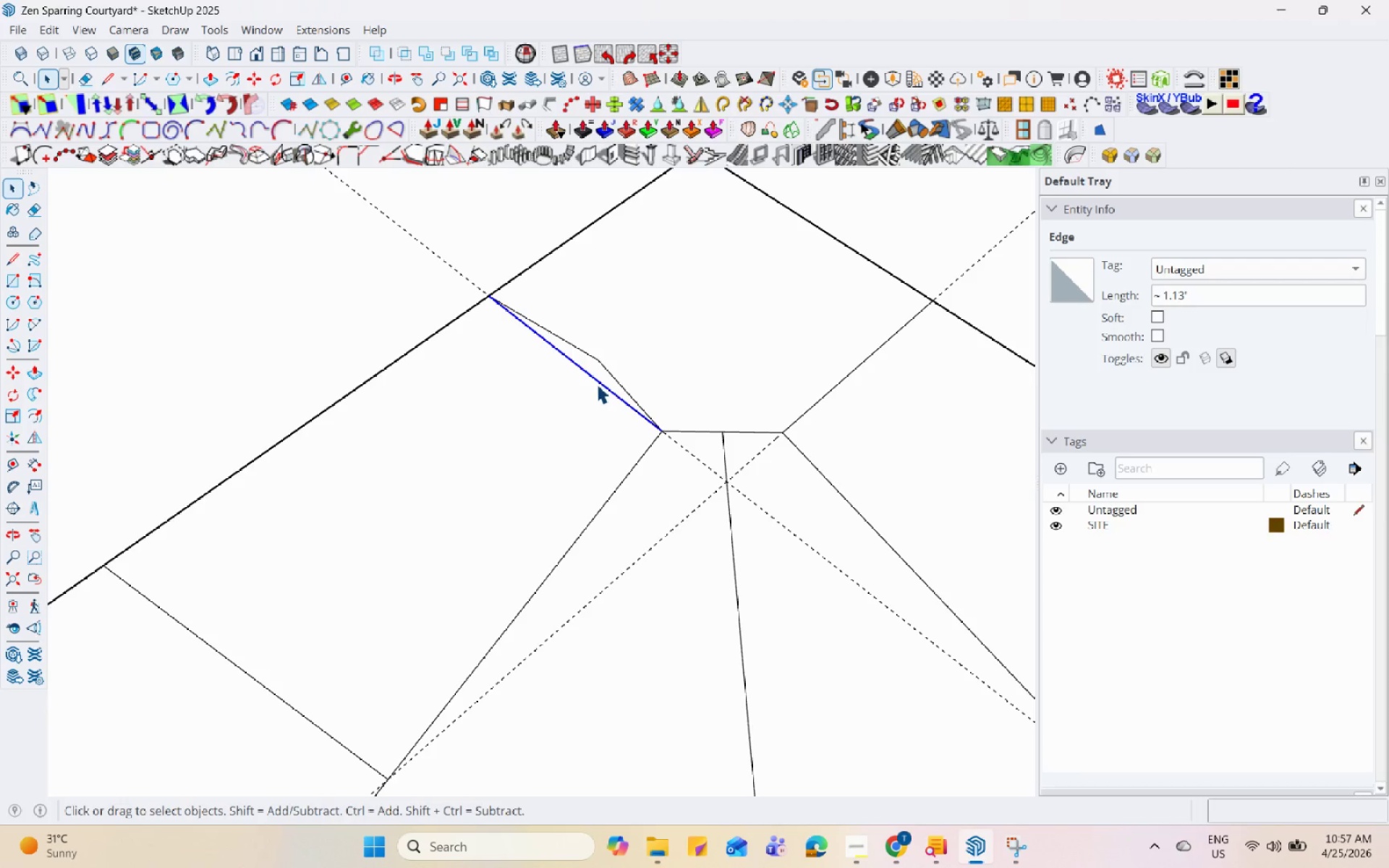 
triple_click([597, 384])
 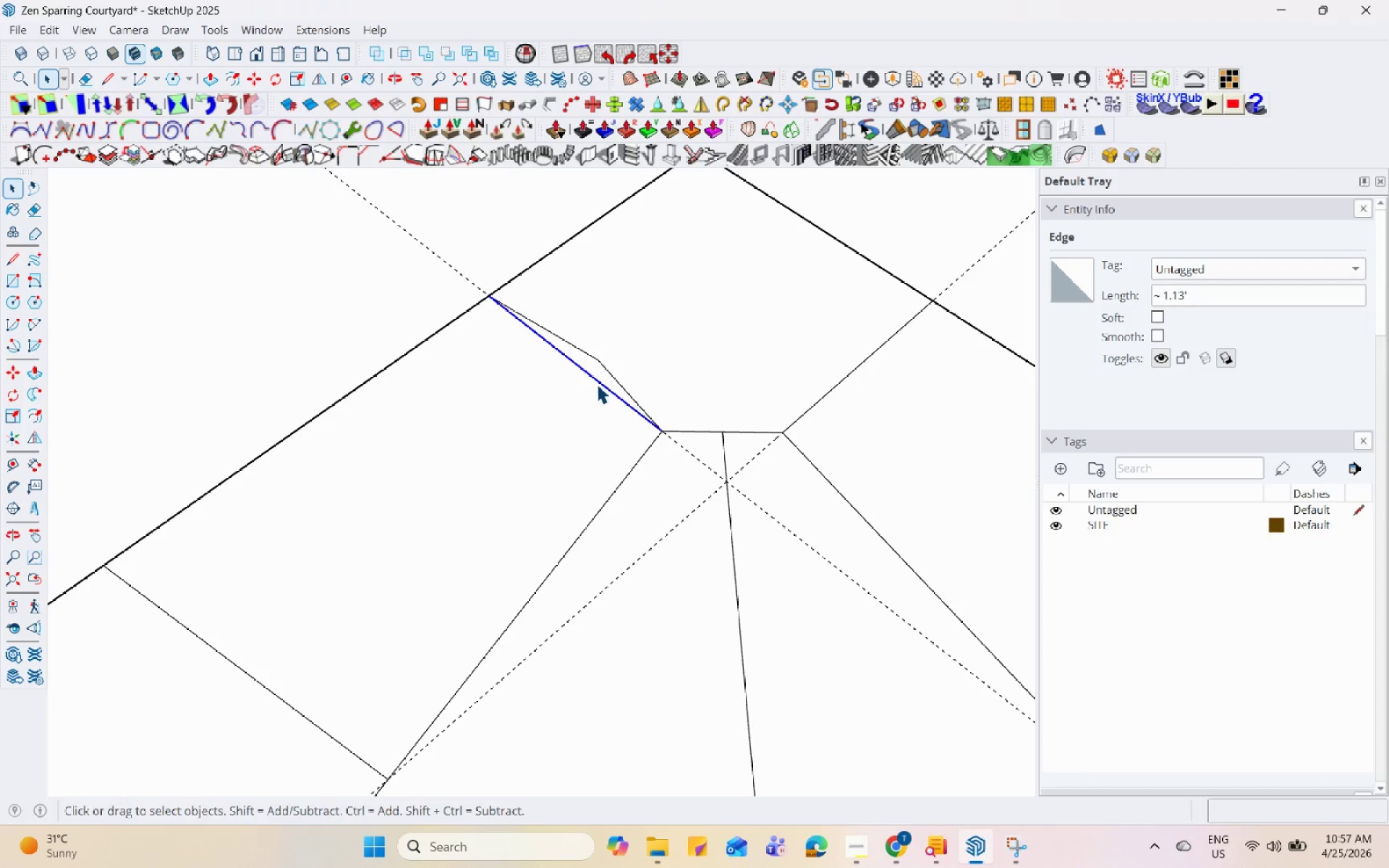 
right_click([597, 384])
 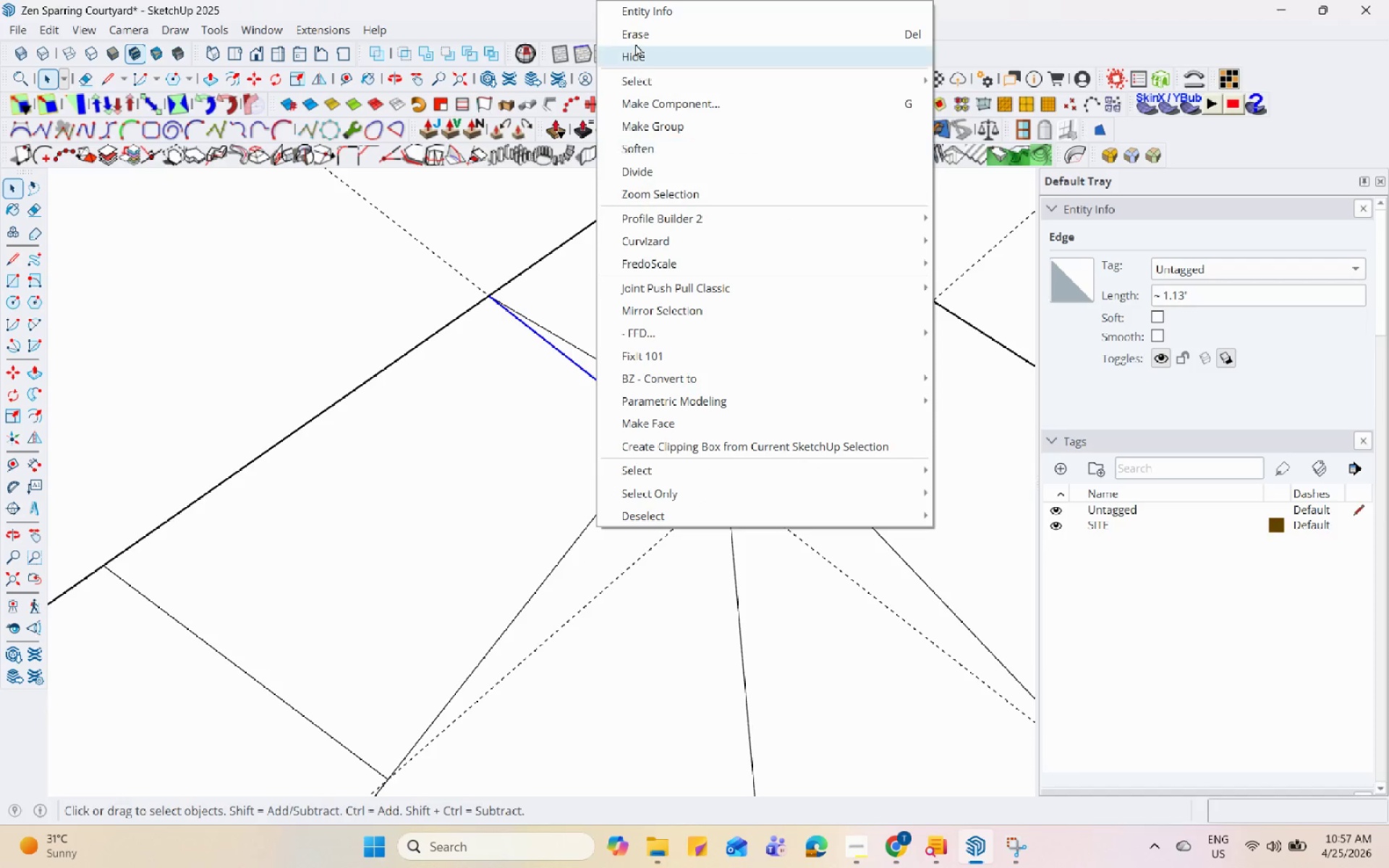 
left_click([639, 39])
 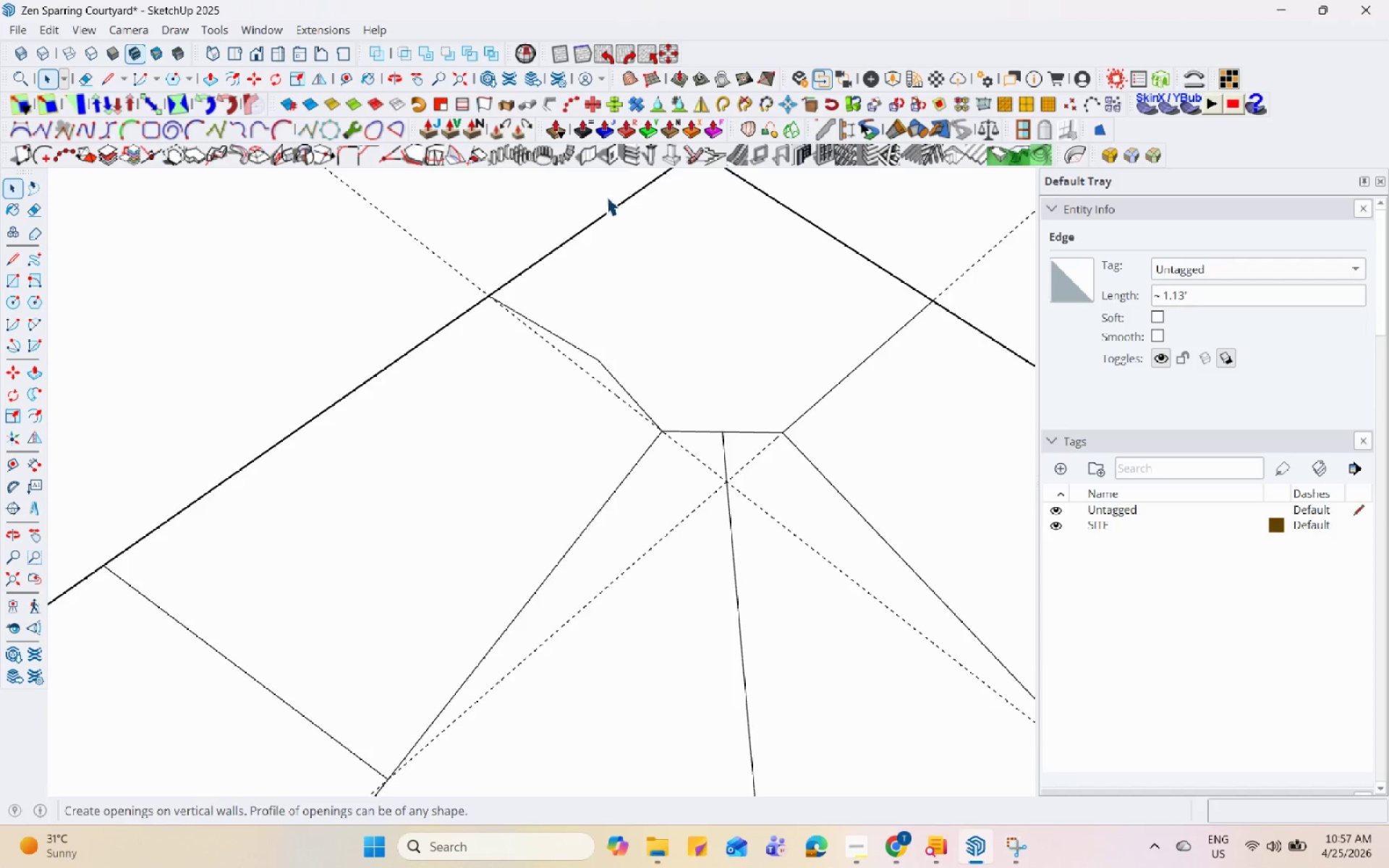 
scroll: coordinate [752, 313], scroll_direction: down, amount: 2.0
 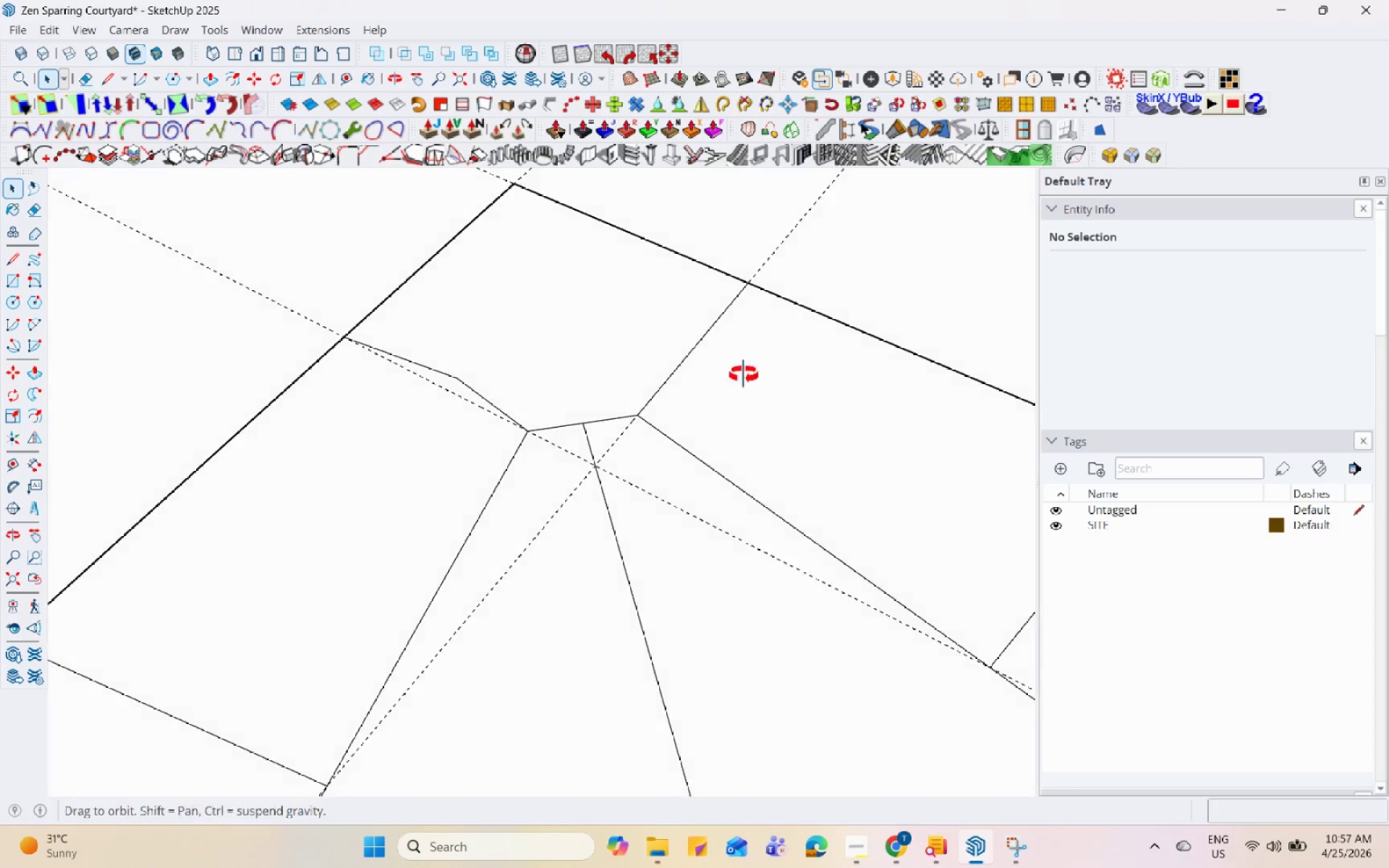 
key(L)
 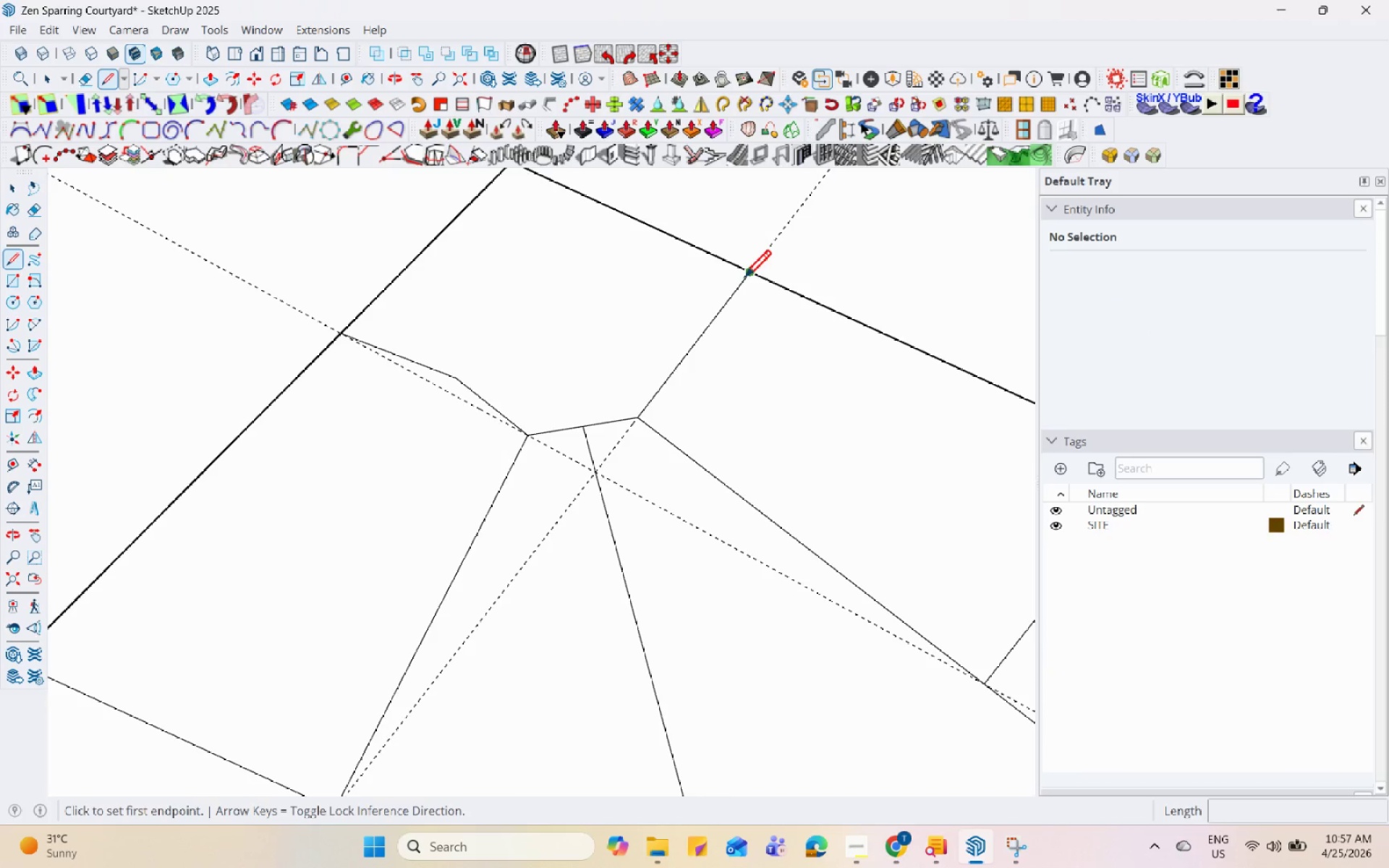 
left_click([750, 274])
 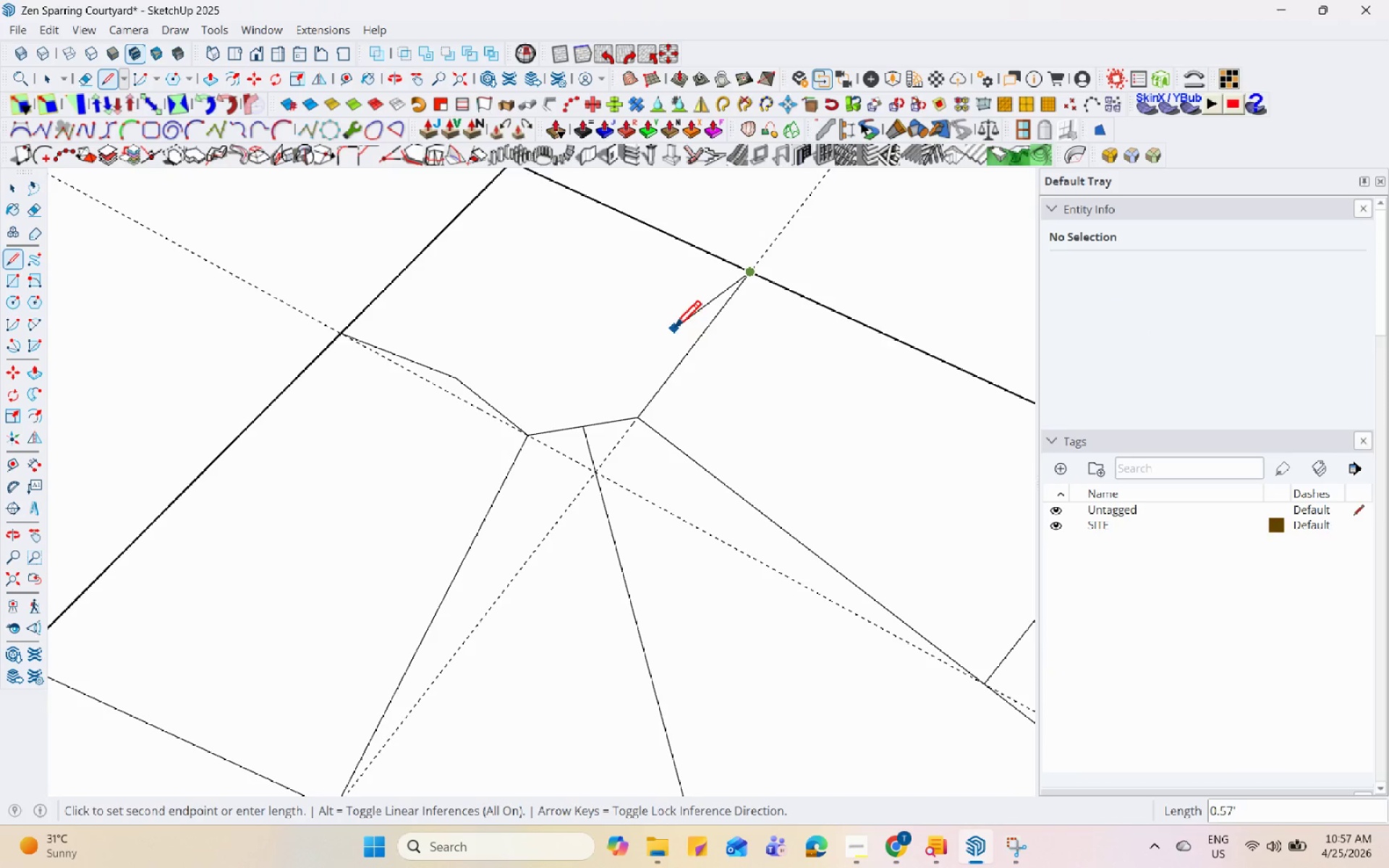 
left_click([676, 333])
 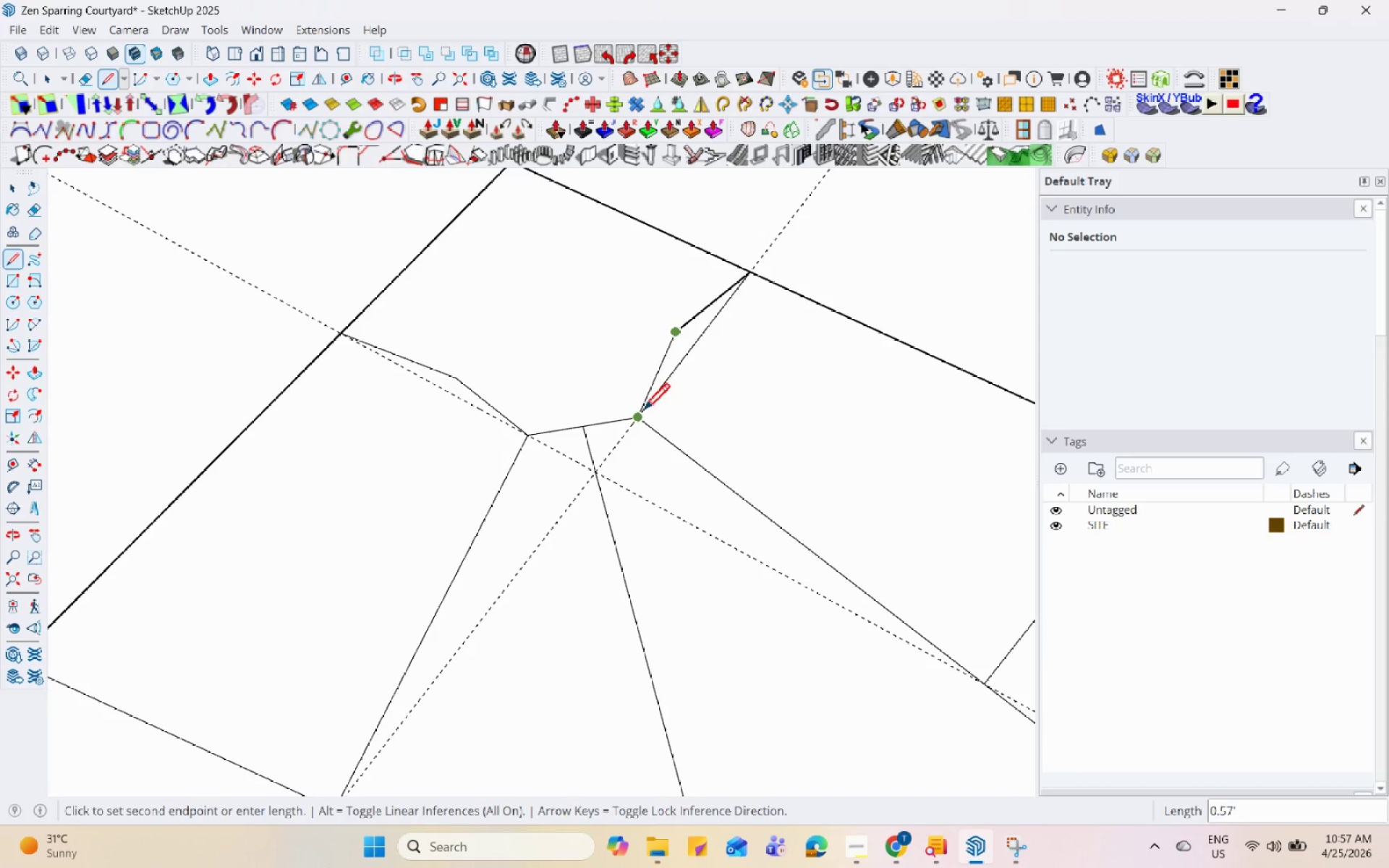 
left_click([641, 414])
 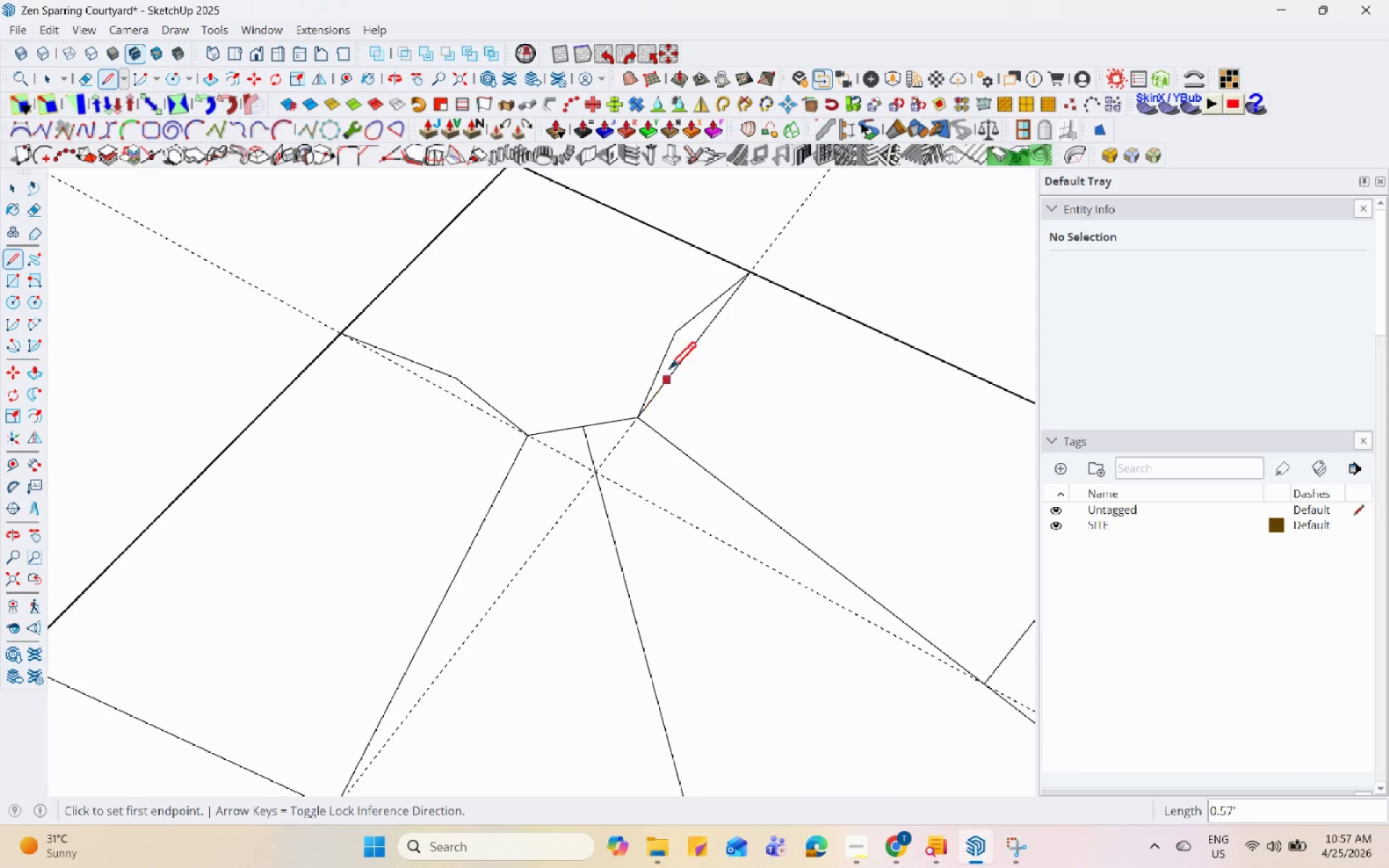 
key(Space)
 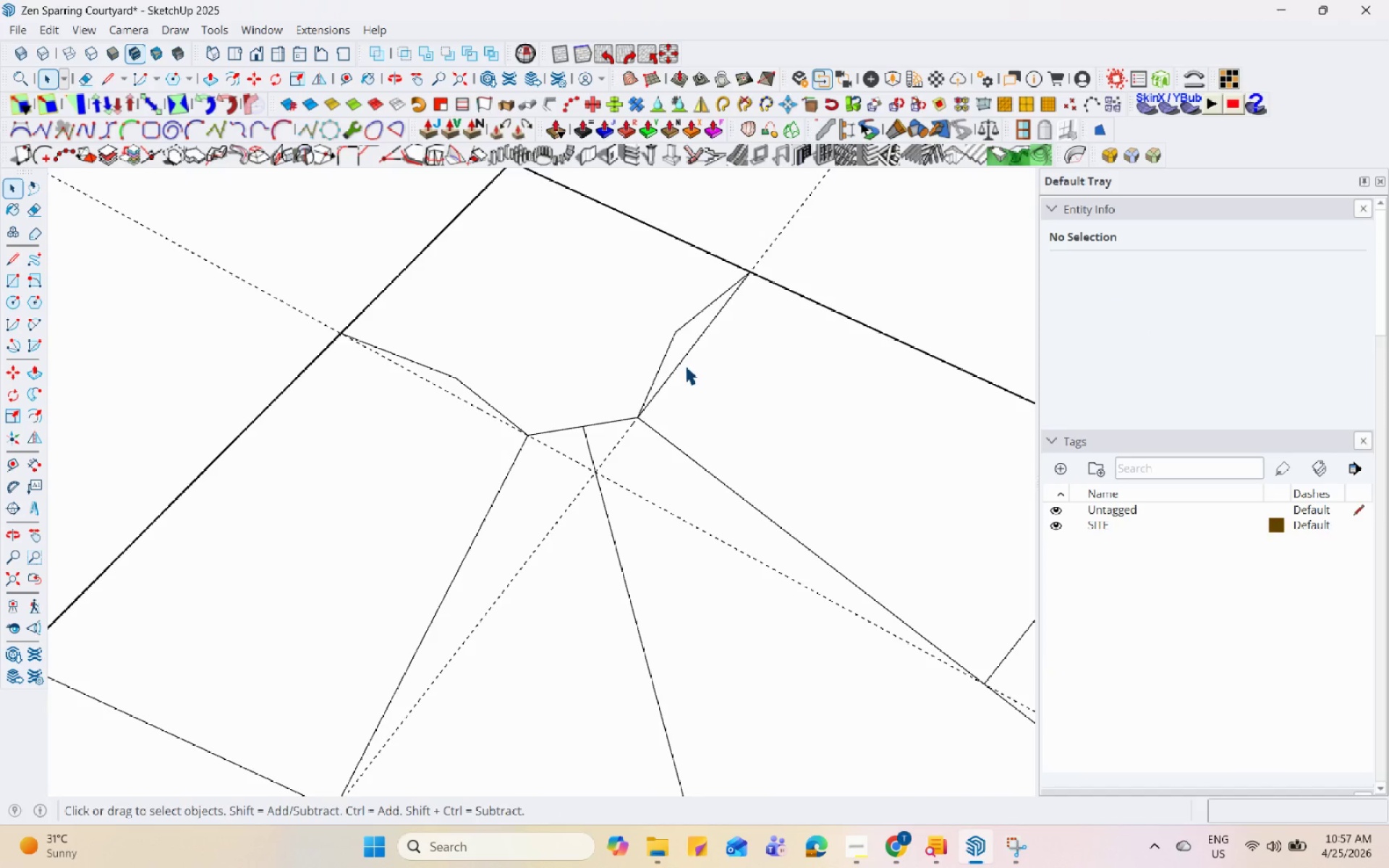 
left_click([681, 362])
 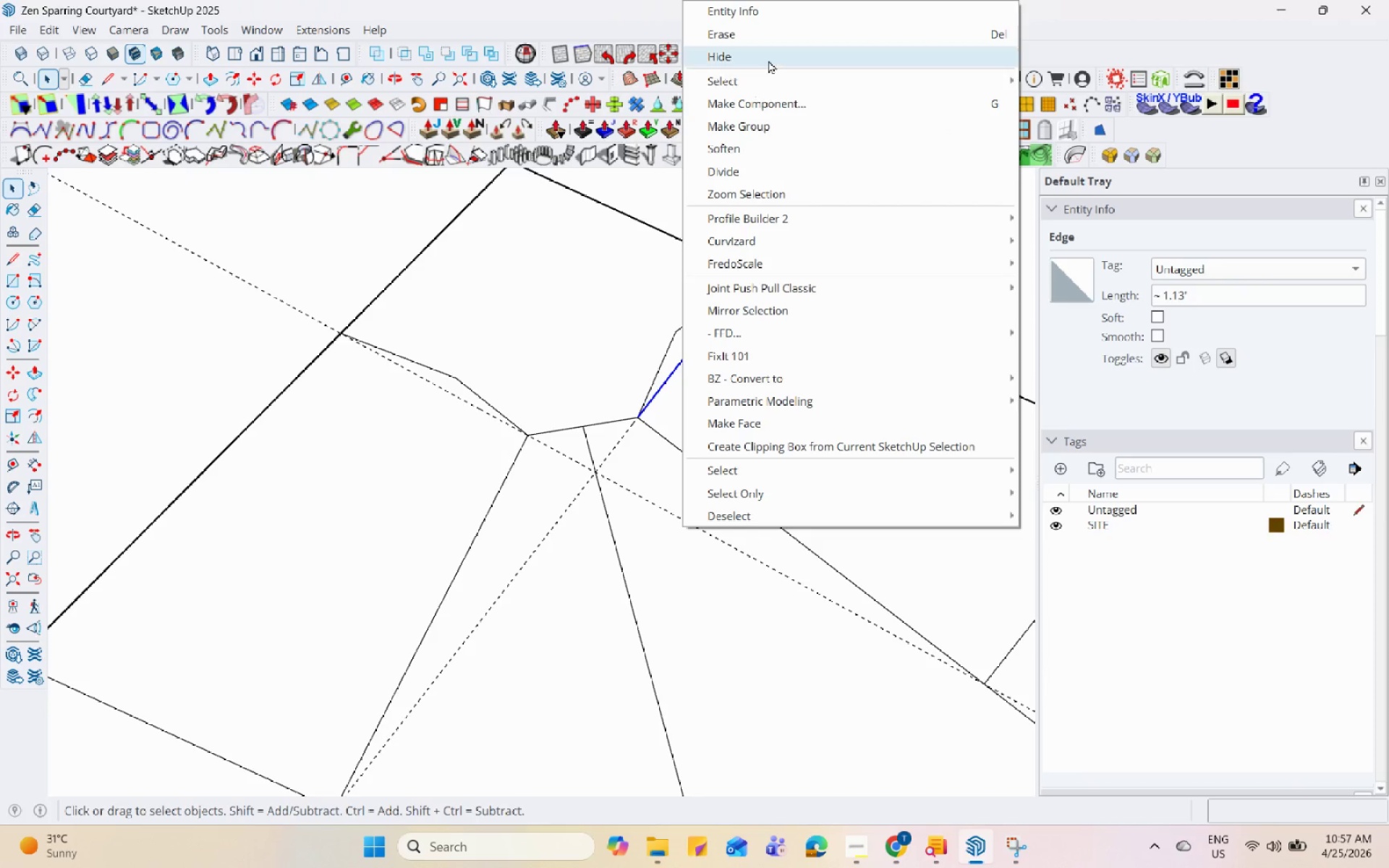 
left_click([774, 38])
 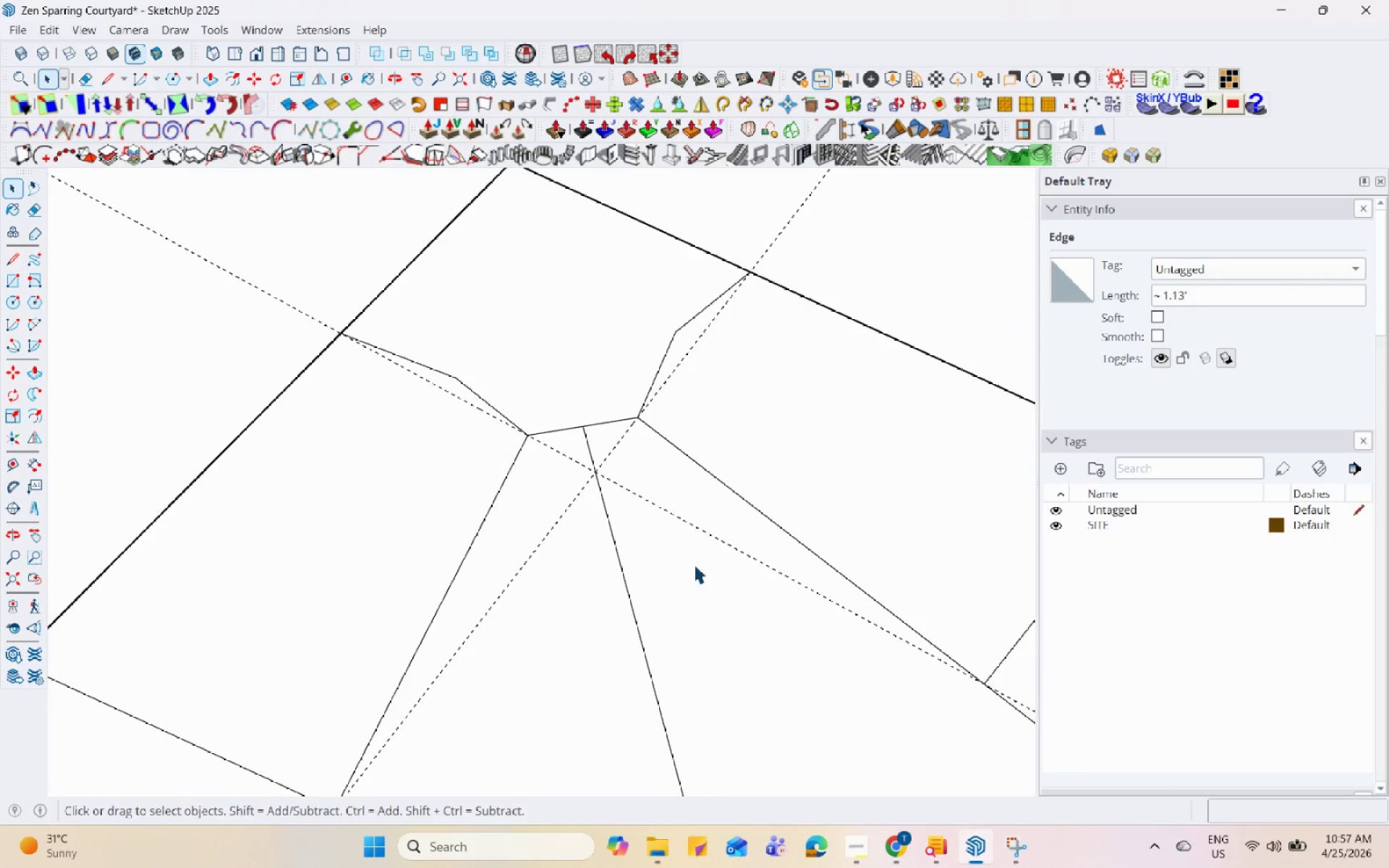 
scroll: coordinate [580, 495], scroll_direction: down, amount: 13.0
 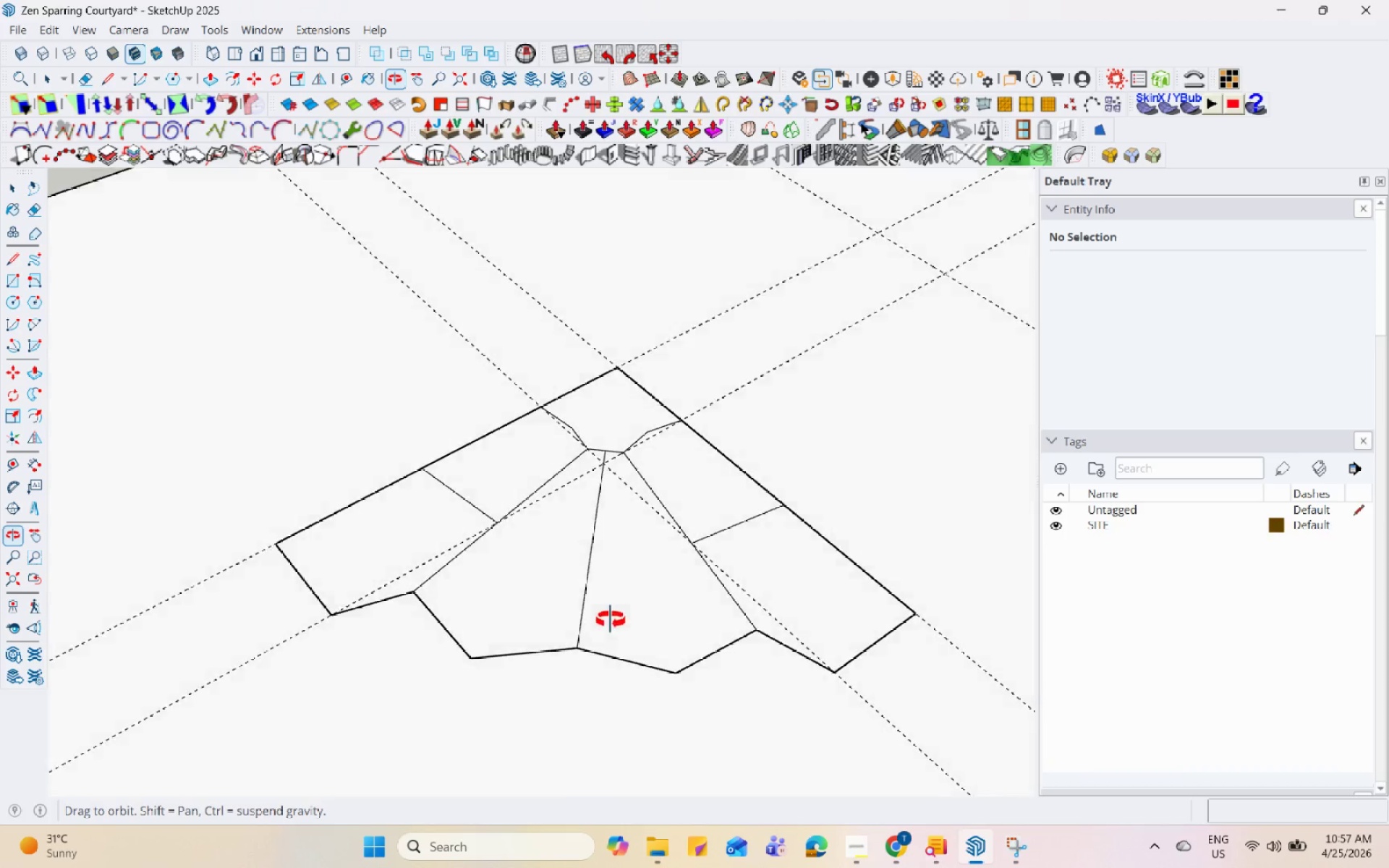 
scroll: coordinate [595, 676], scroll_direction: up, amount: 3.0
 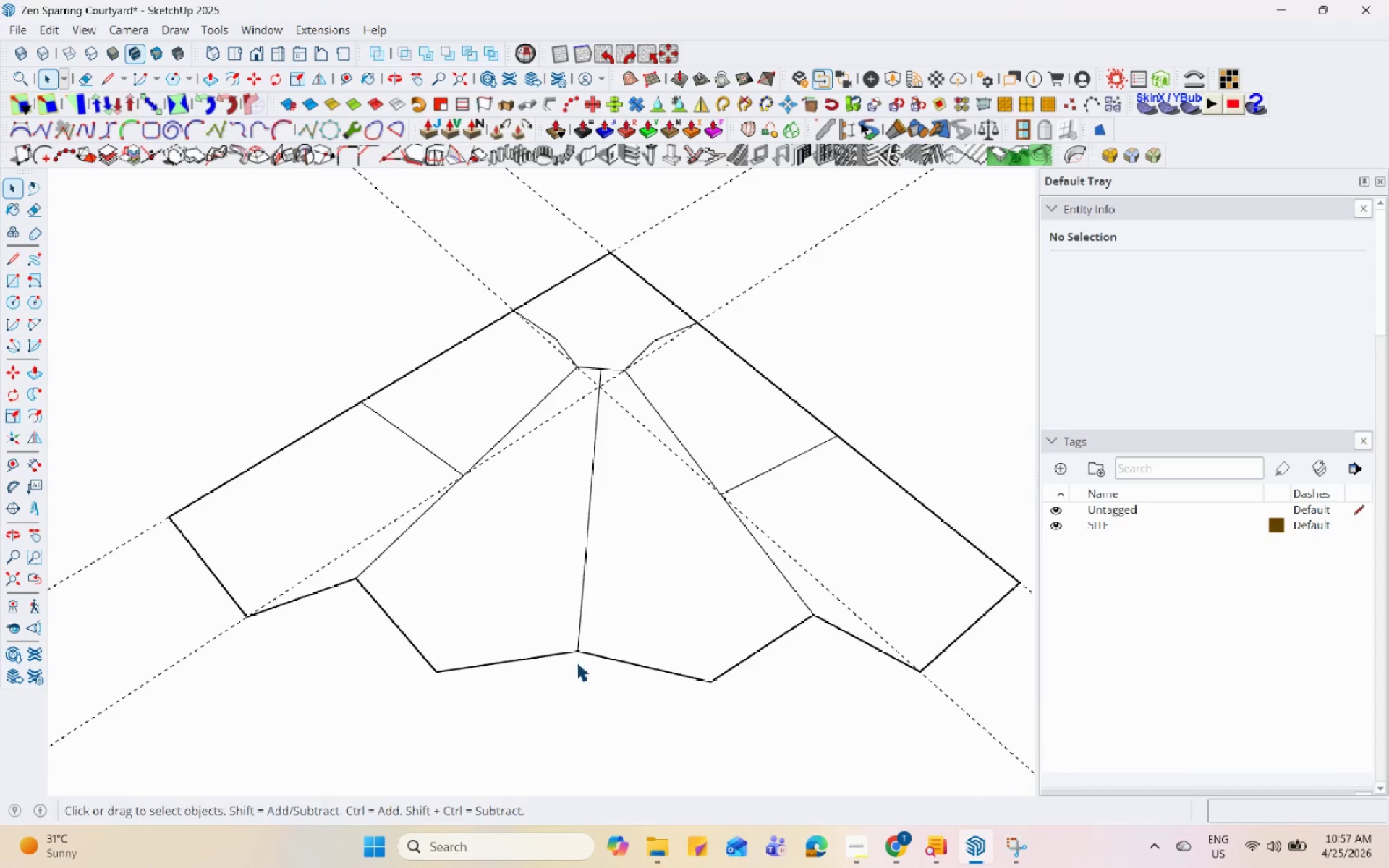 
left_click([577, 639])
 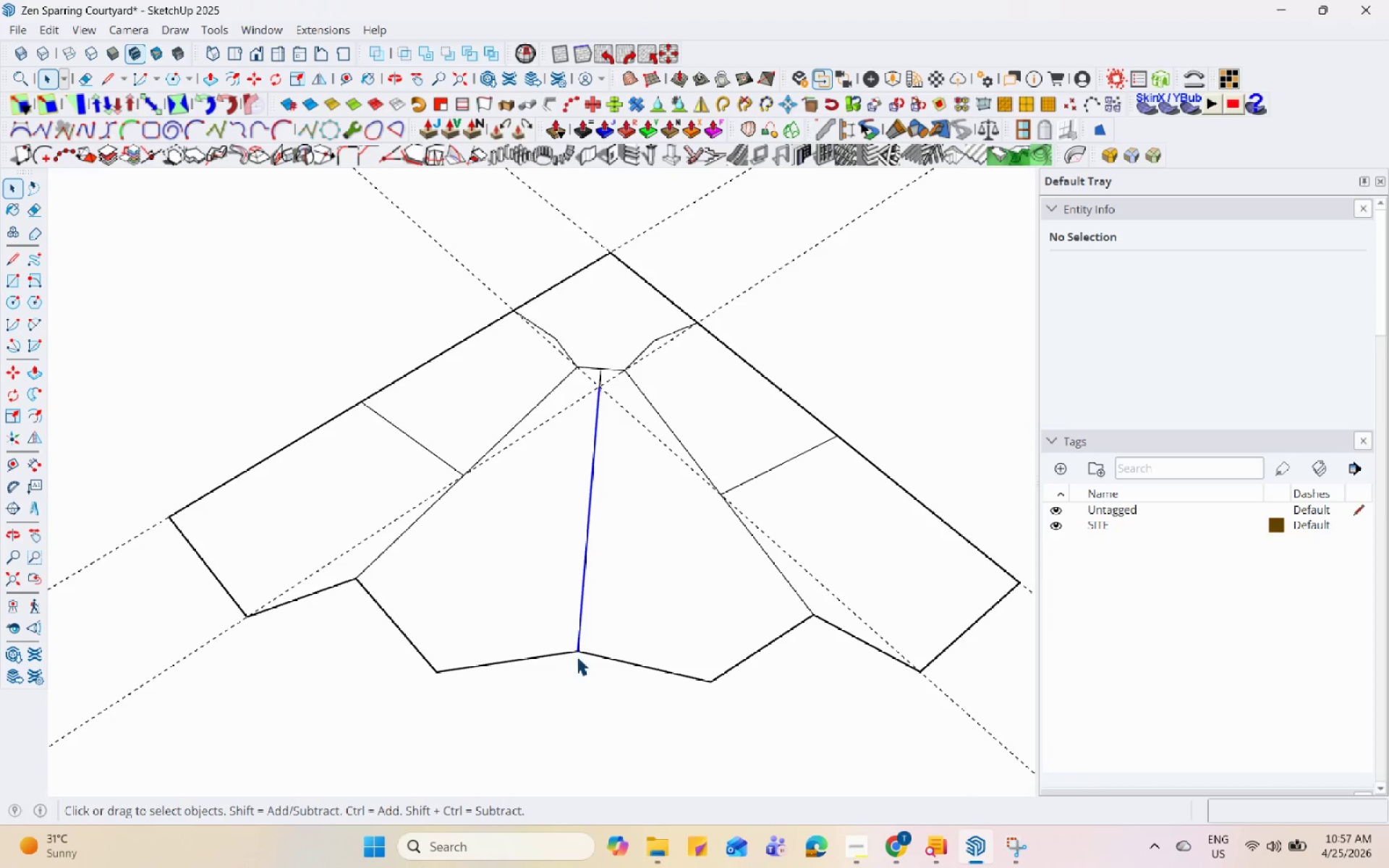 
left_click([593, 685])
 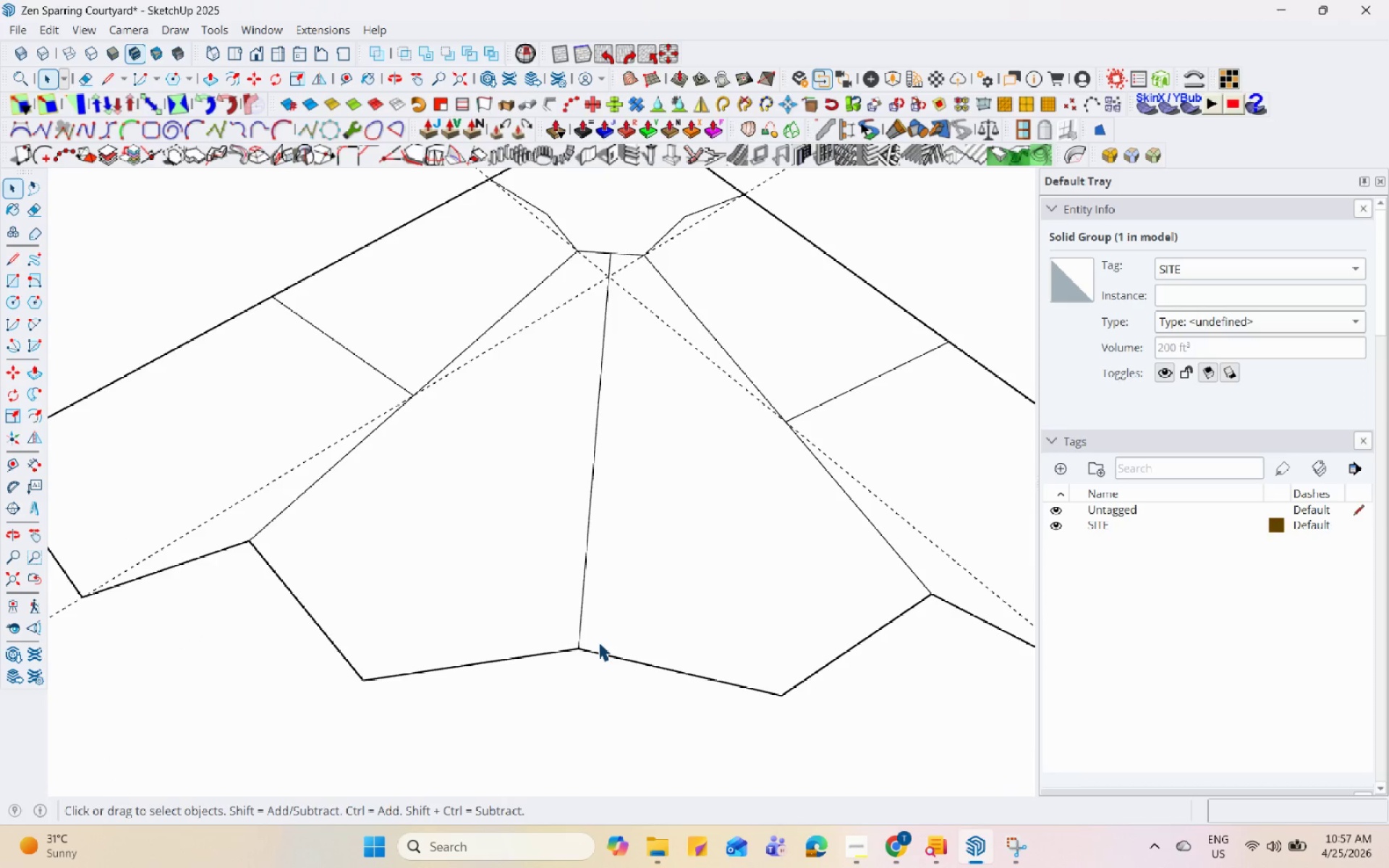 
scroll: coordinate [577, 656], scroll_direction: up, amount: 4.0
 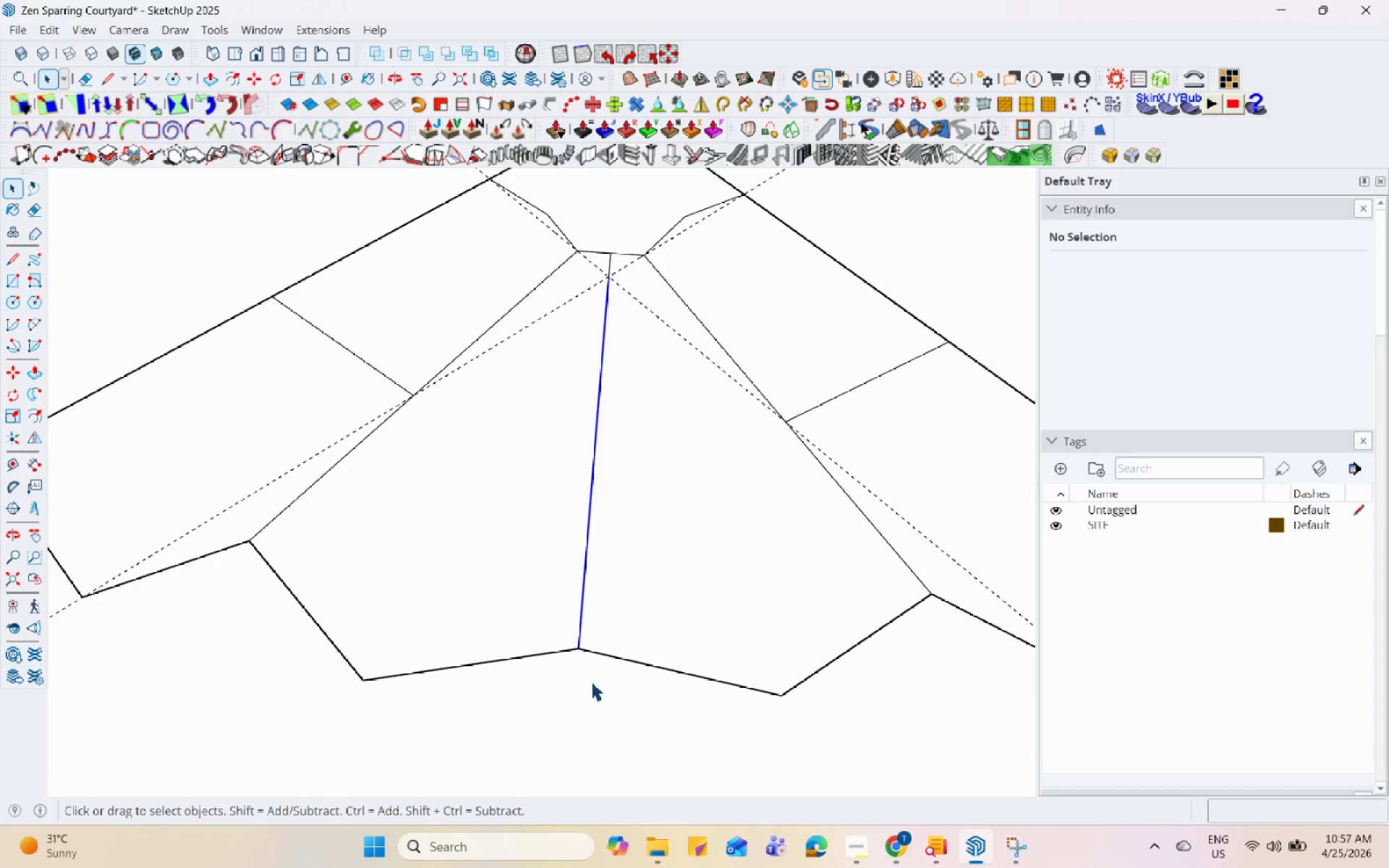 
key(M)
 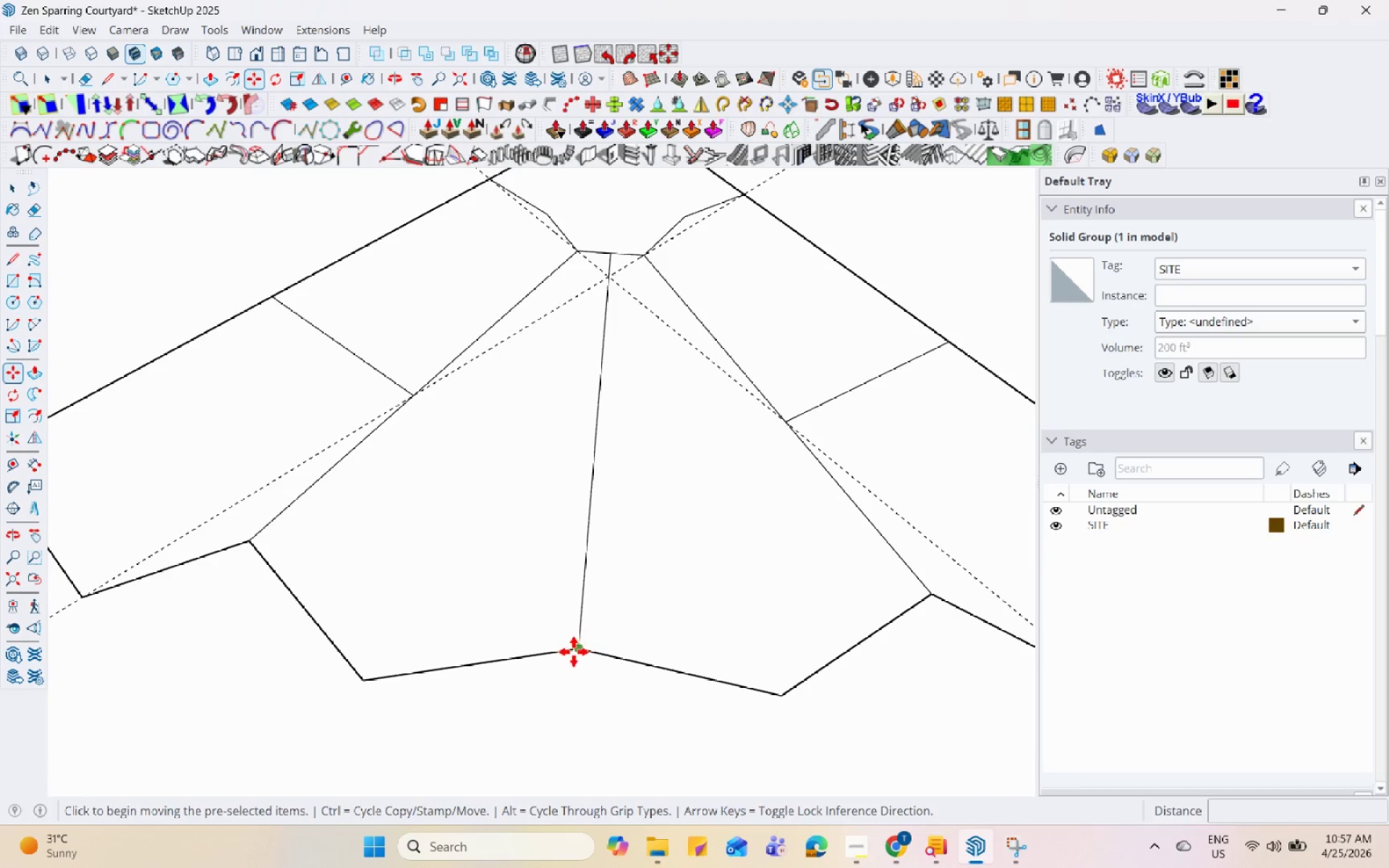 
left_click([574, 651])
 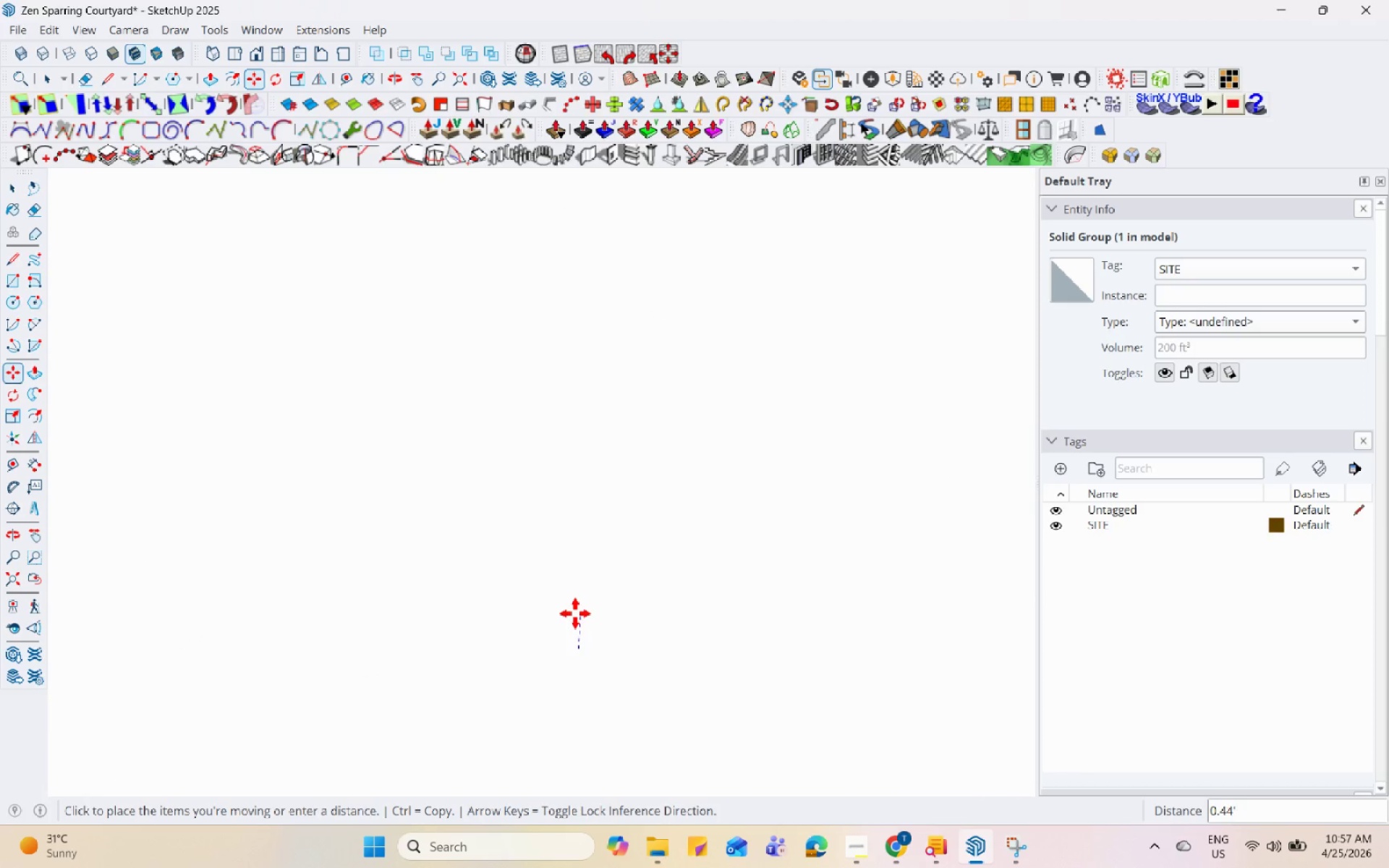 
key(Space)
 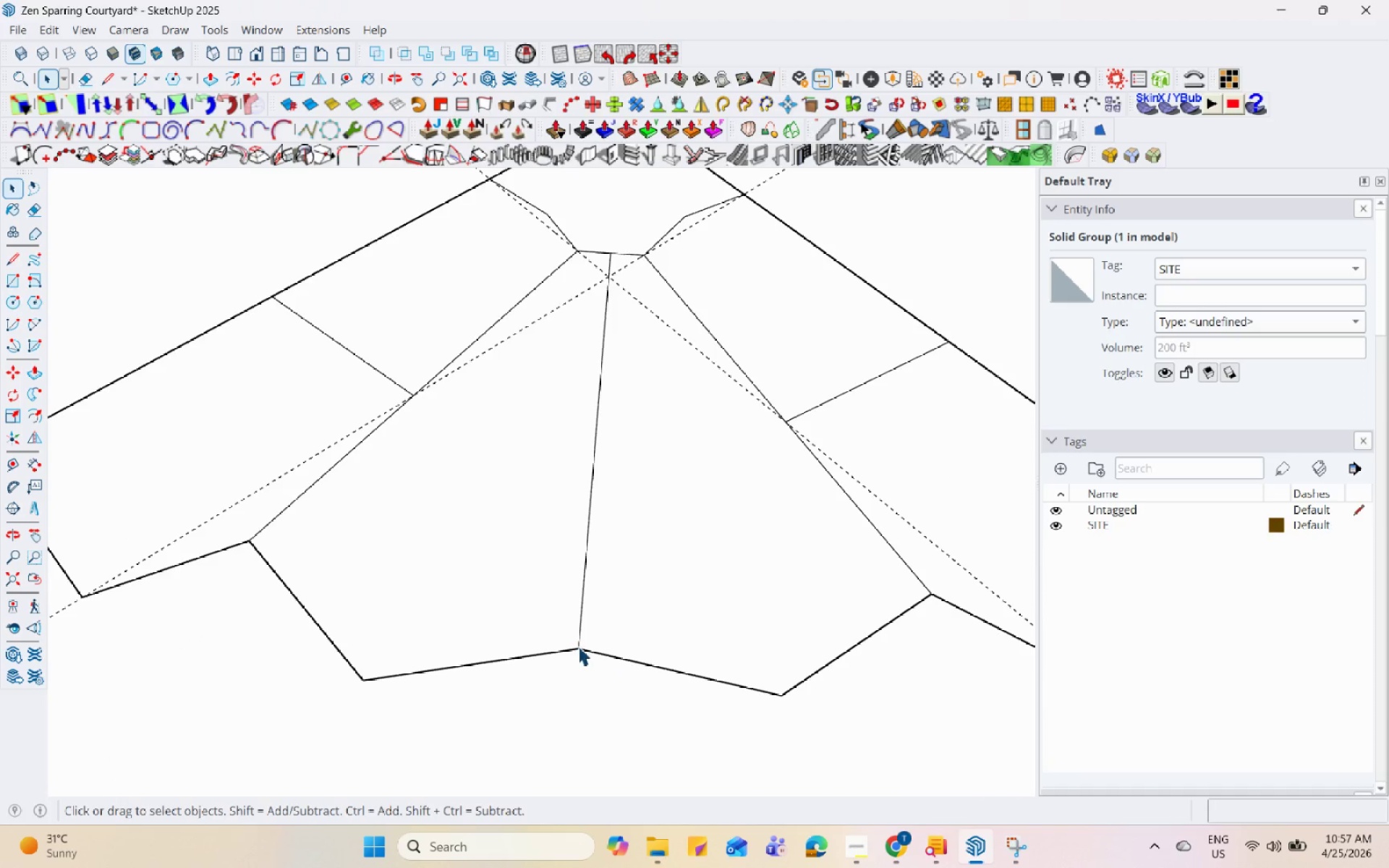 
double_click([578, 646])
 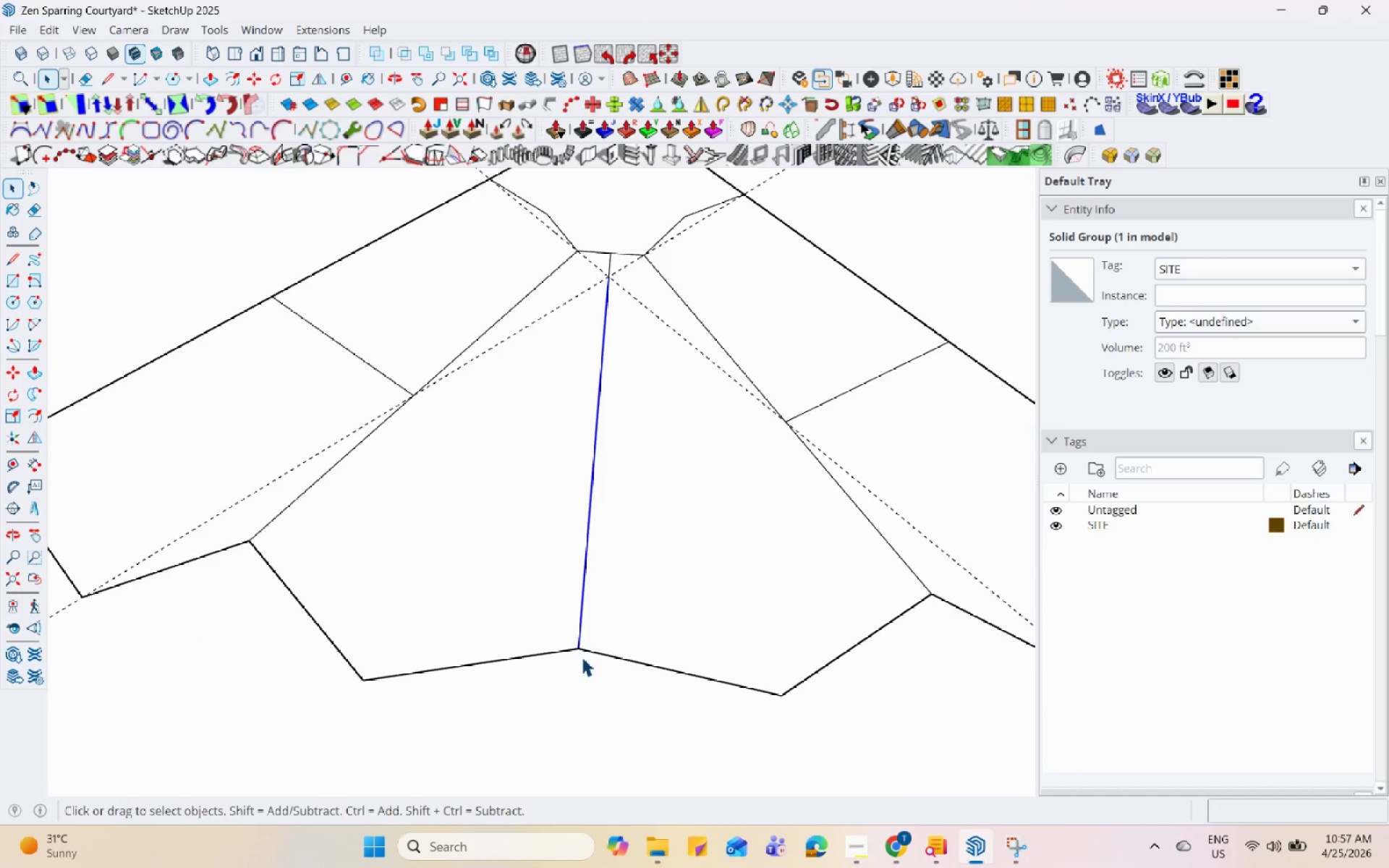 
left_click([585, 656])
 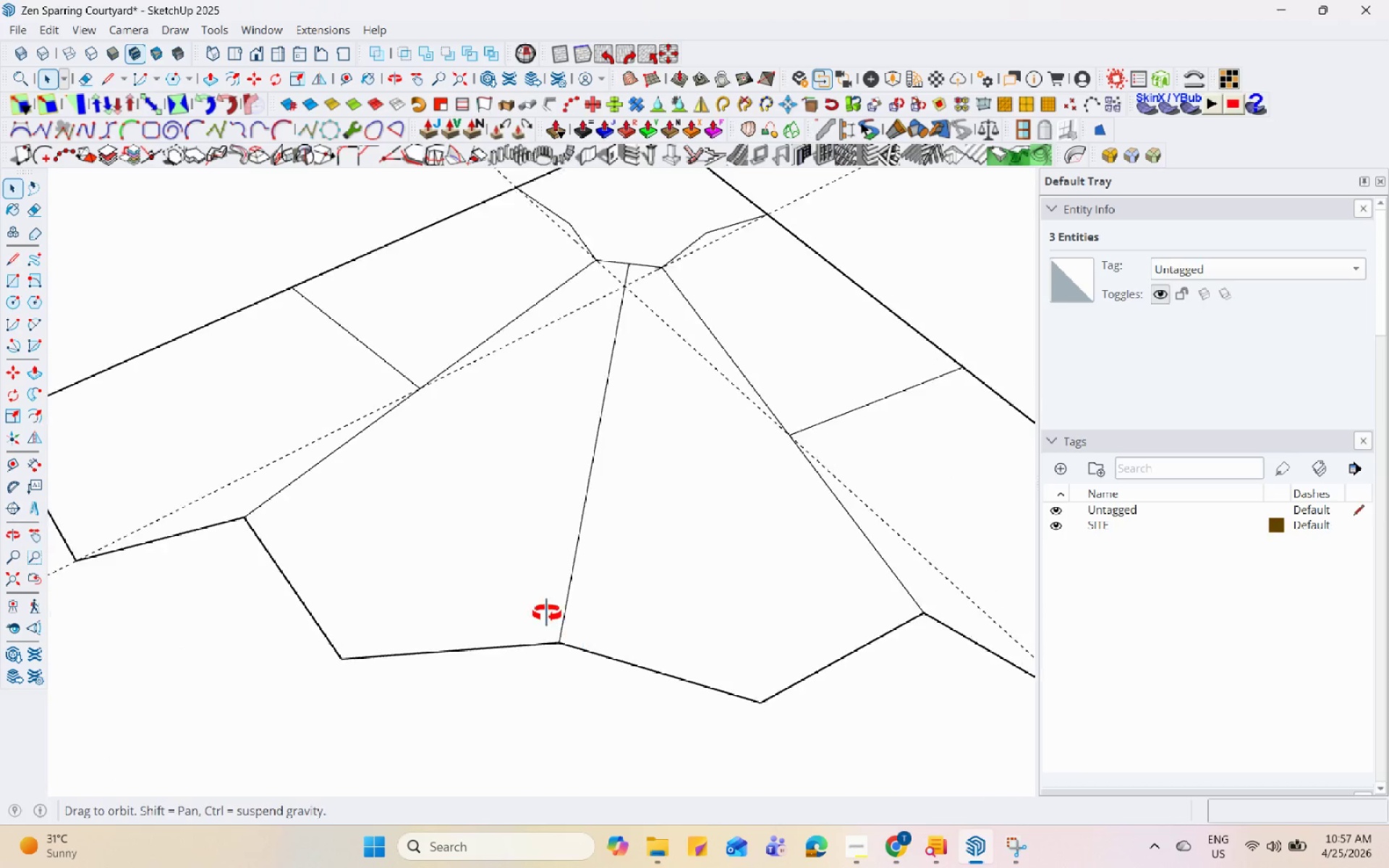 
left_click([553, 642])
 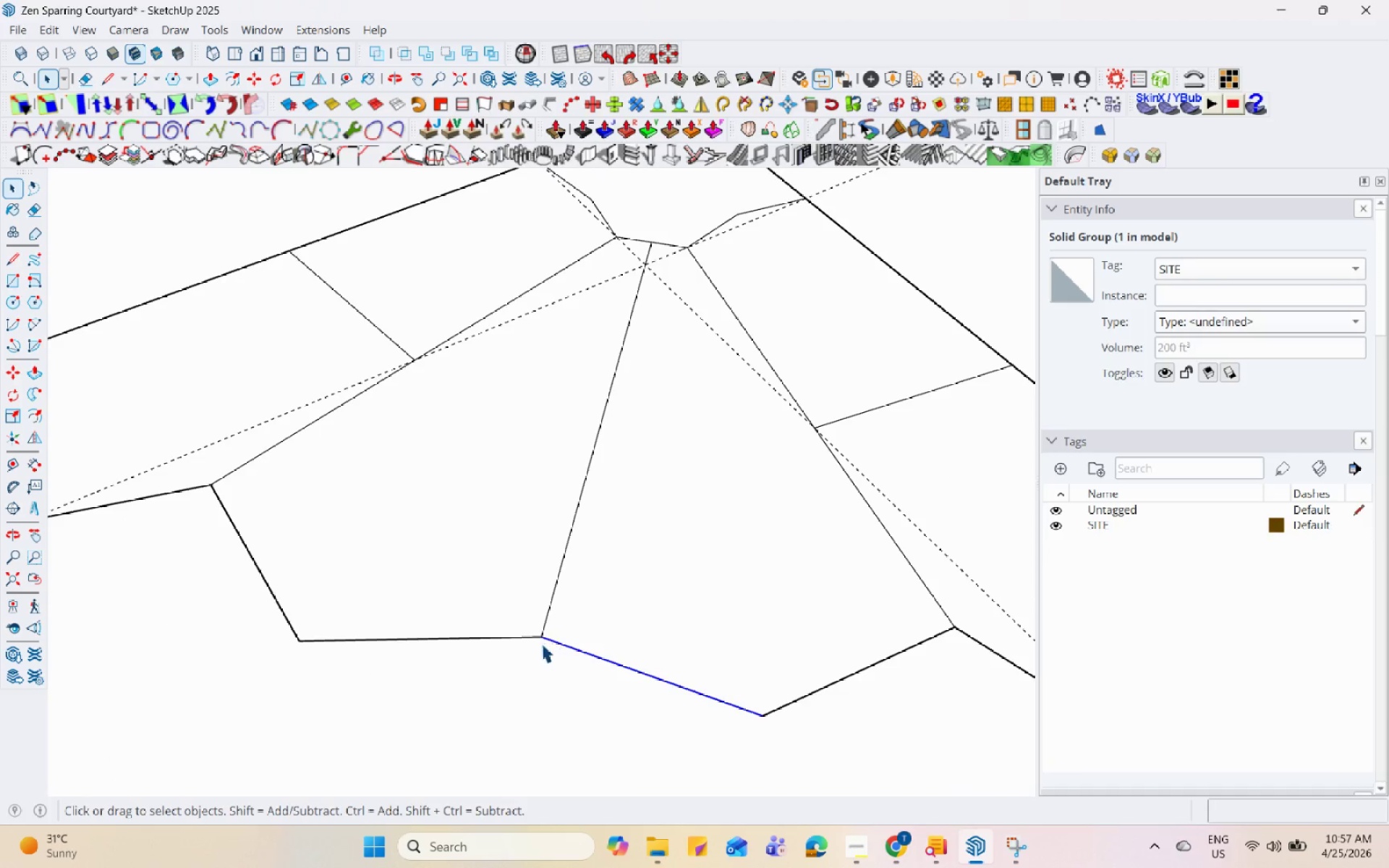 
scroll: coordinate [552, 641], scroll_direction: up, amount: 1.0
 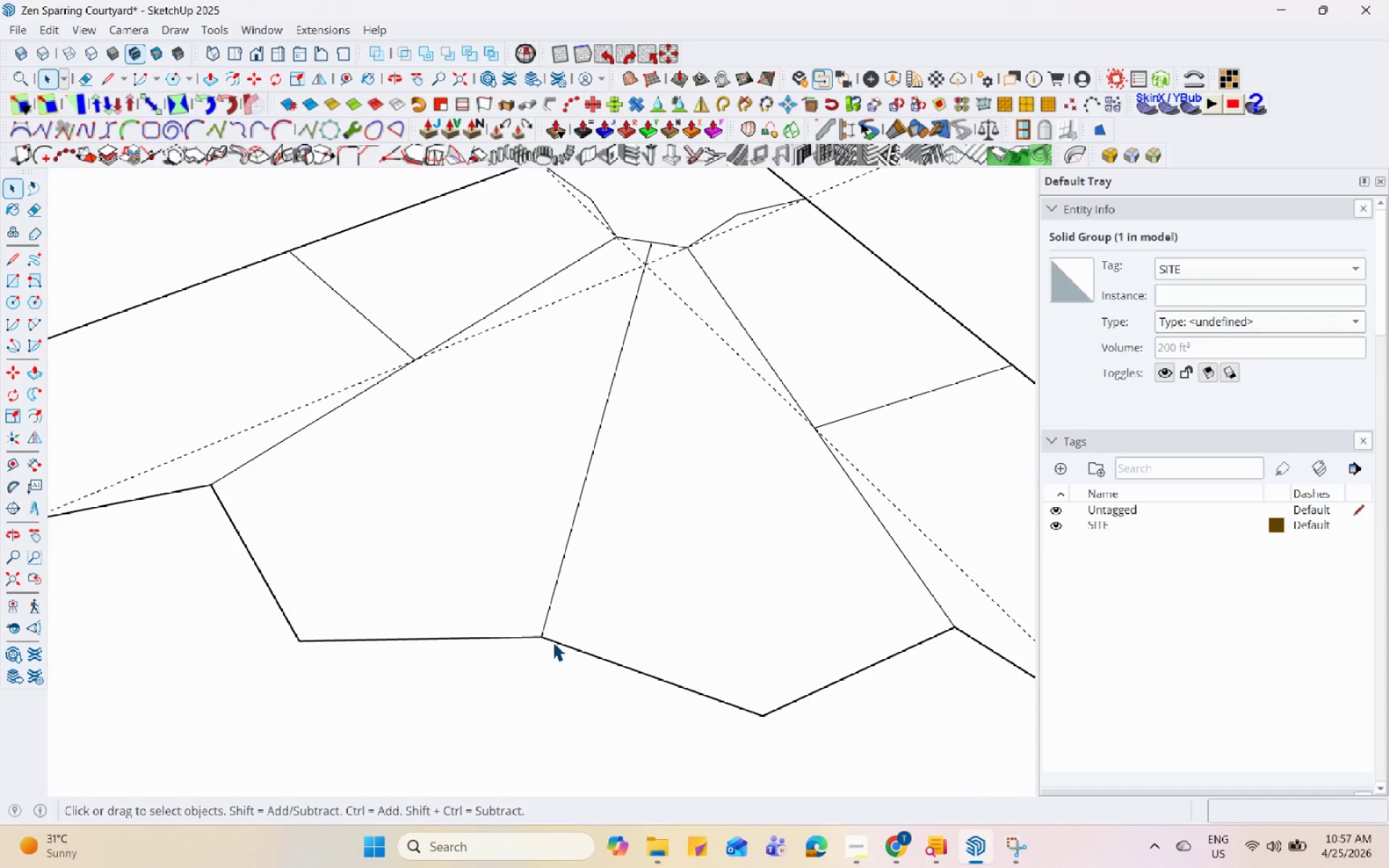 
hold_key(key=ControlLeft, duration=0.53)
 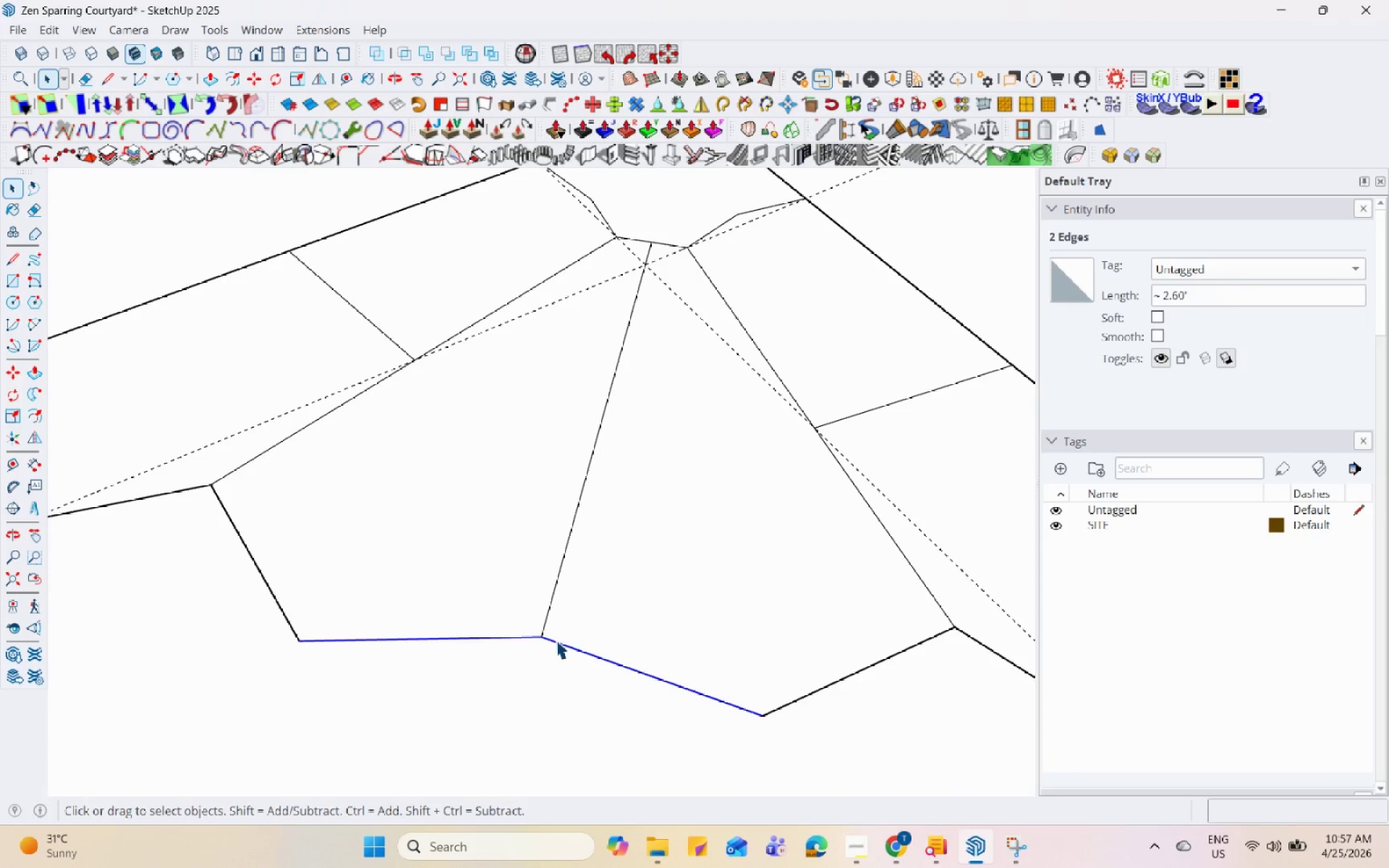 
key(M)
 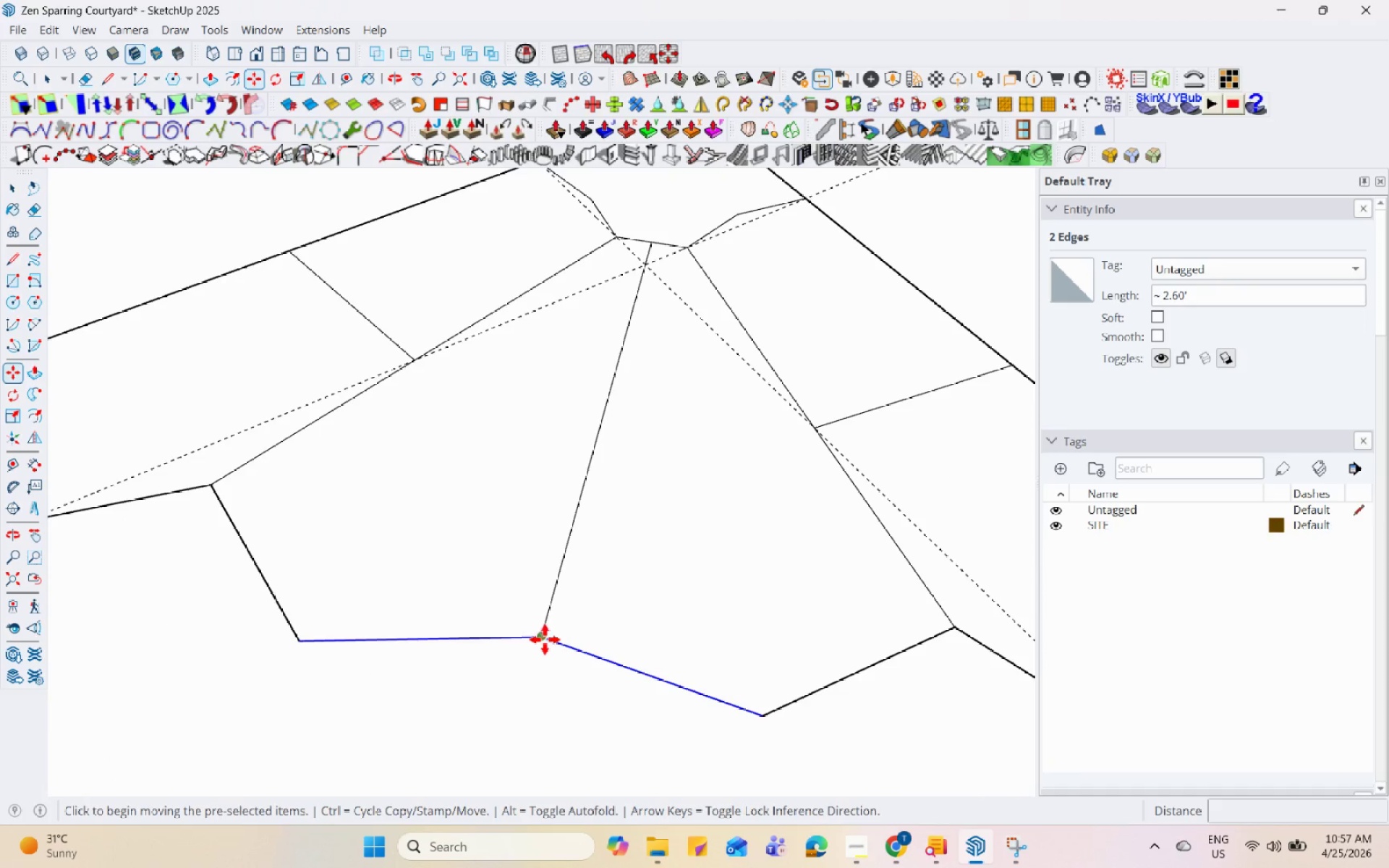 
left_click([539, 639])
 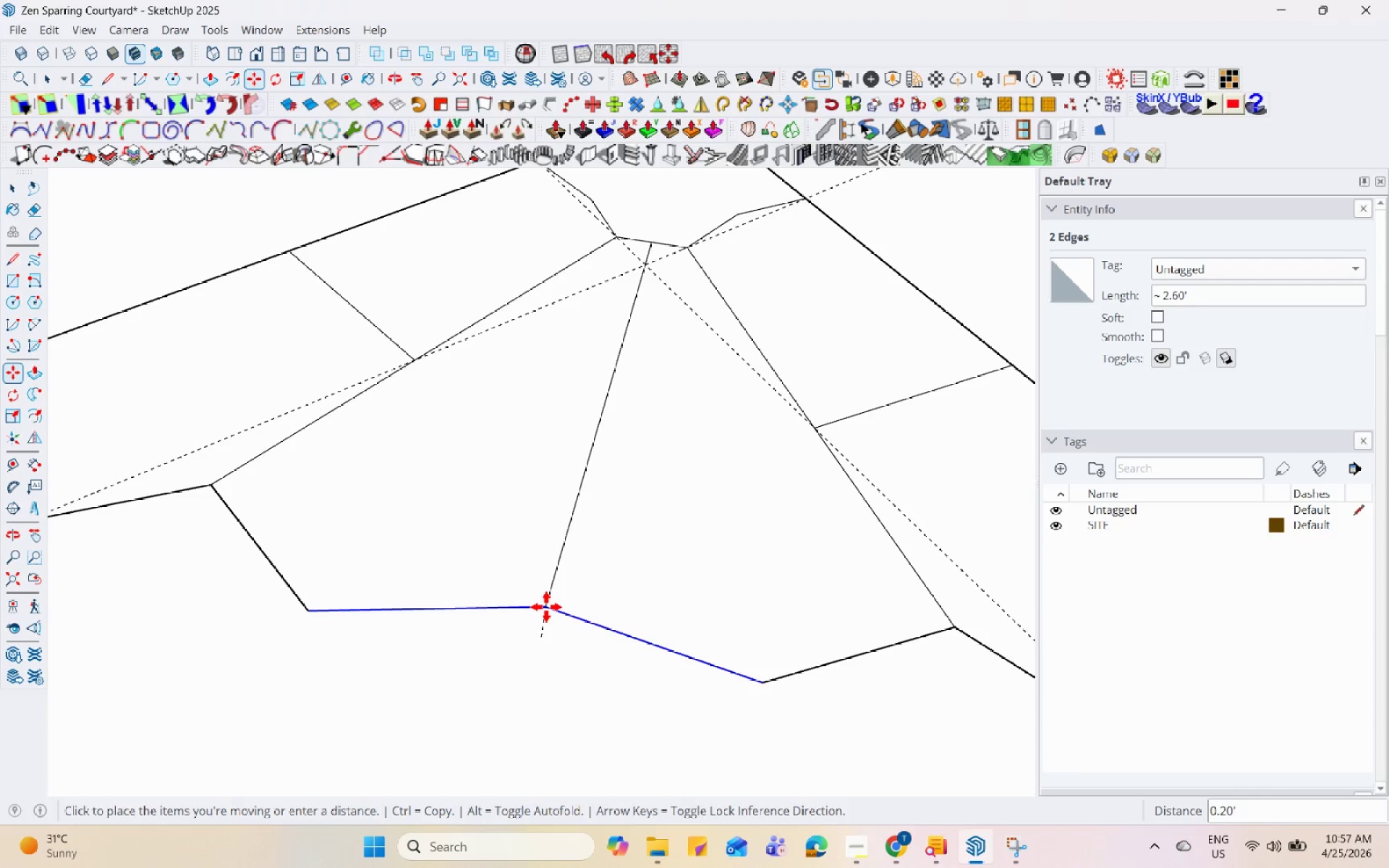 
key(Space)
 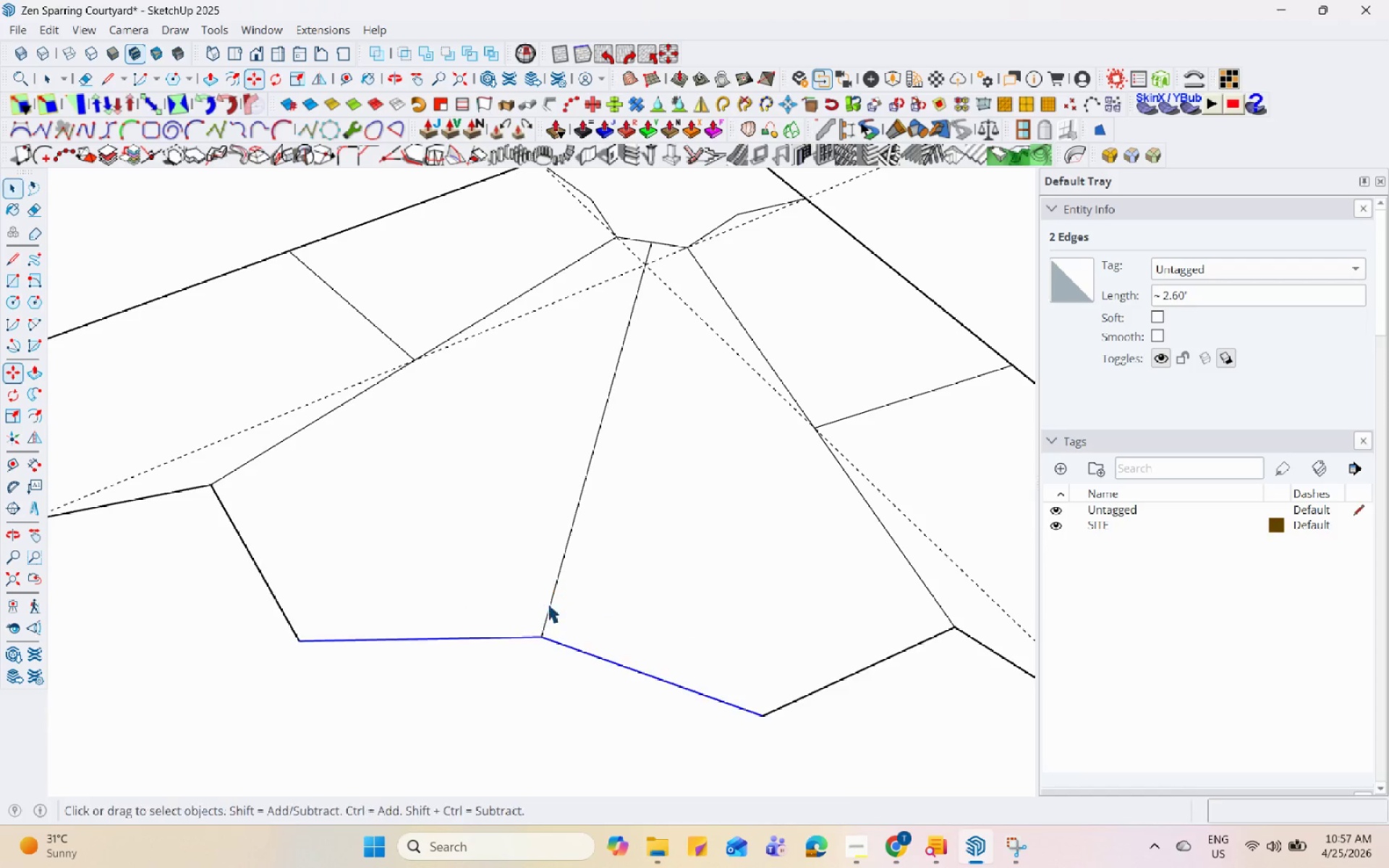 
left_click([967, 497])
 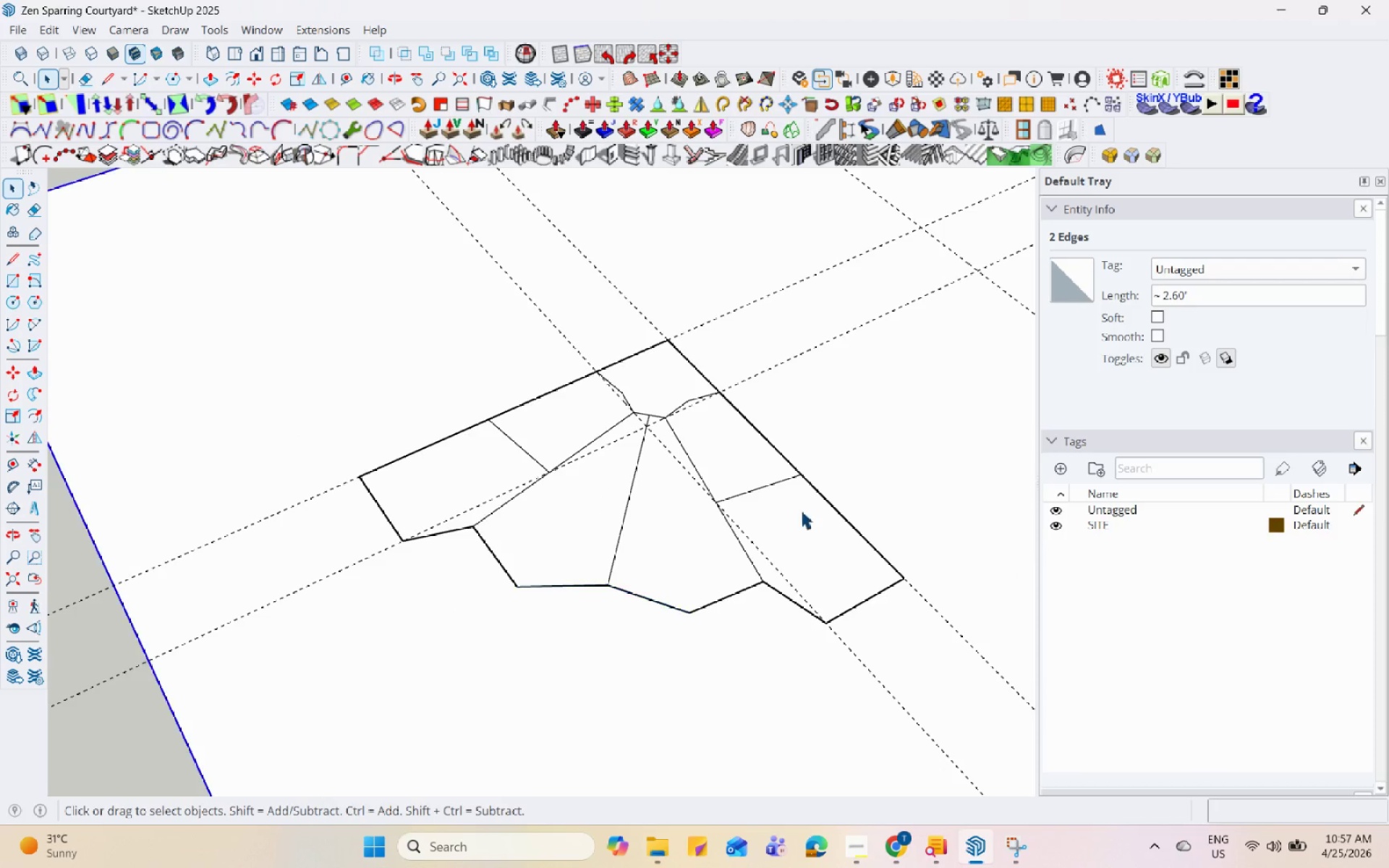 
scroll: coordinate [545, 456], scroll_direction: down, amount: 15.0
 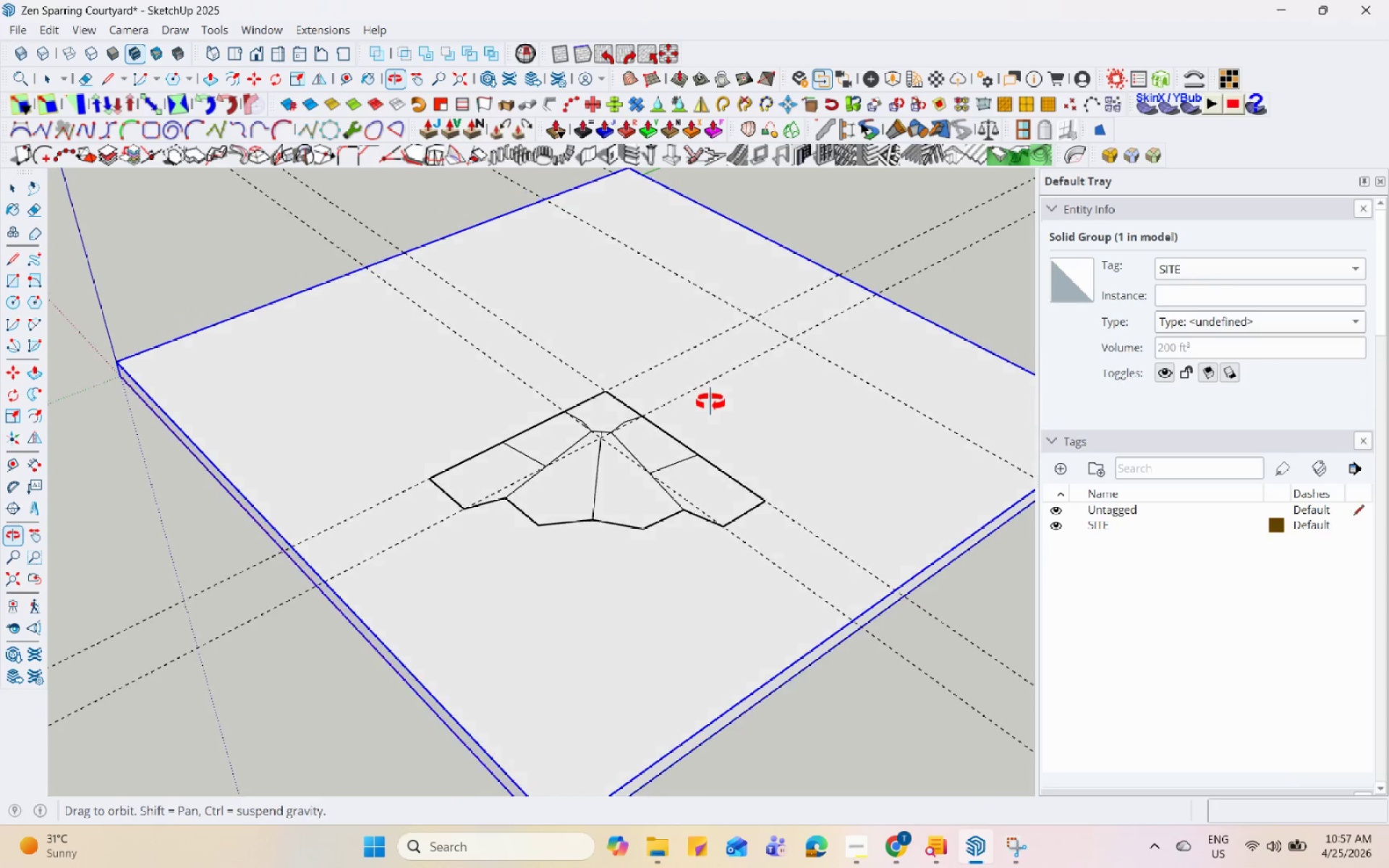 
scroll: coordinate [606, 434], scroll_direction: up, amount: 7.0
 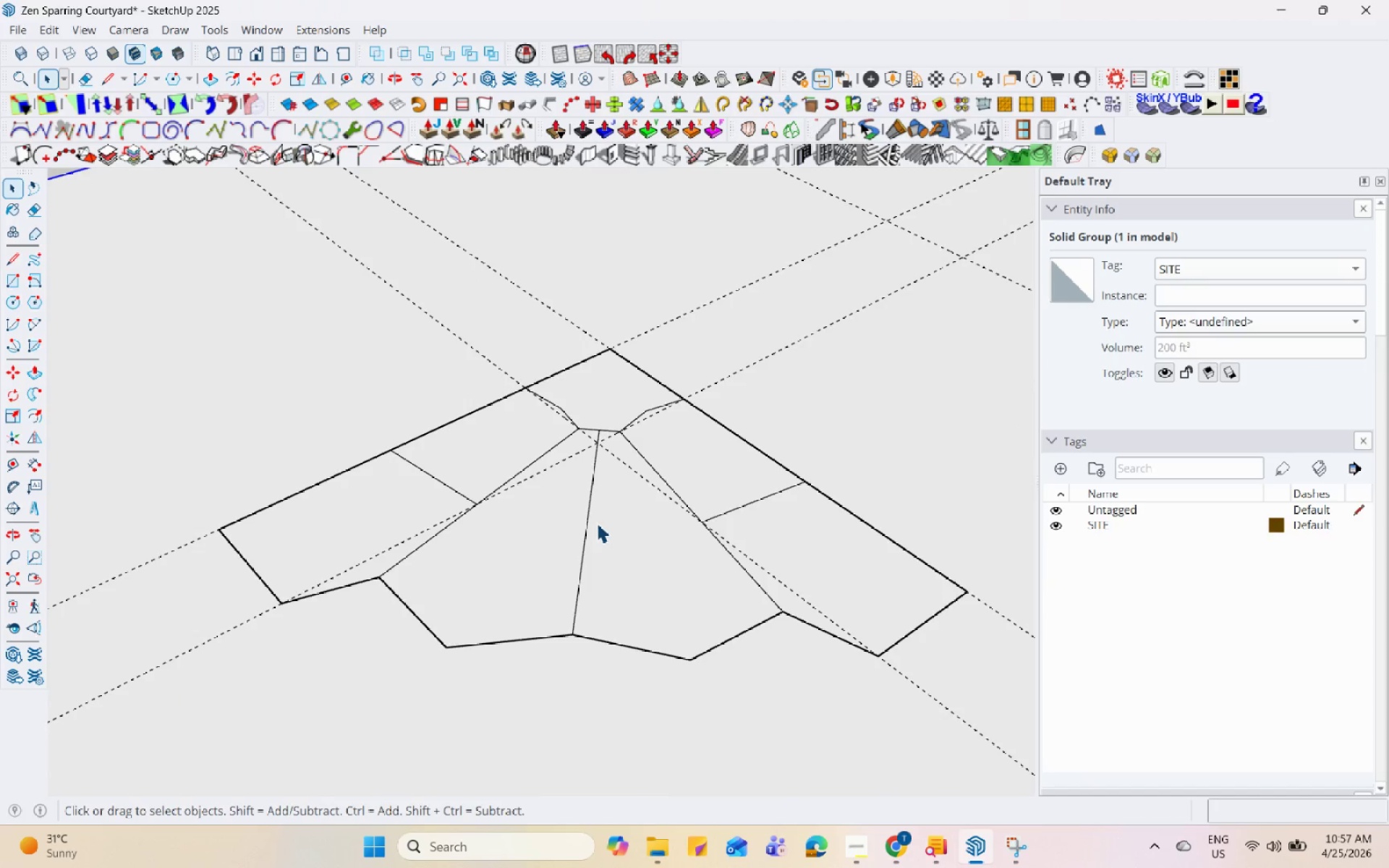 
scroll: coordinate [597, 523], scroll_direction: down, amount: 3.0
 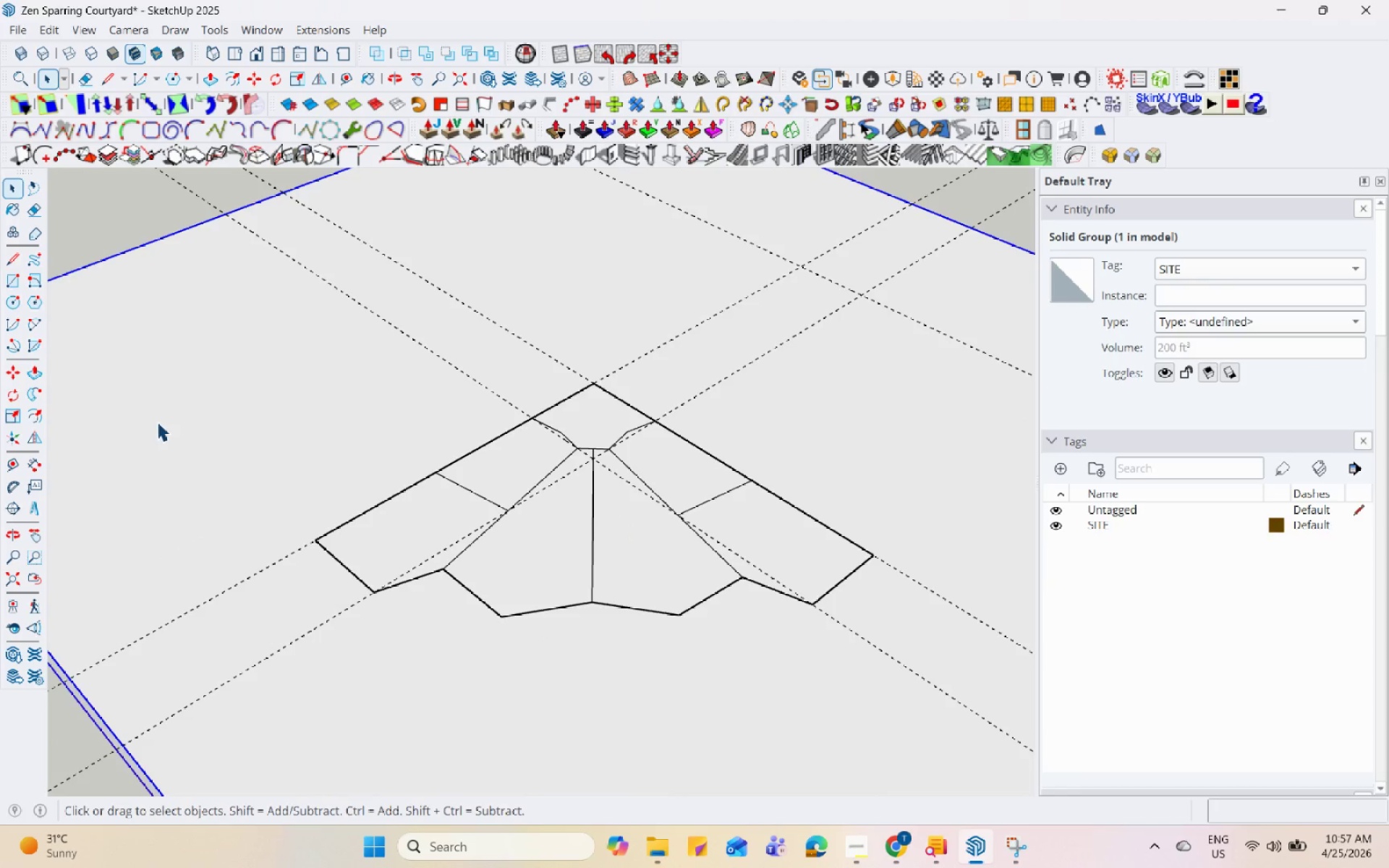 
left_click([847, 860])